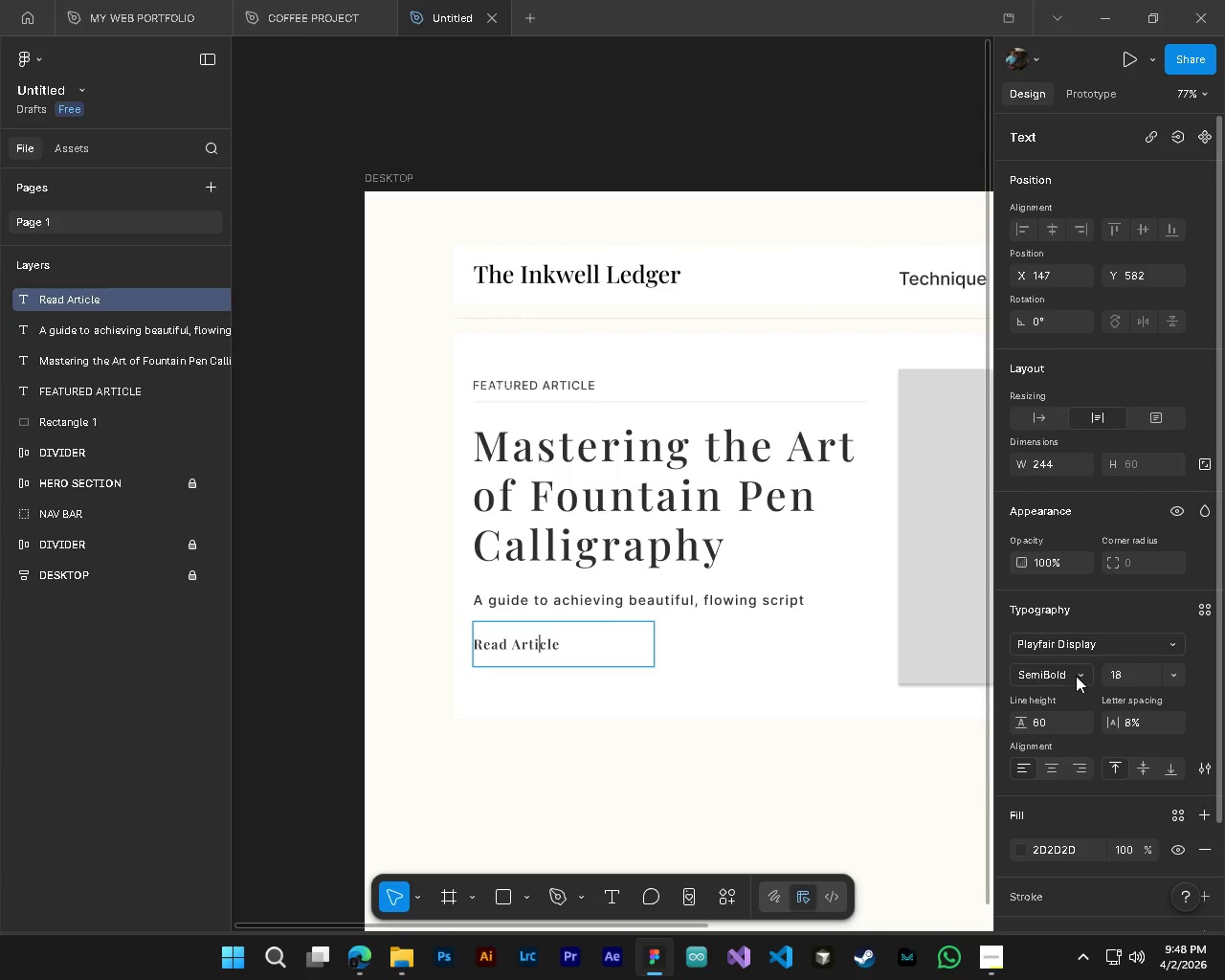 
key(Control+A)
 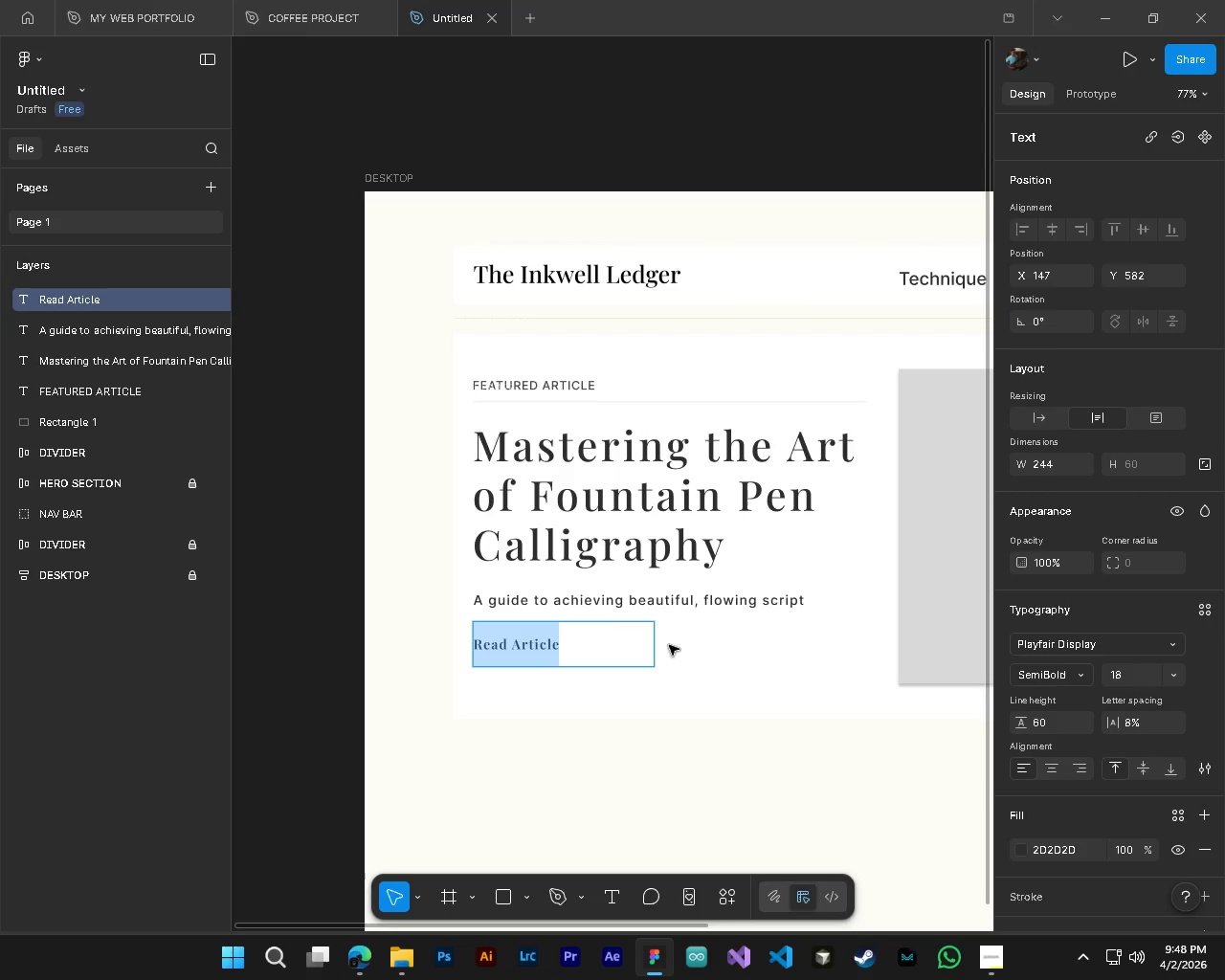 
left_click([724, 692])
 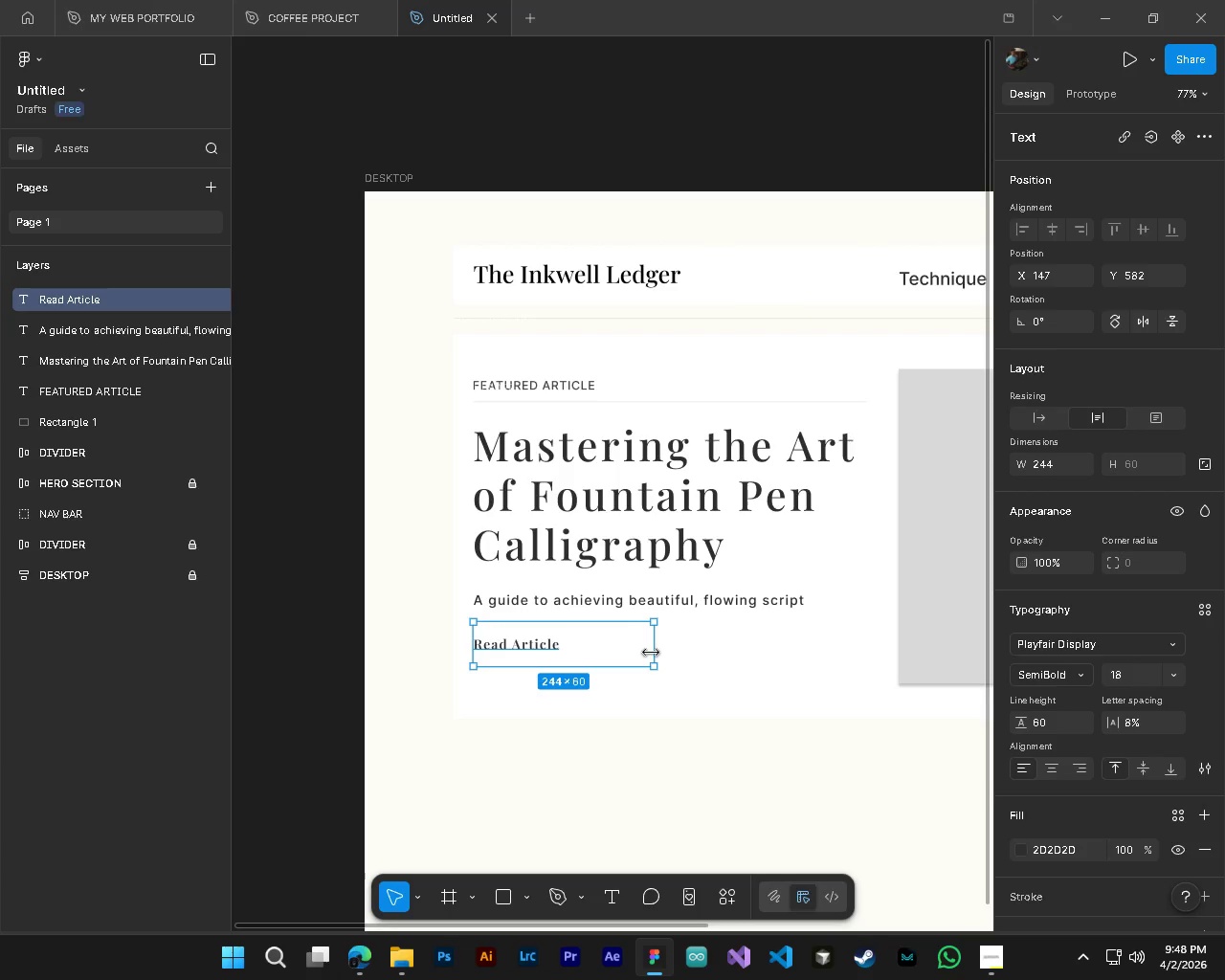 
left_click_drag(start_coordinate=[651, 653], to_coordinate=[563, 649])
 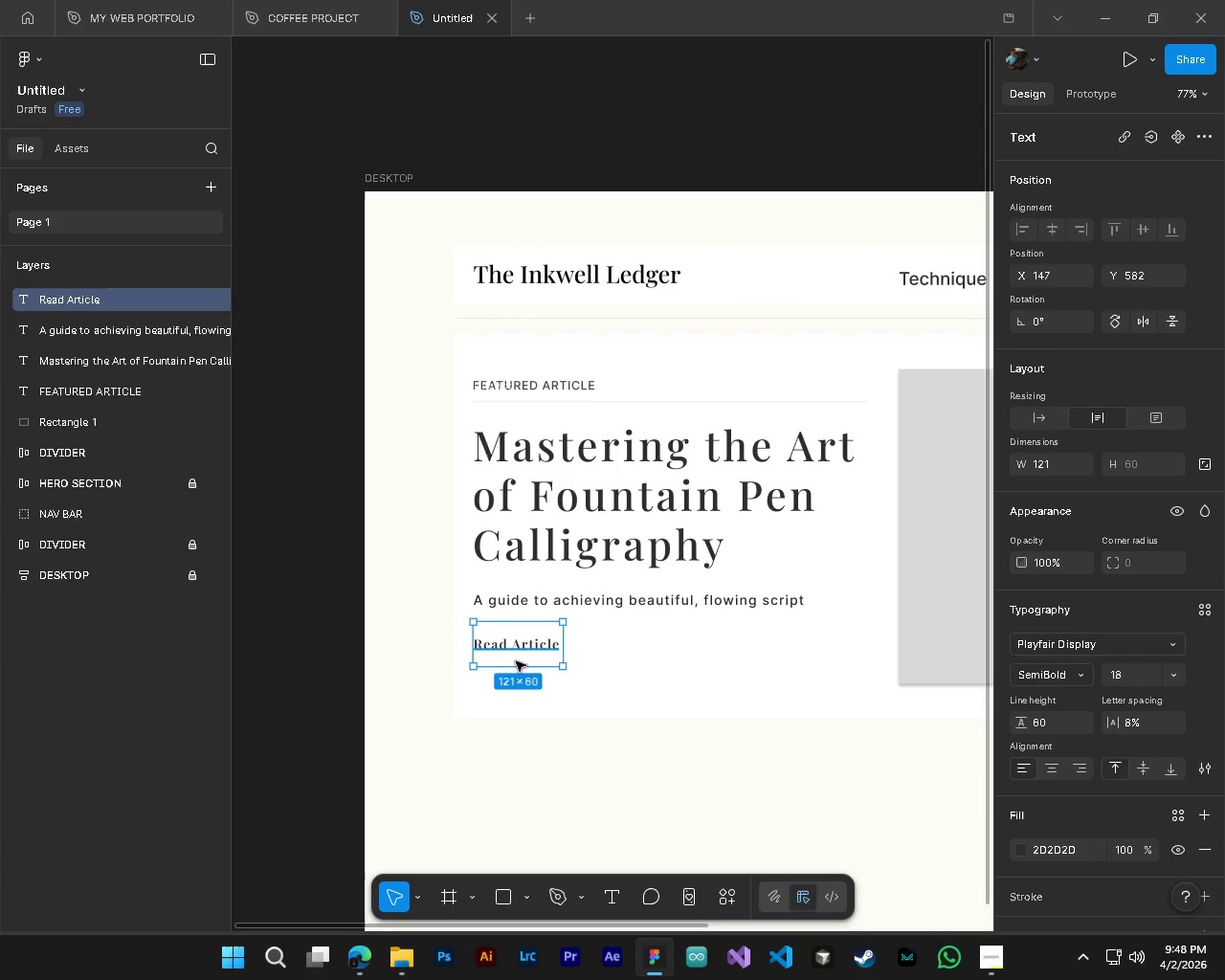 
left_click_drag(start_coordinate=[518, 667], to_coordinate=[527, 636])
 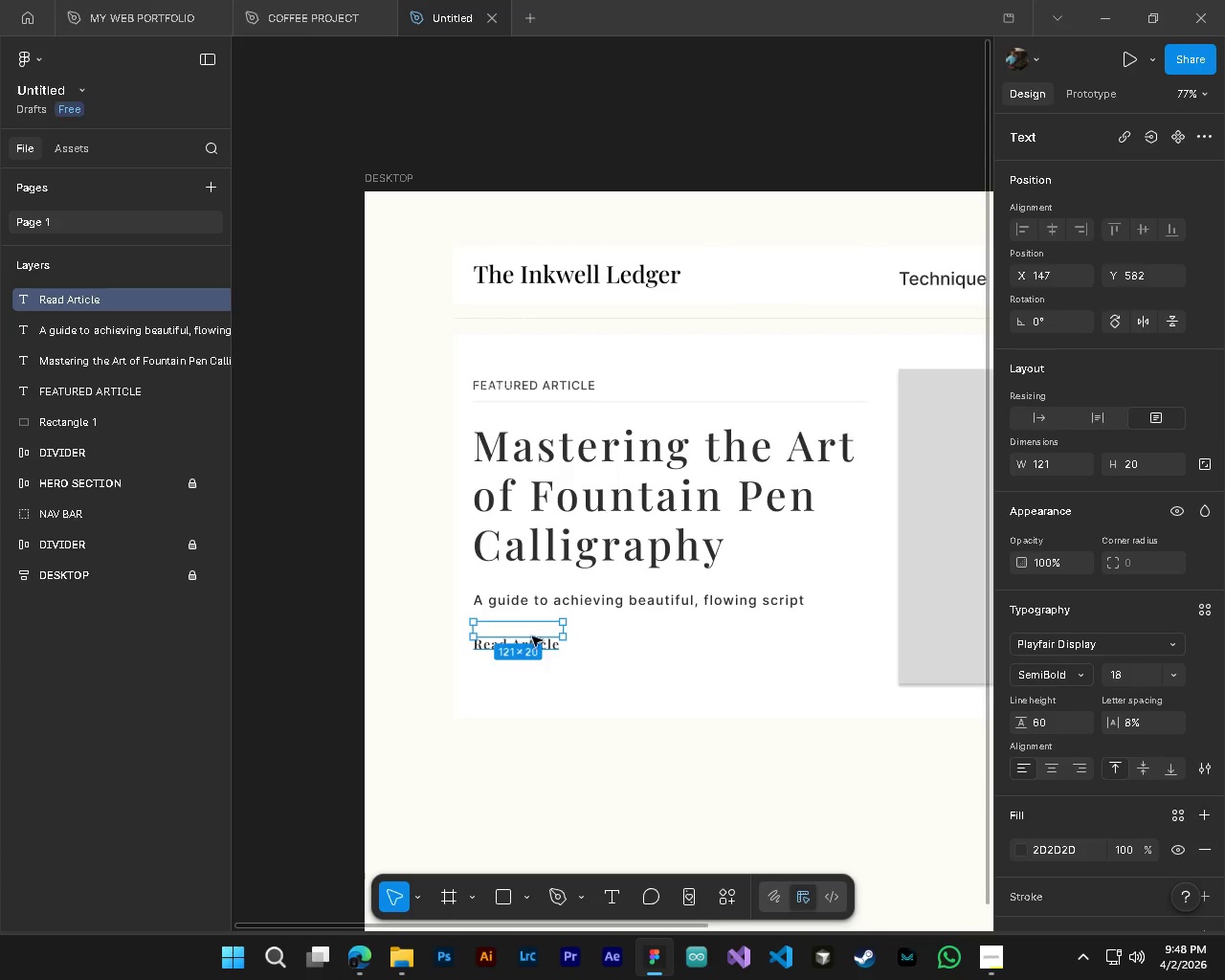 
key(Control+Z)
 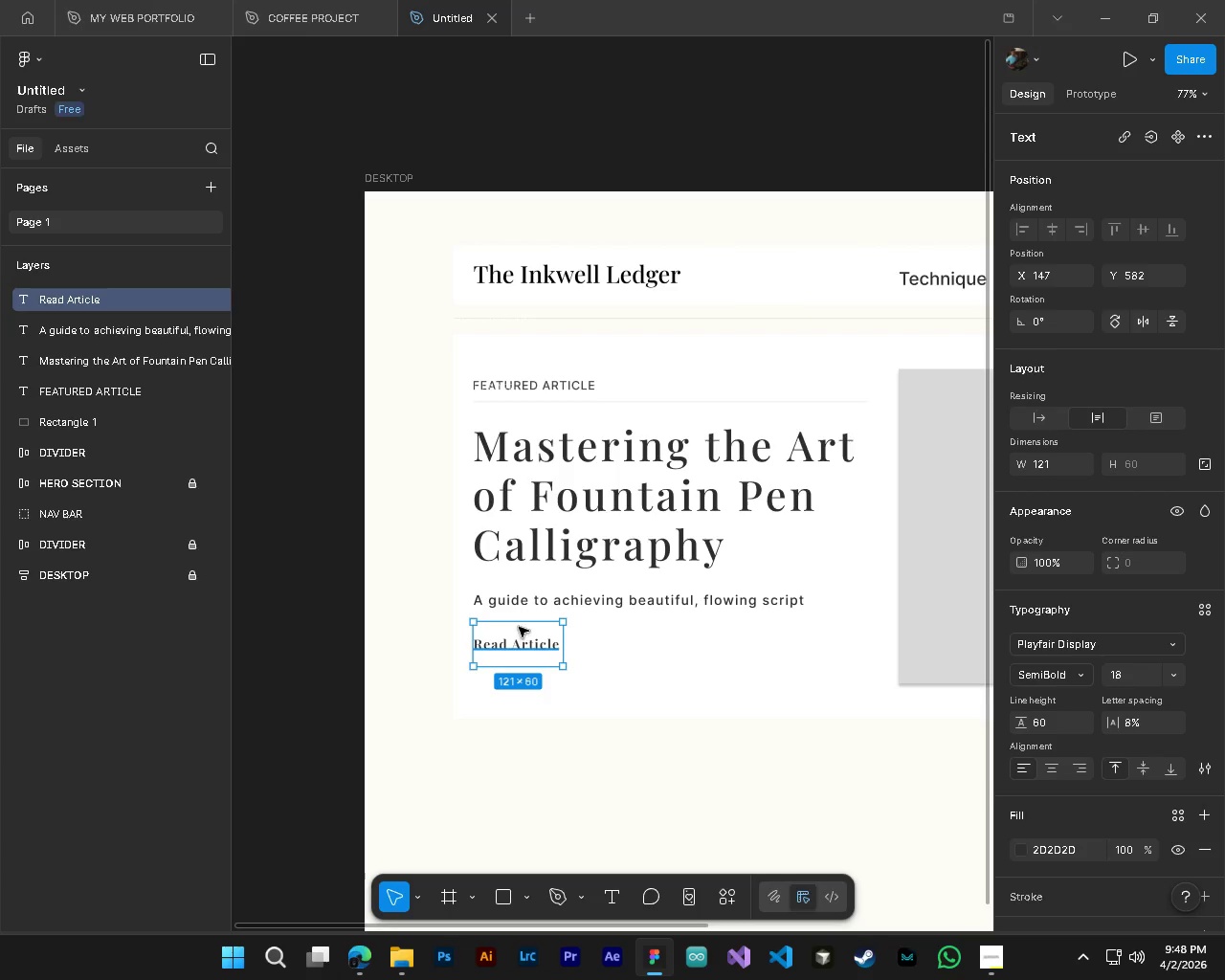 
left_click_drag(start_coordinate=[519, 625], to_coordinate=[525, 652])
 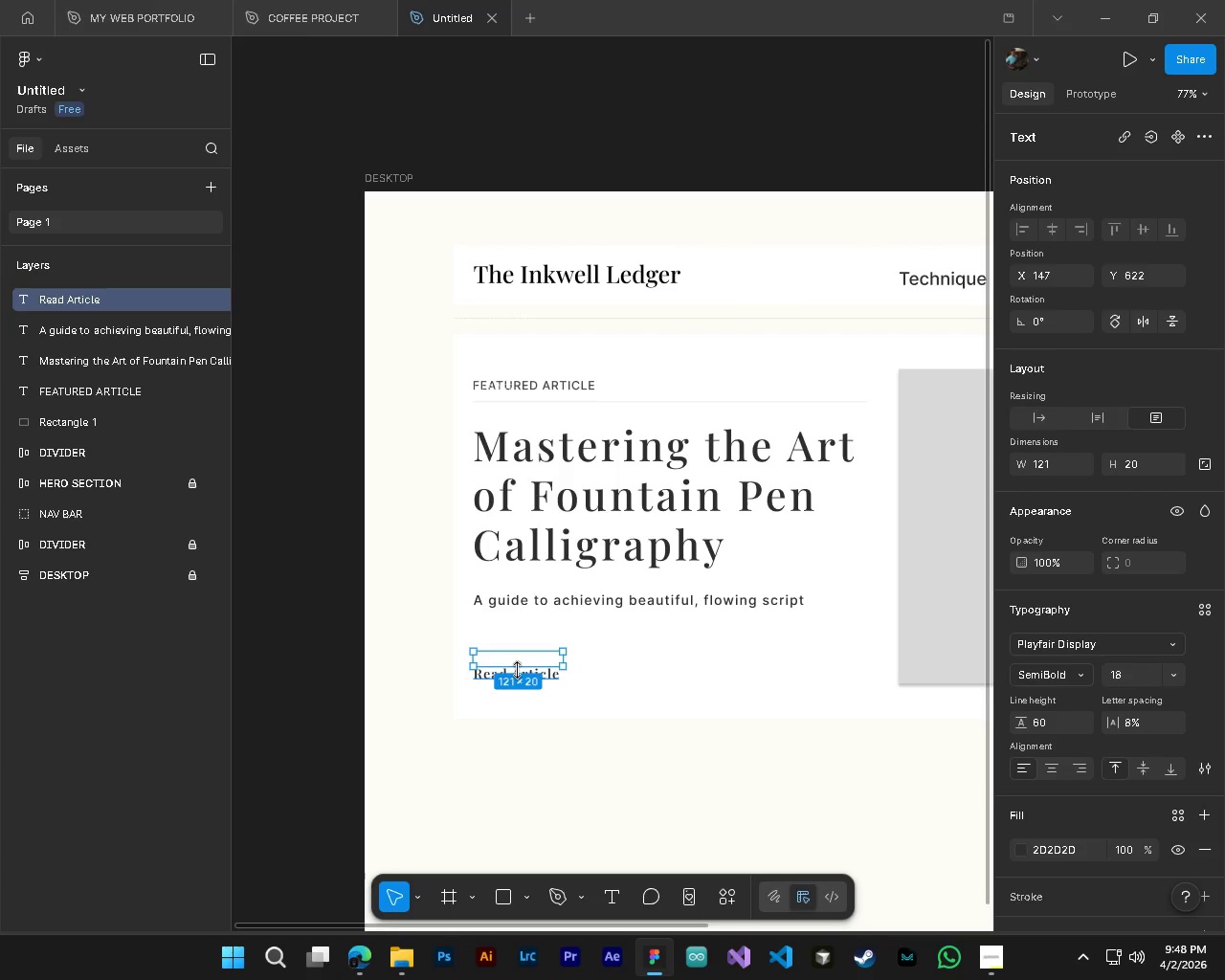 
left_click_drag(start_coordinate=[517, 670], to_coordinate=[520, 686])
 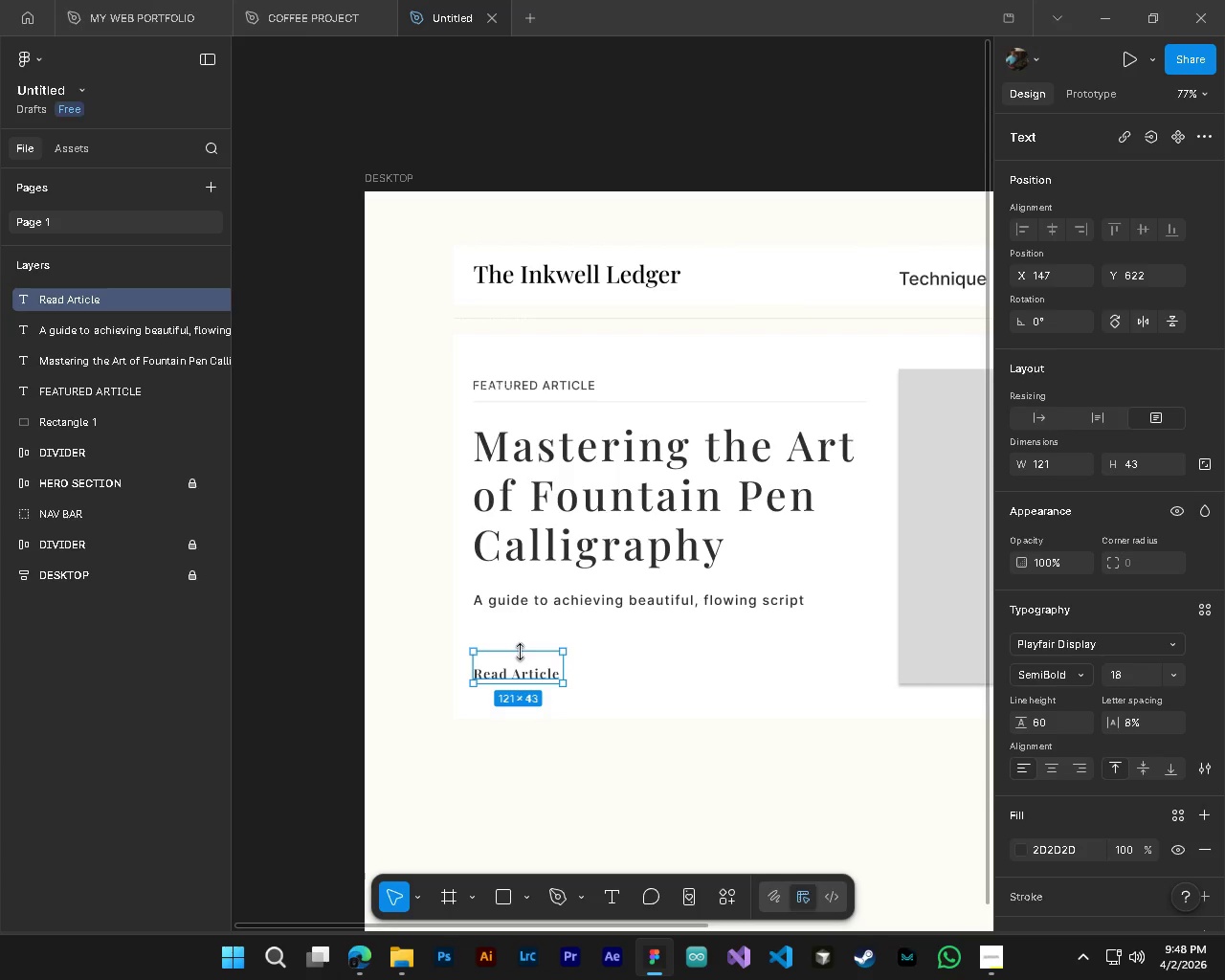 
left_click_drag(start_coordinate=[521, 652], to_coordinate=[528, 640])
 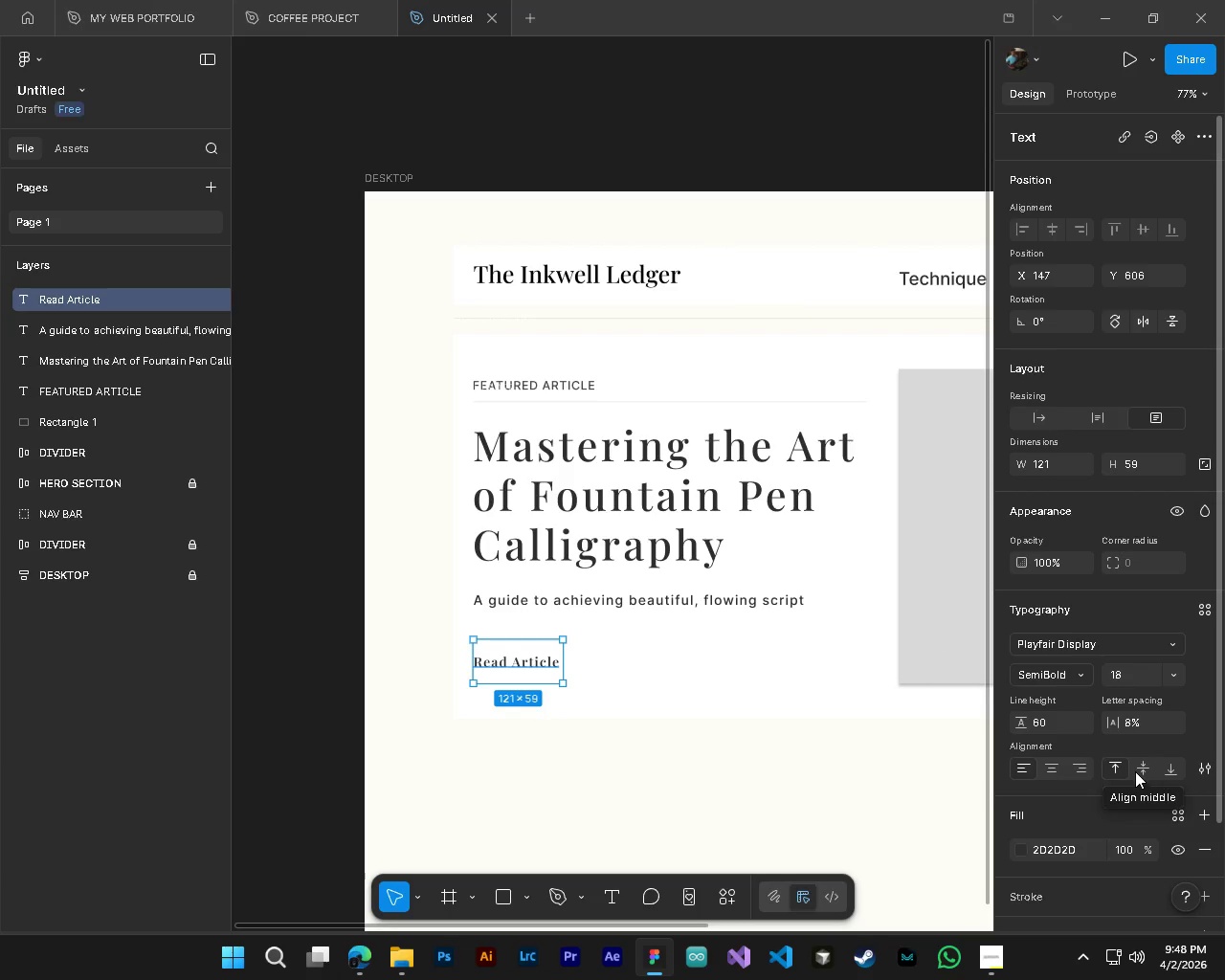 
left_click([1135, 771])
 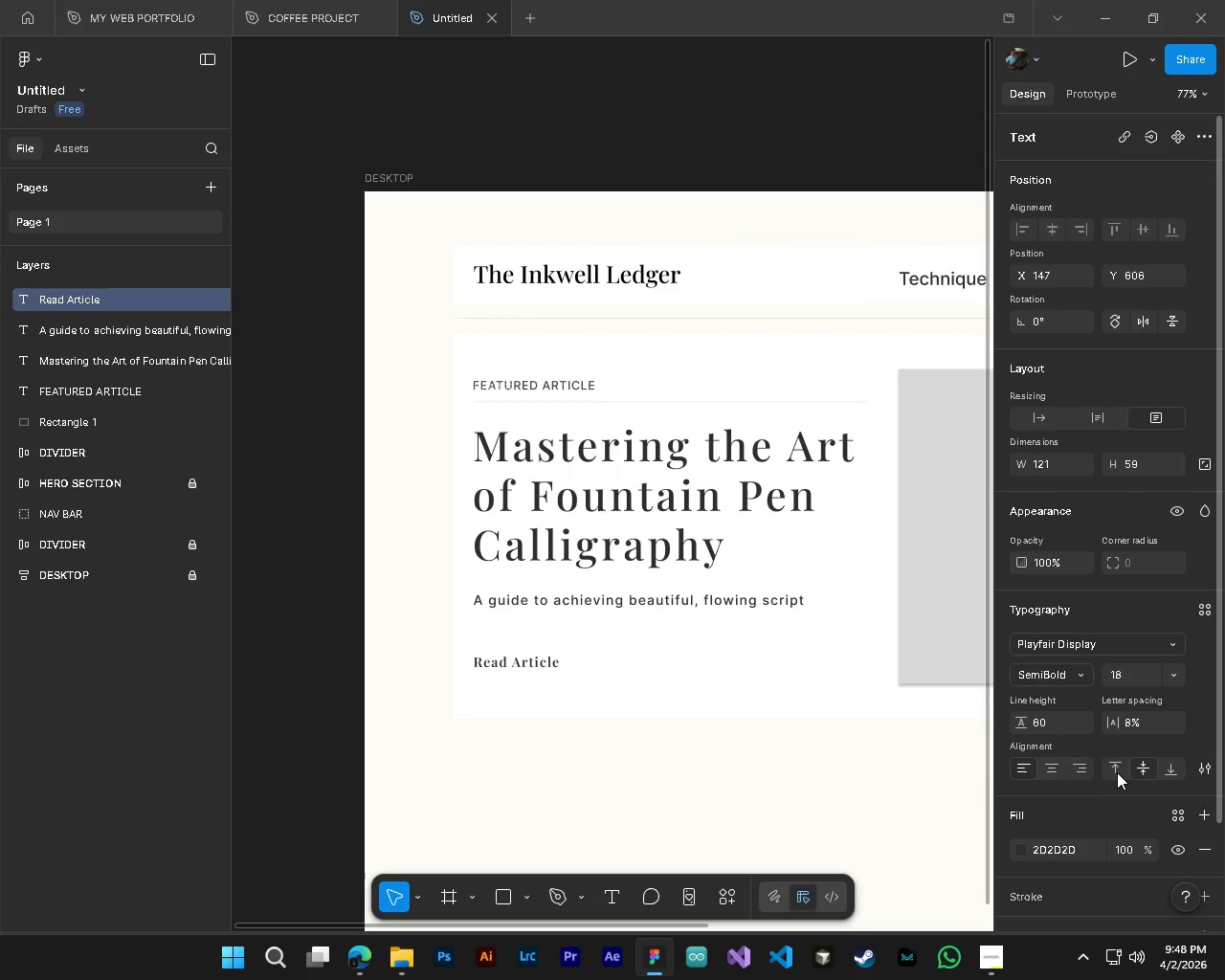 
left_click([1112, 772])
 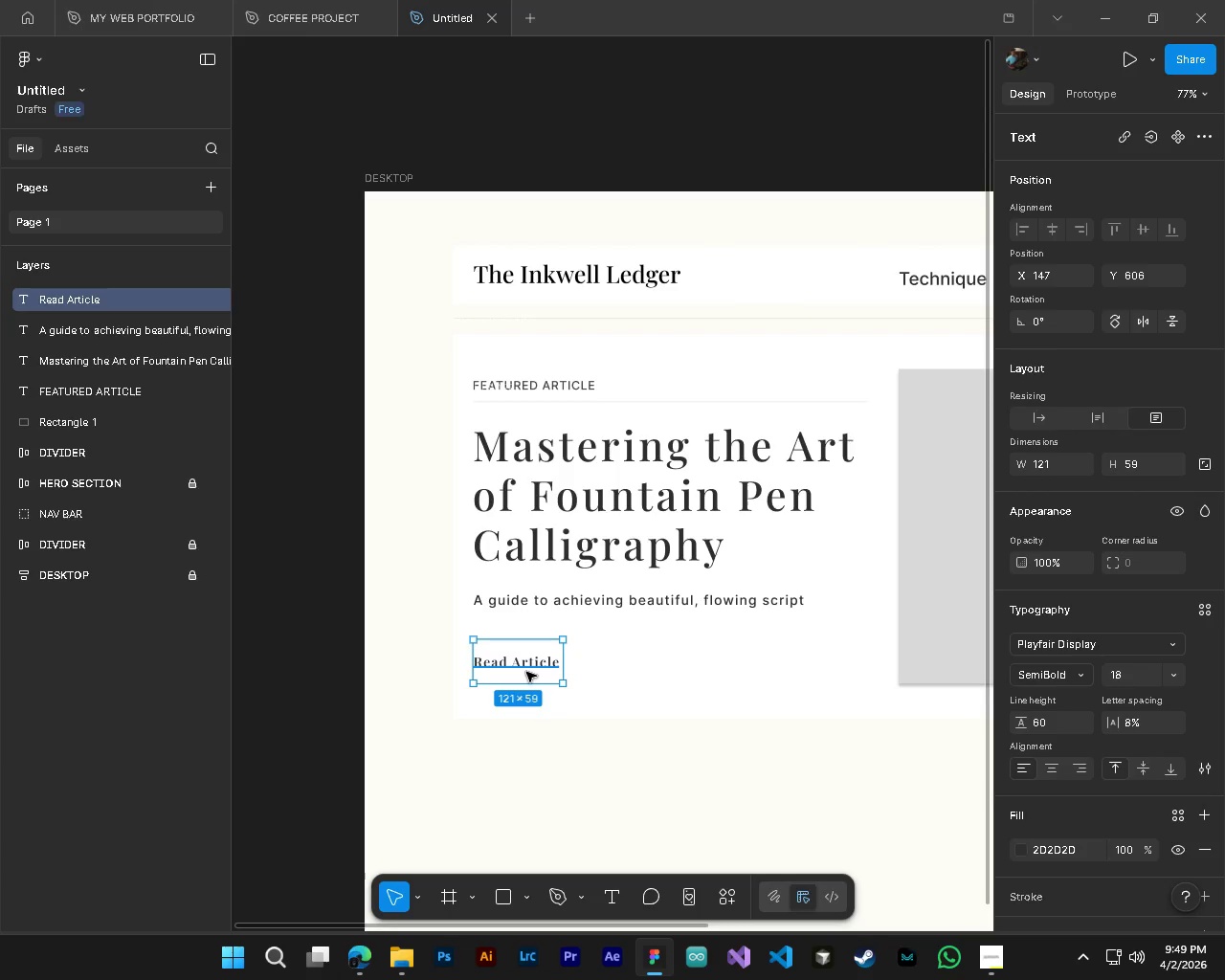 
left_click([524, 660])
 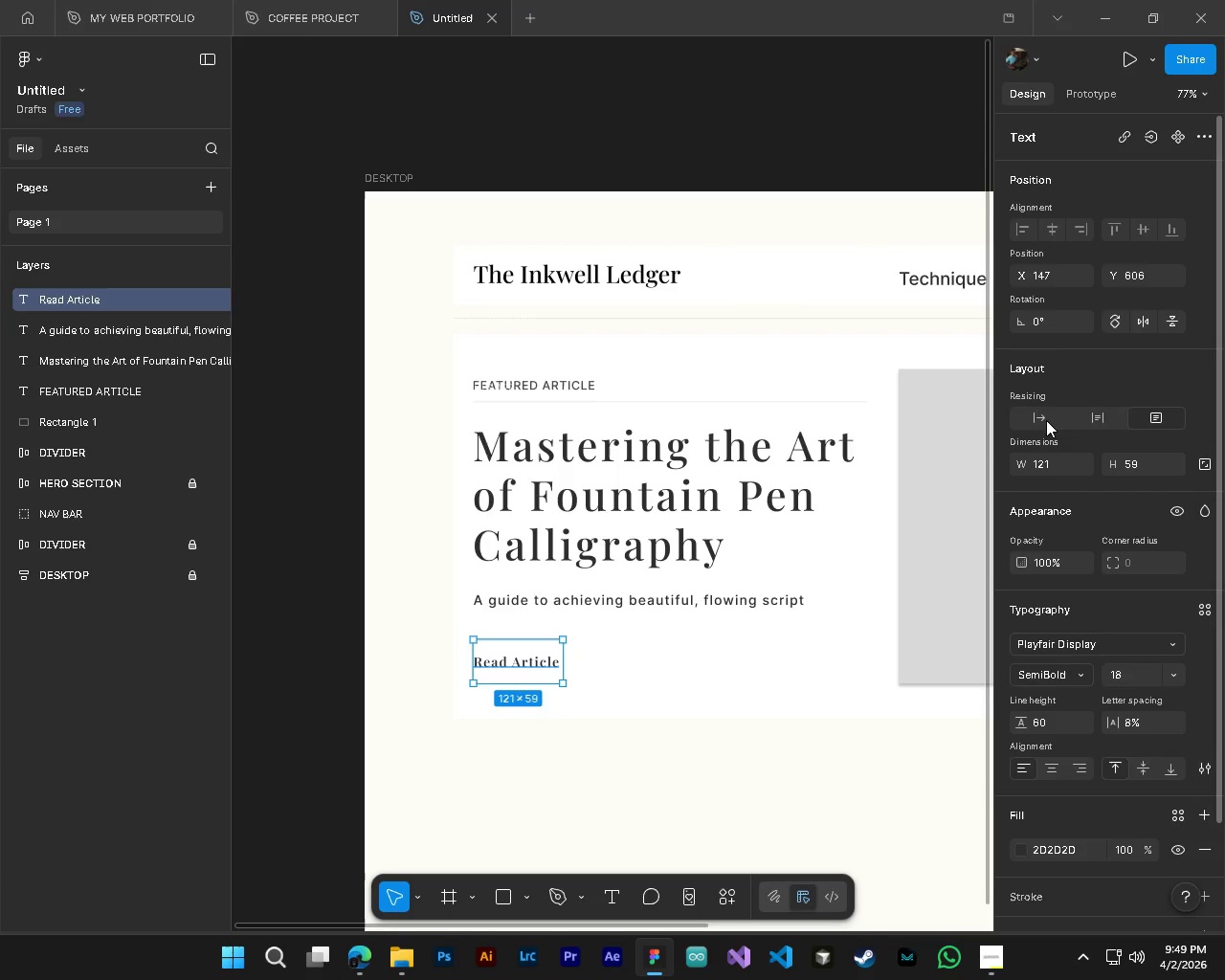 
left_click([1101, 418])
 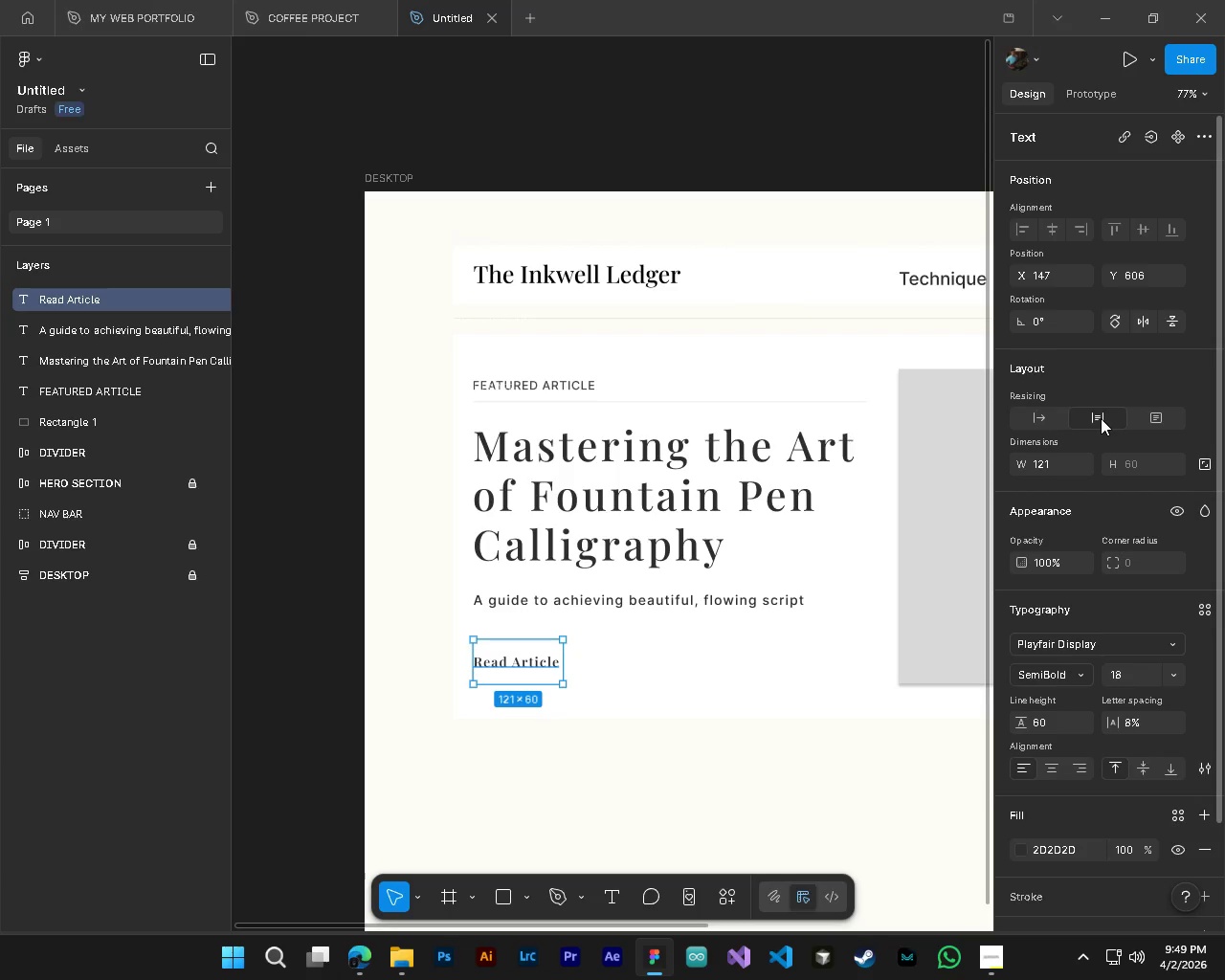 
left_click([1101, 418])
 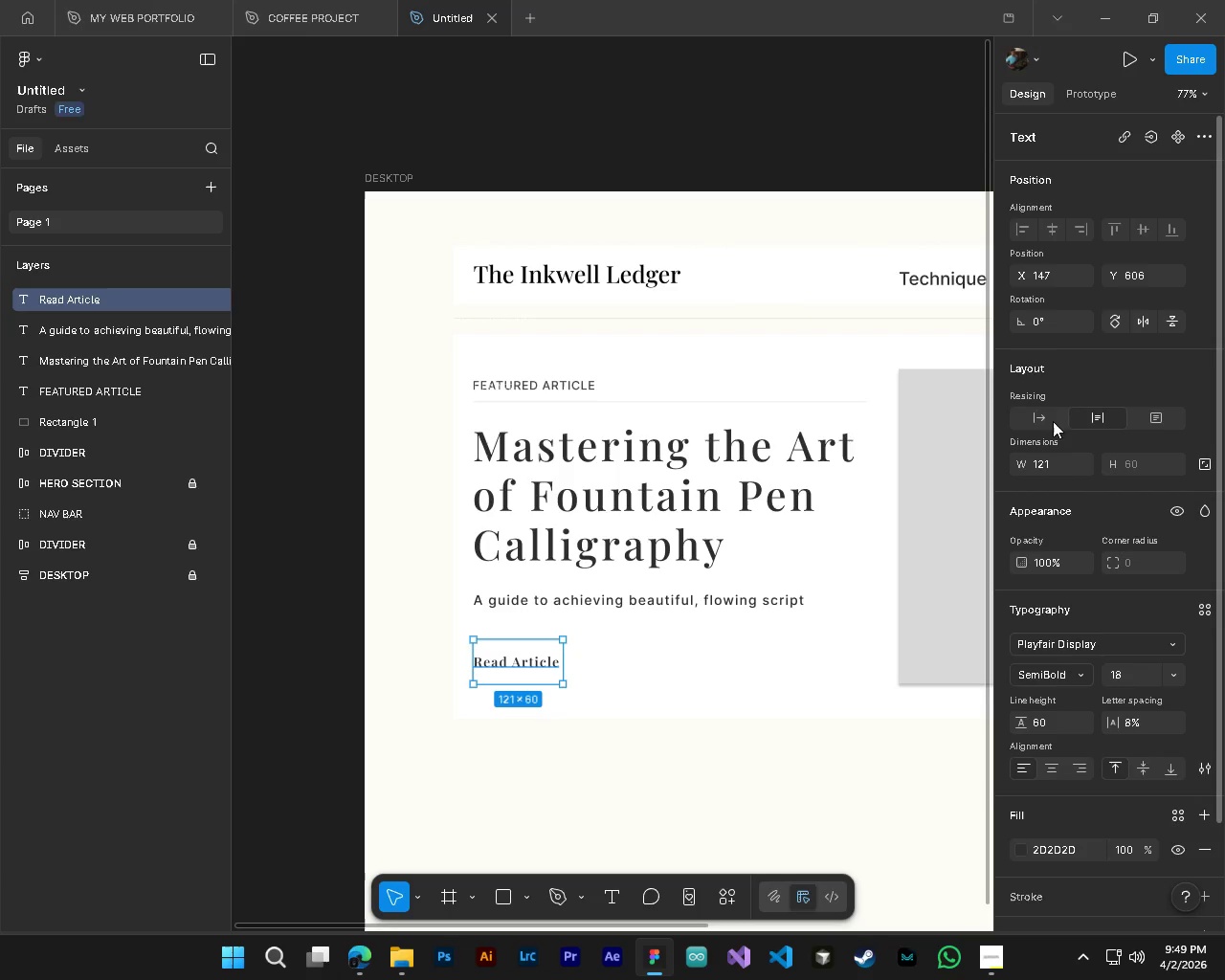 
left_click([1052, 420])
 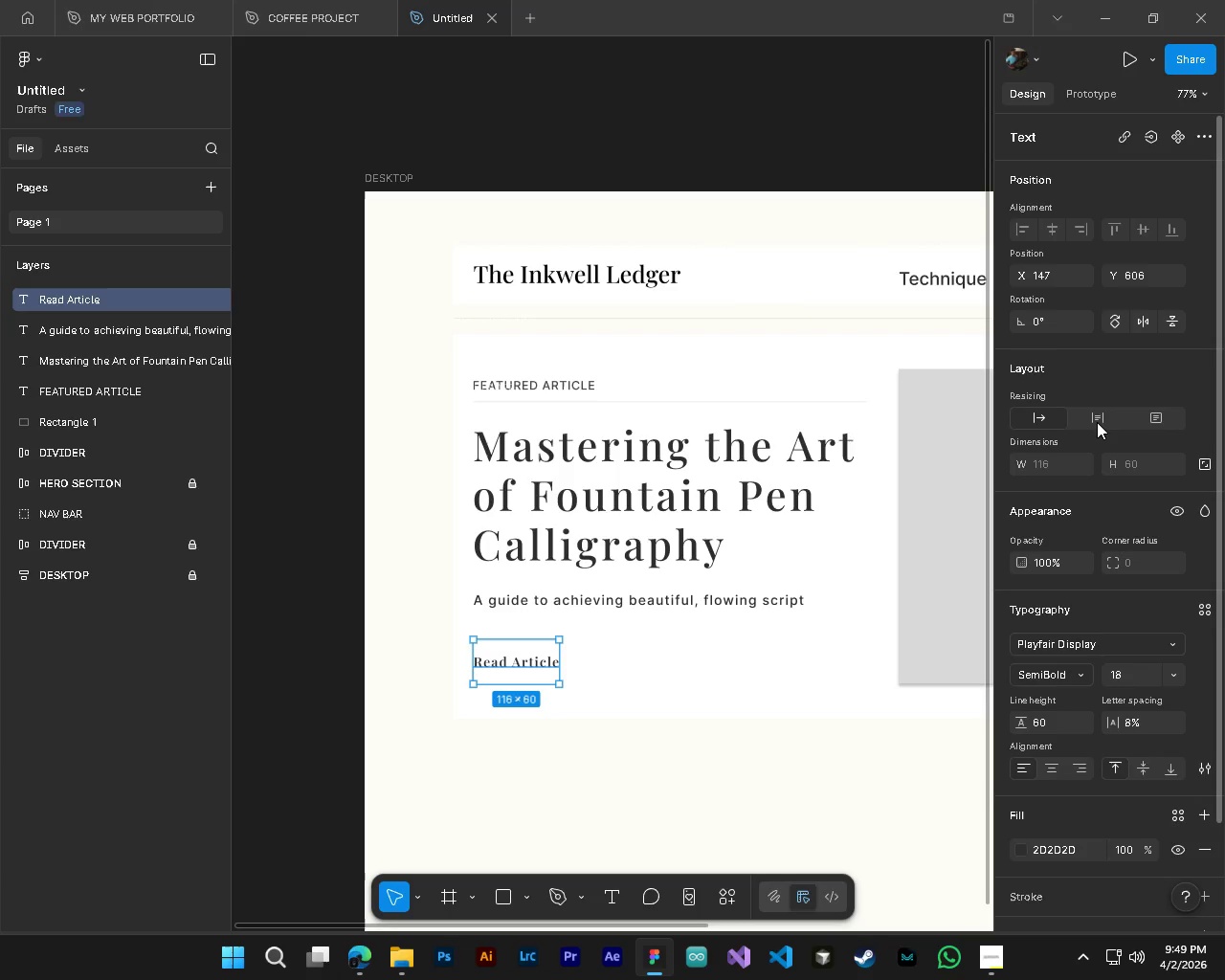 
left_click([1097, 422])
 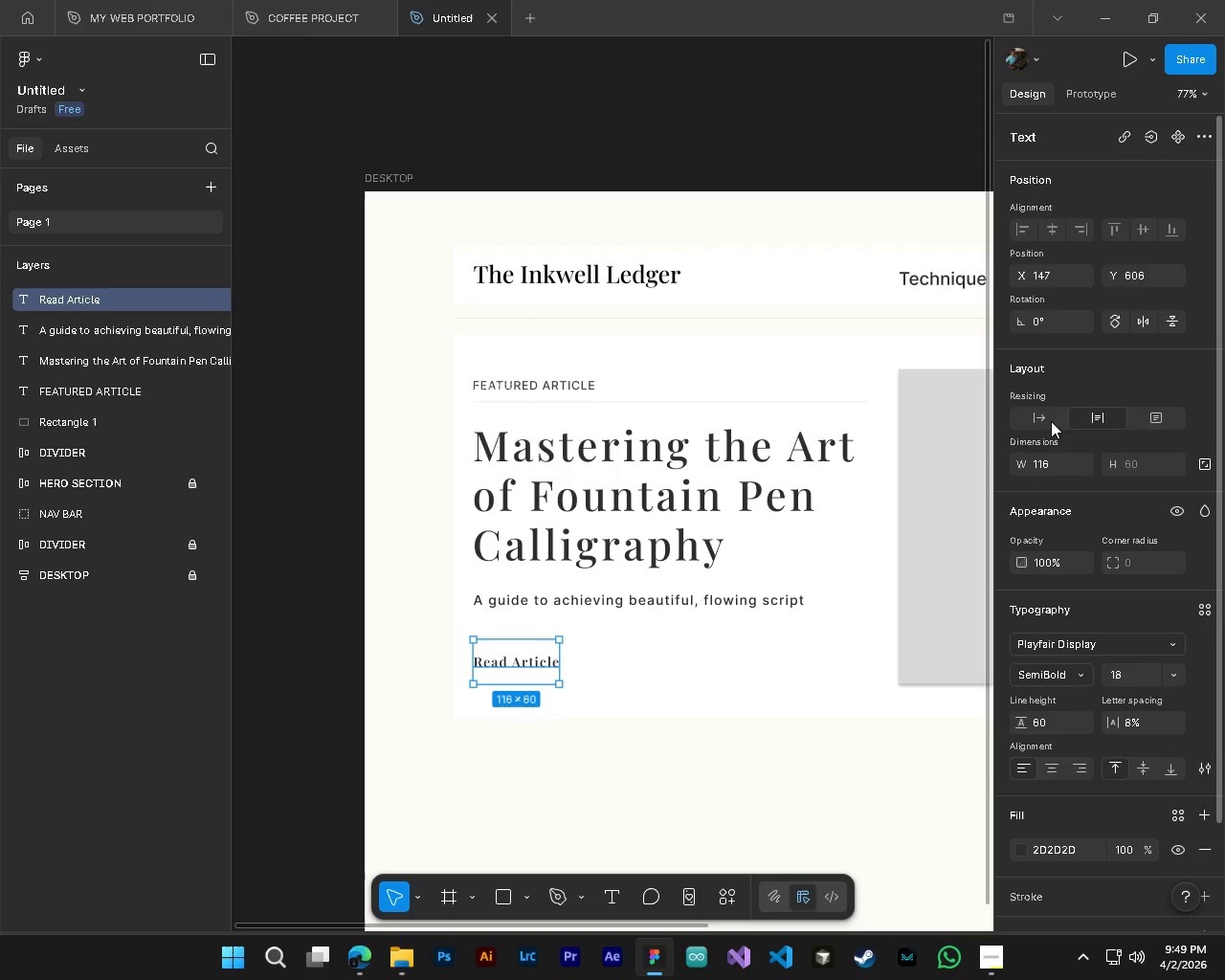 
left_click([1048, 420])
 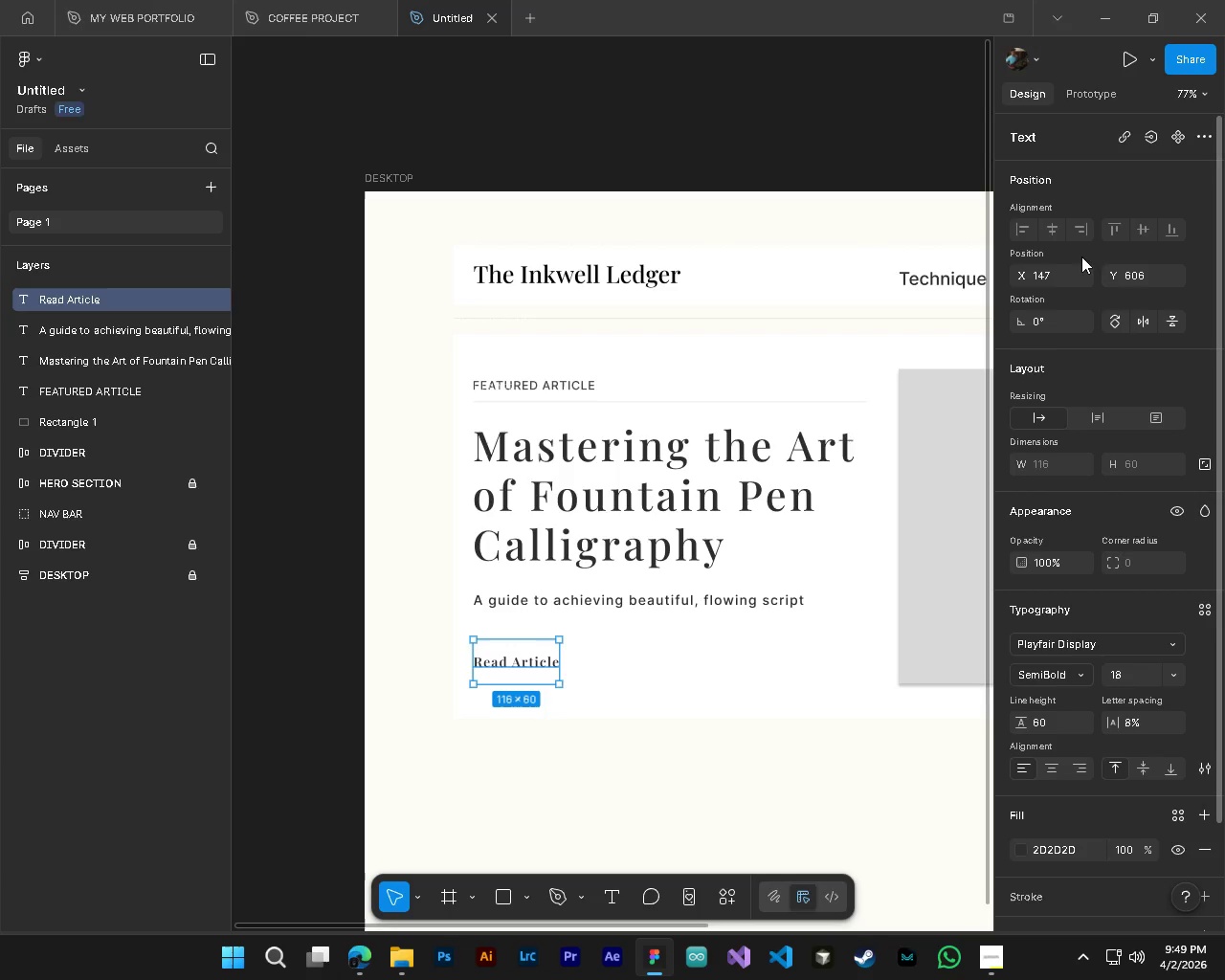 
wait(6.78)
 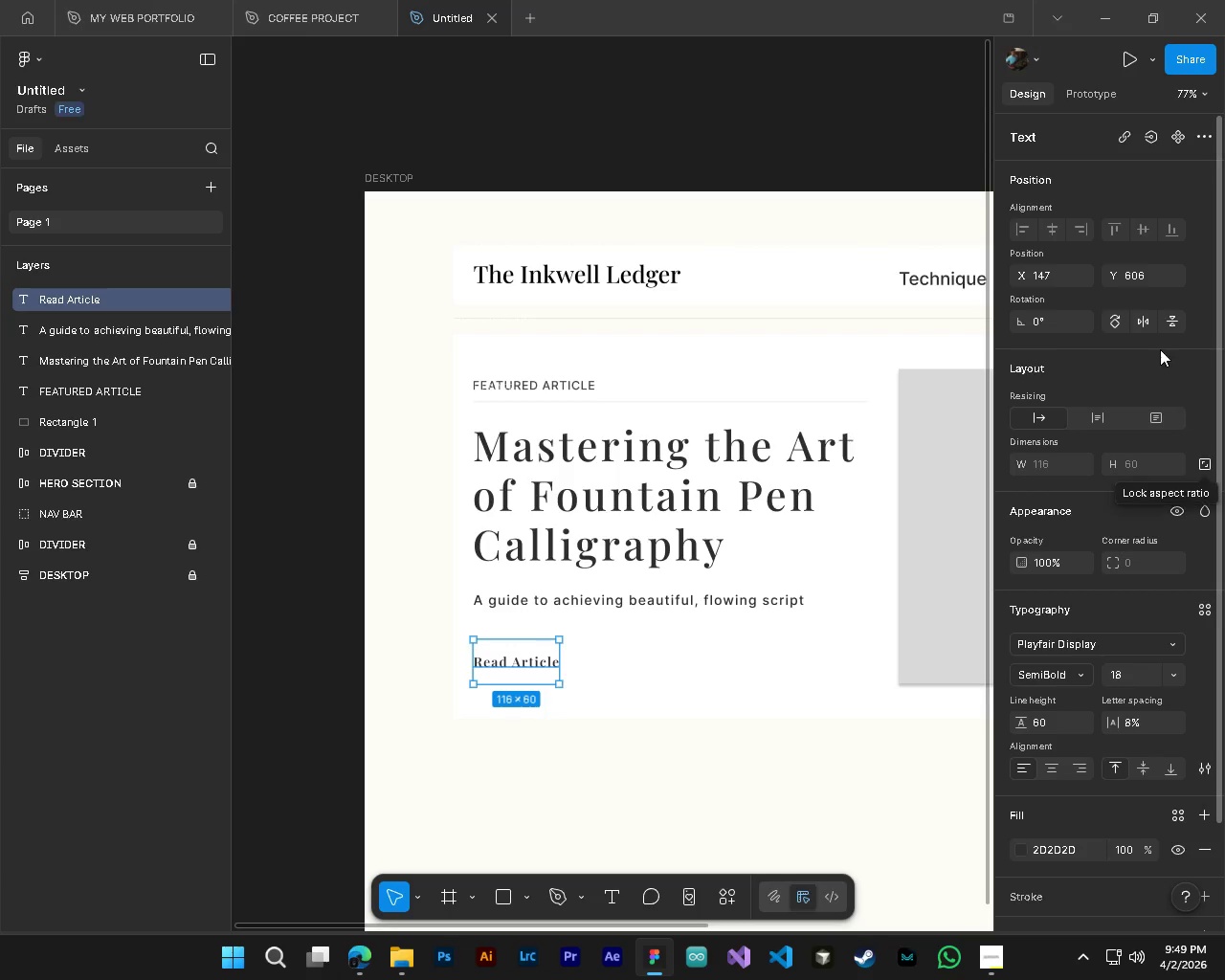 
left_click([1054, 271])
 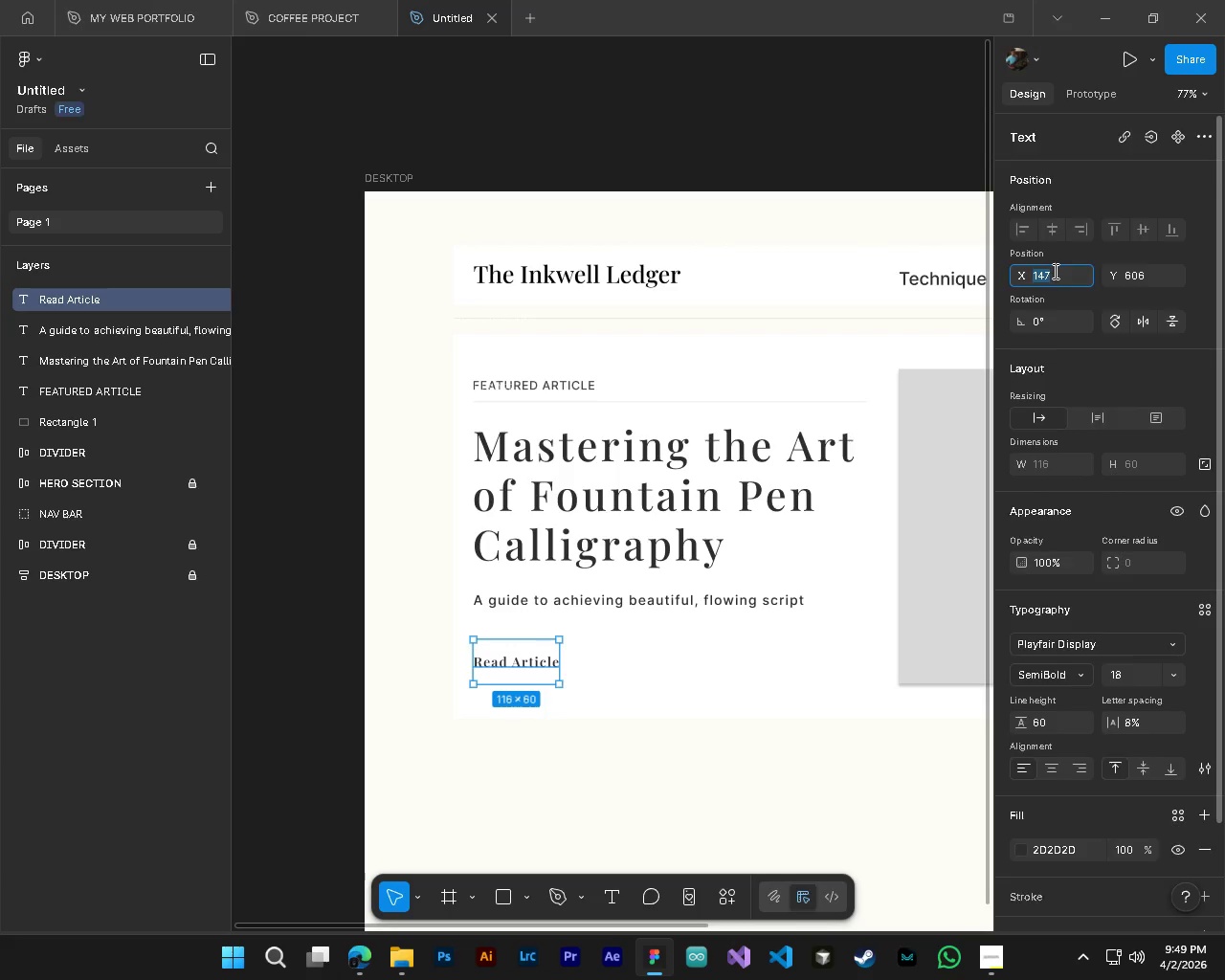 
scroll: coordinate [1054, 271], scroll_direction: down, amount: 1.0
 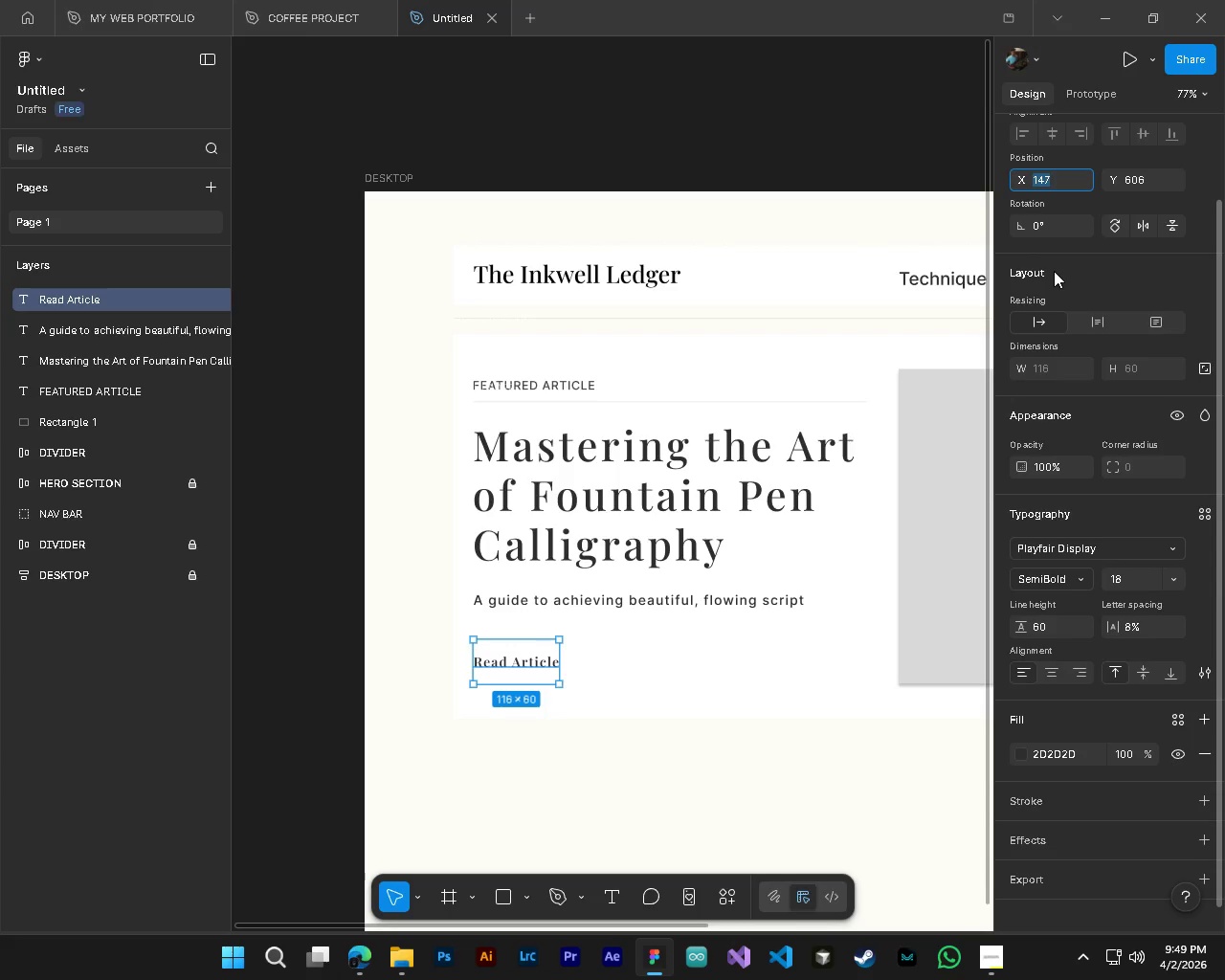 
scroll: coordinate [1054, 271], scroll_direction: up, amount: 1.0
 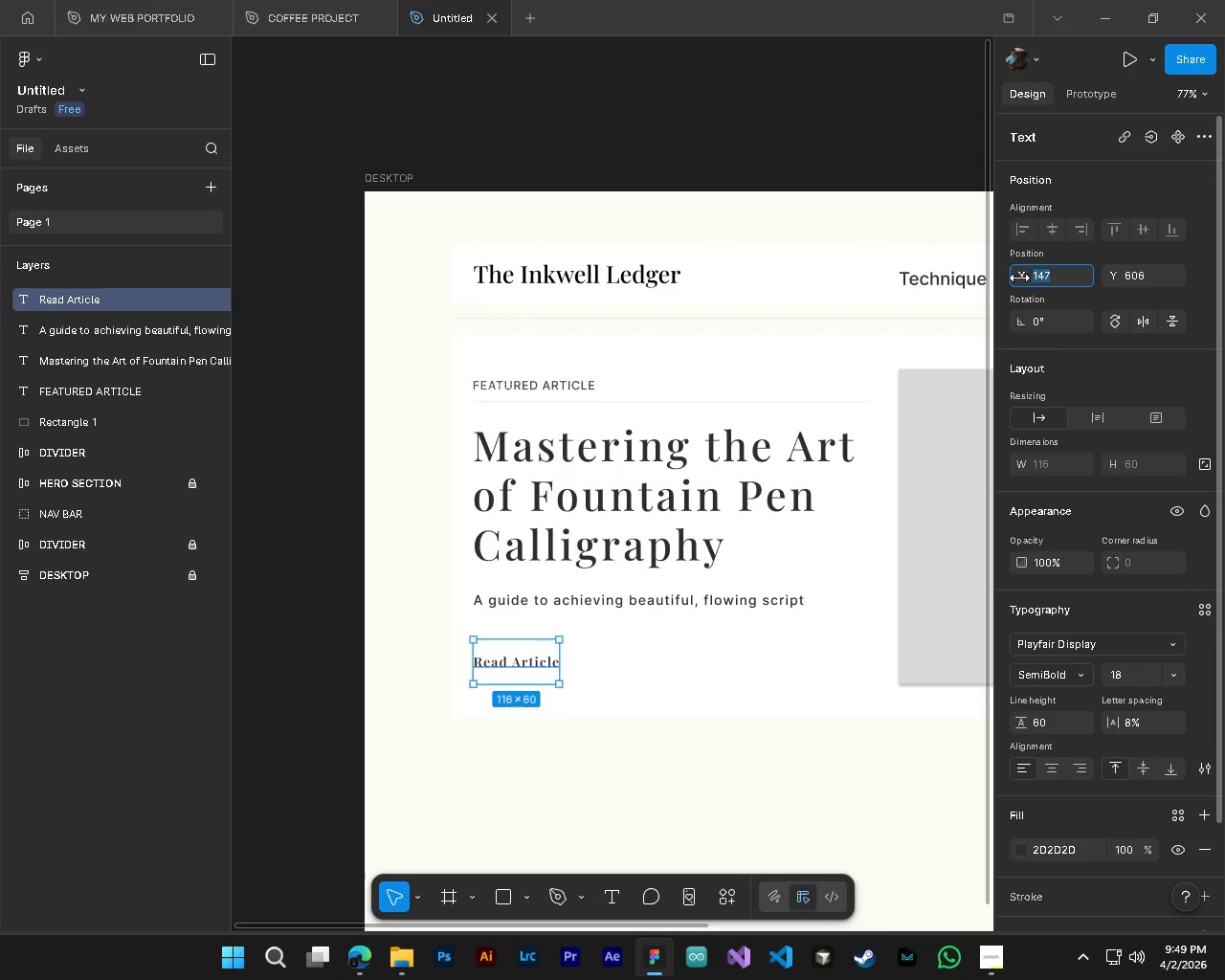 
left_click_drag(start_coordinate=[1019, 278], to_coordinate=[1025, 280])
 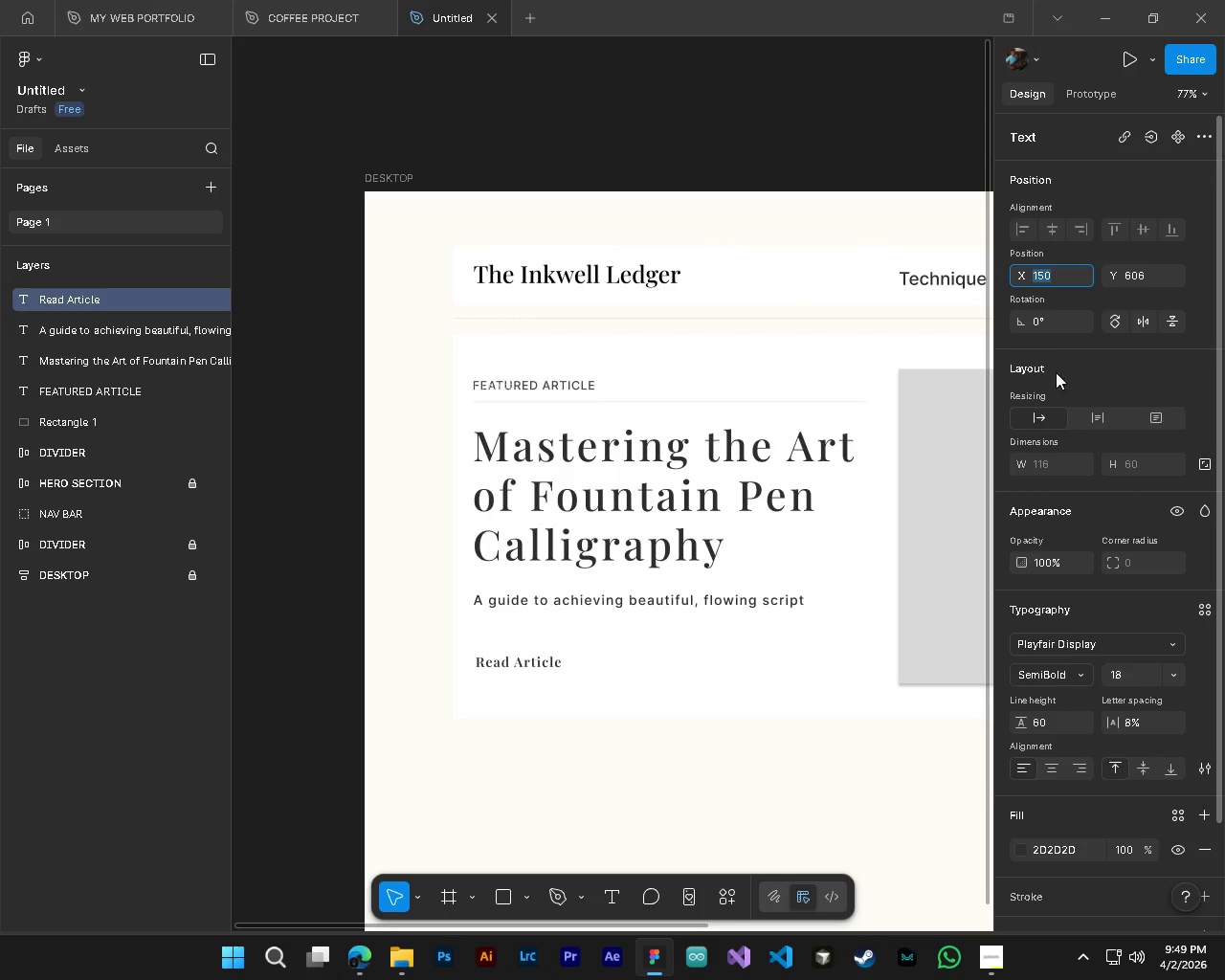 
hold_key(key=ControlLeft, duration=0.38)
 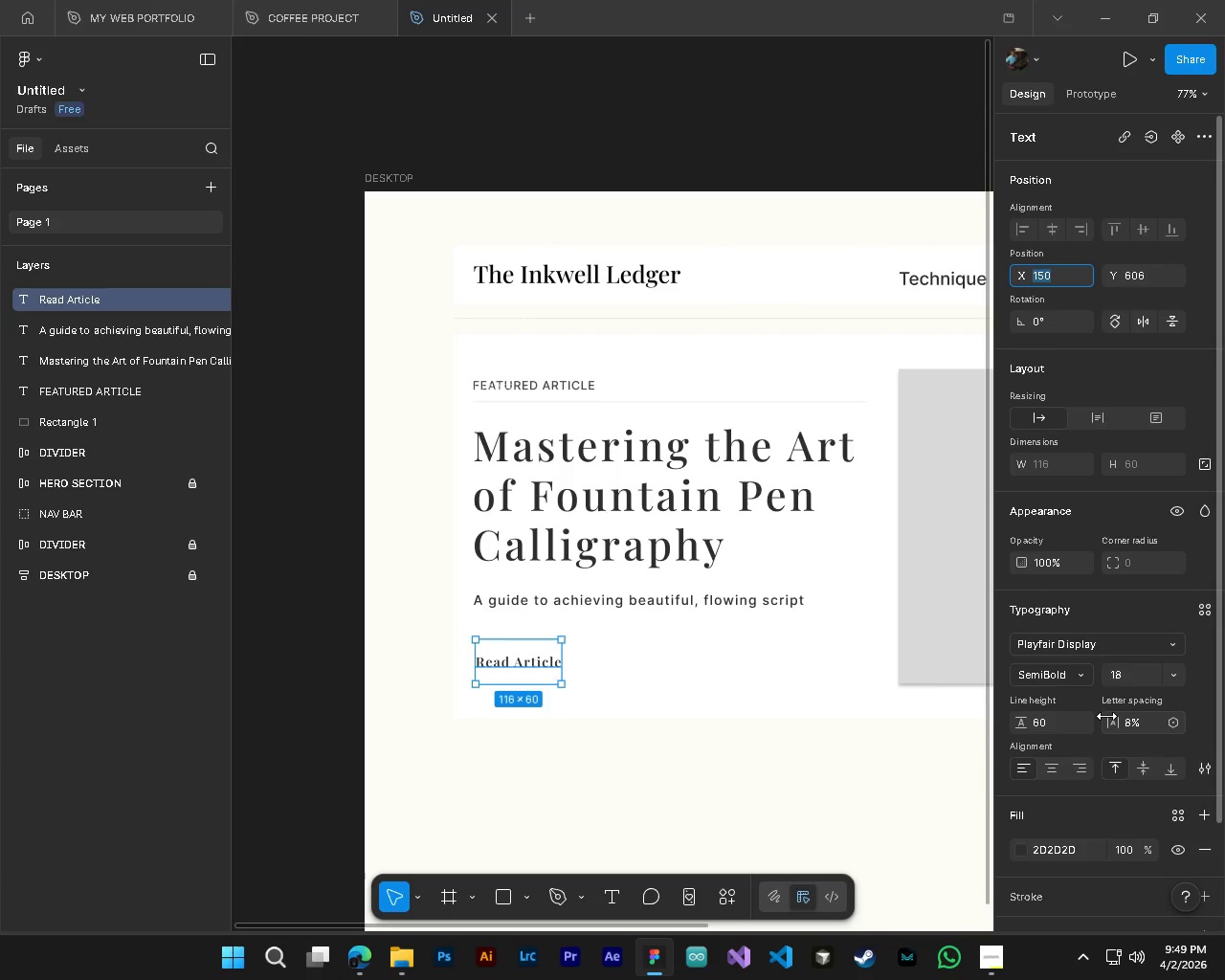 
scroll: coordinate [1089, 802], scroll_direction: down, amount: 1.0
 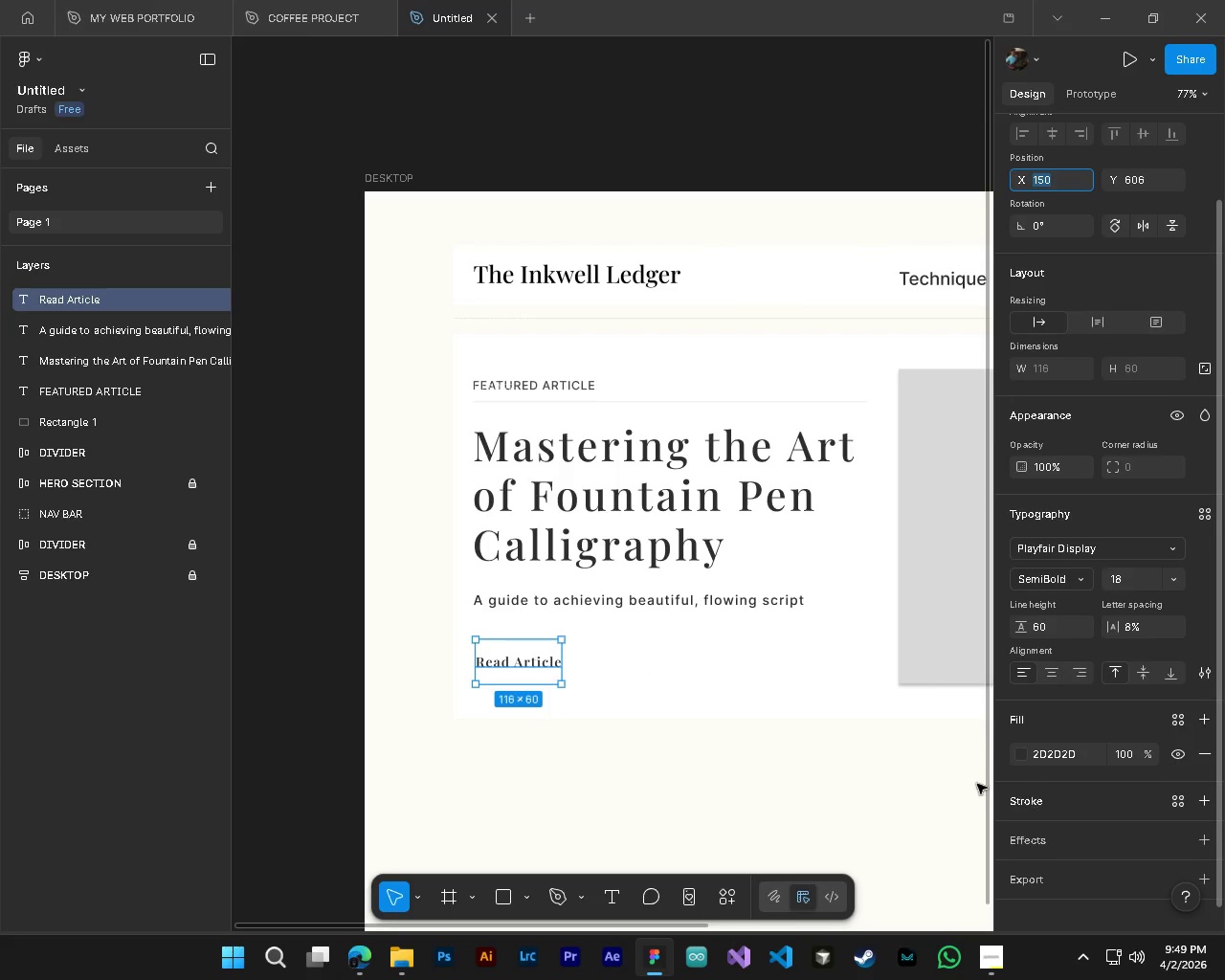 
left_click_drag(start_coordinate=[565, 671], to_coordinate=[590, 671])
 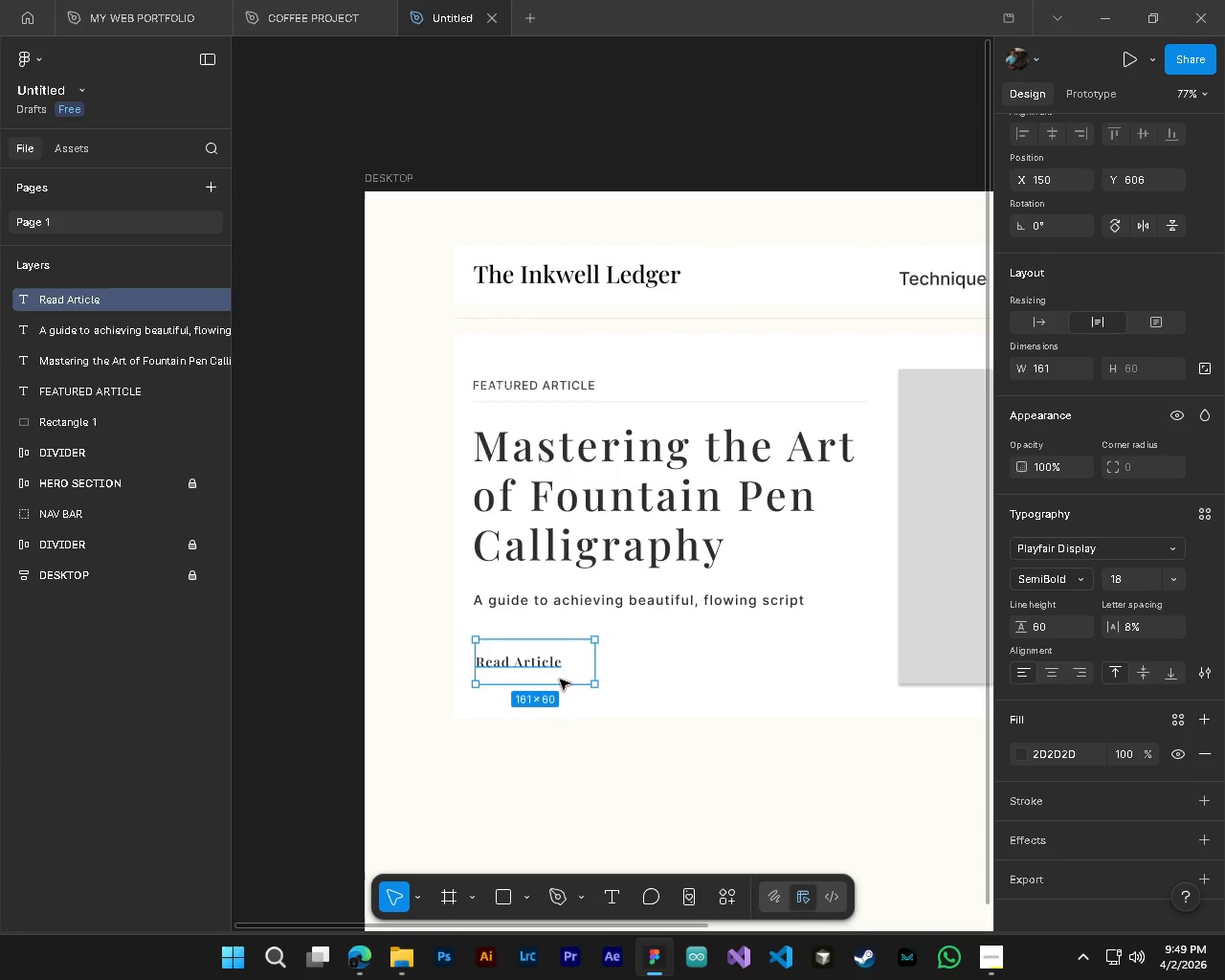 
hold_key(key=AltLeft, duration=1.02)
hold_key(key=ControlLeft, duration=1.11)
scroll: coordinate [512, 679], scroll_direction: up, amount: 4.0
 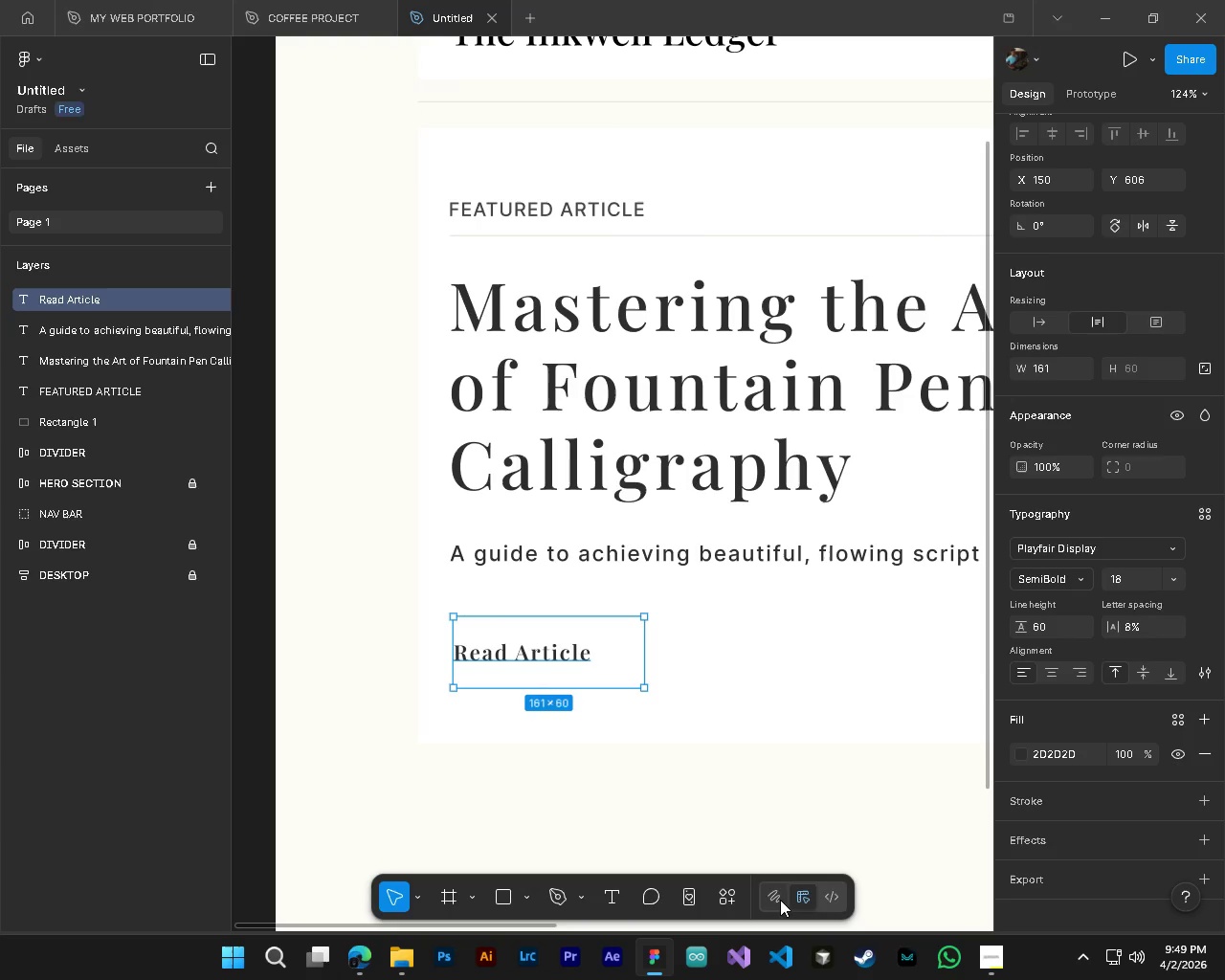 
left_click([736, 902])
 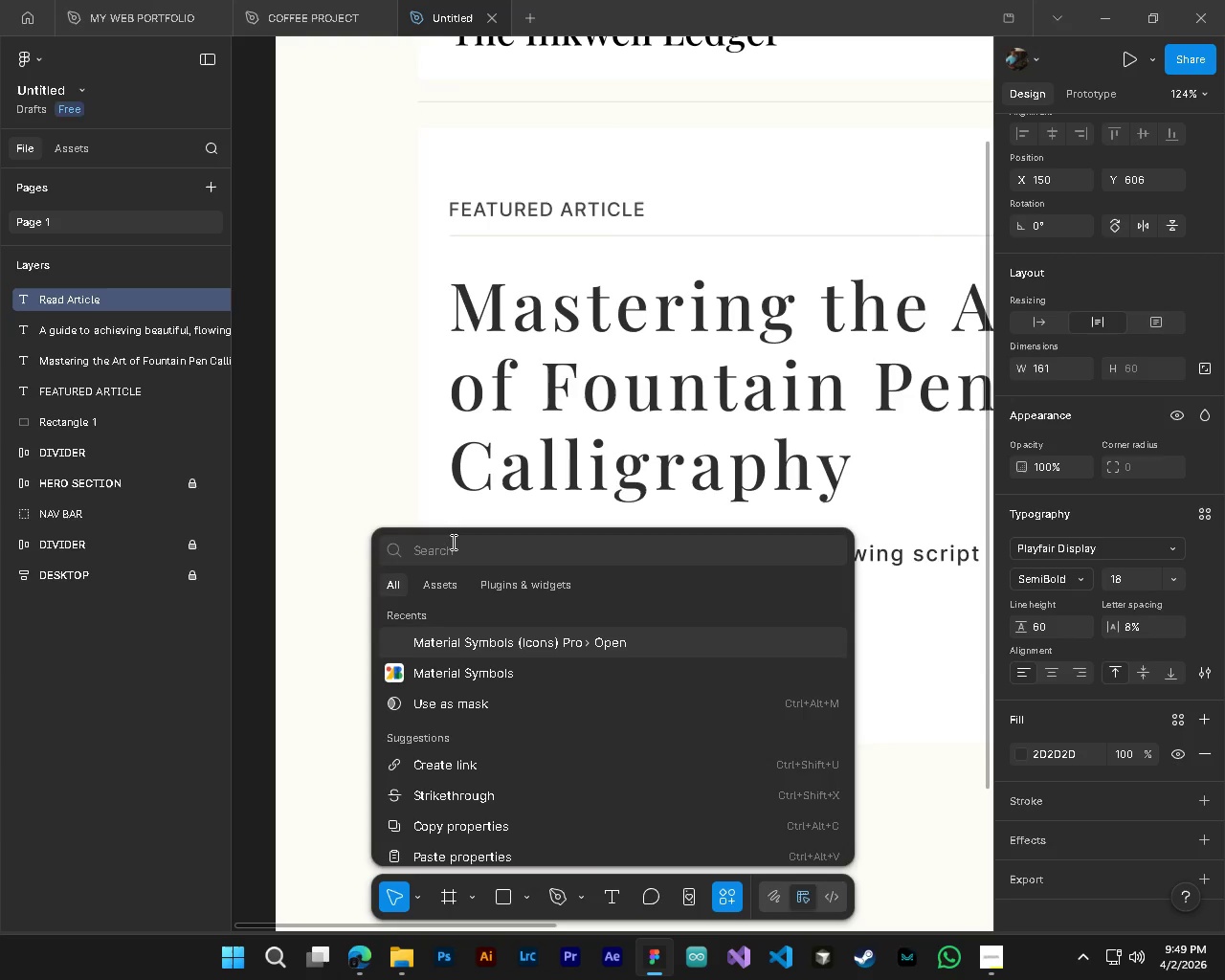 
left_click([455, 554])
 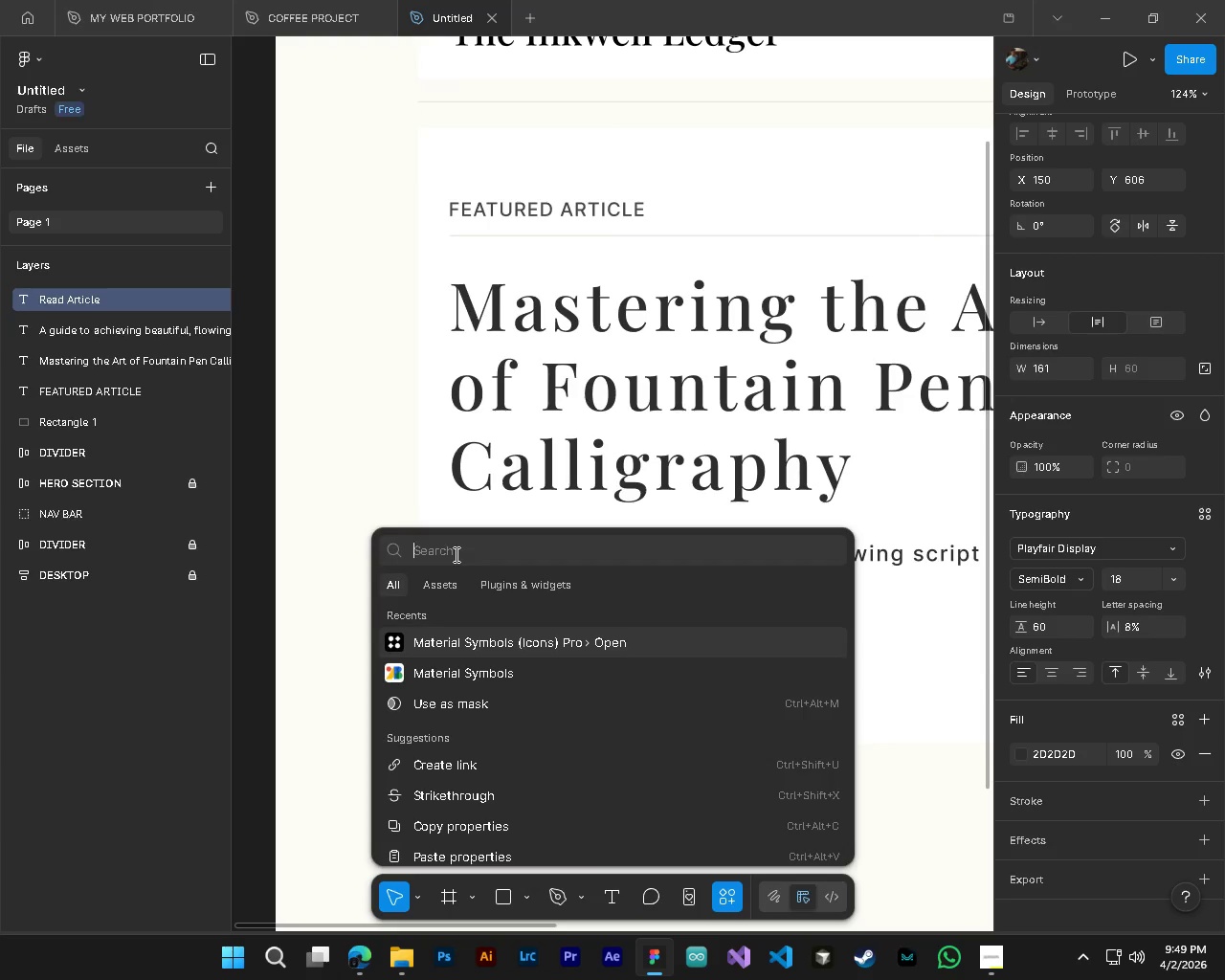 
type(arrow)
 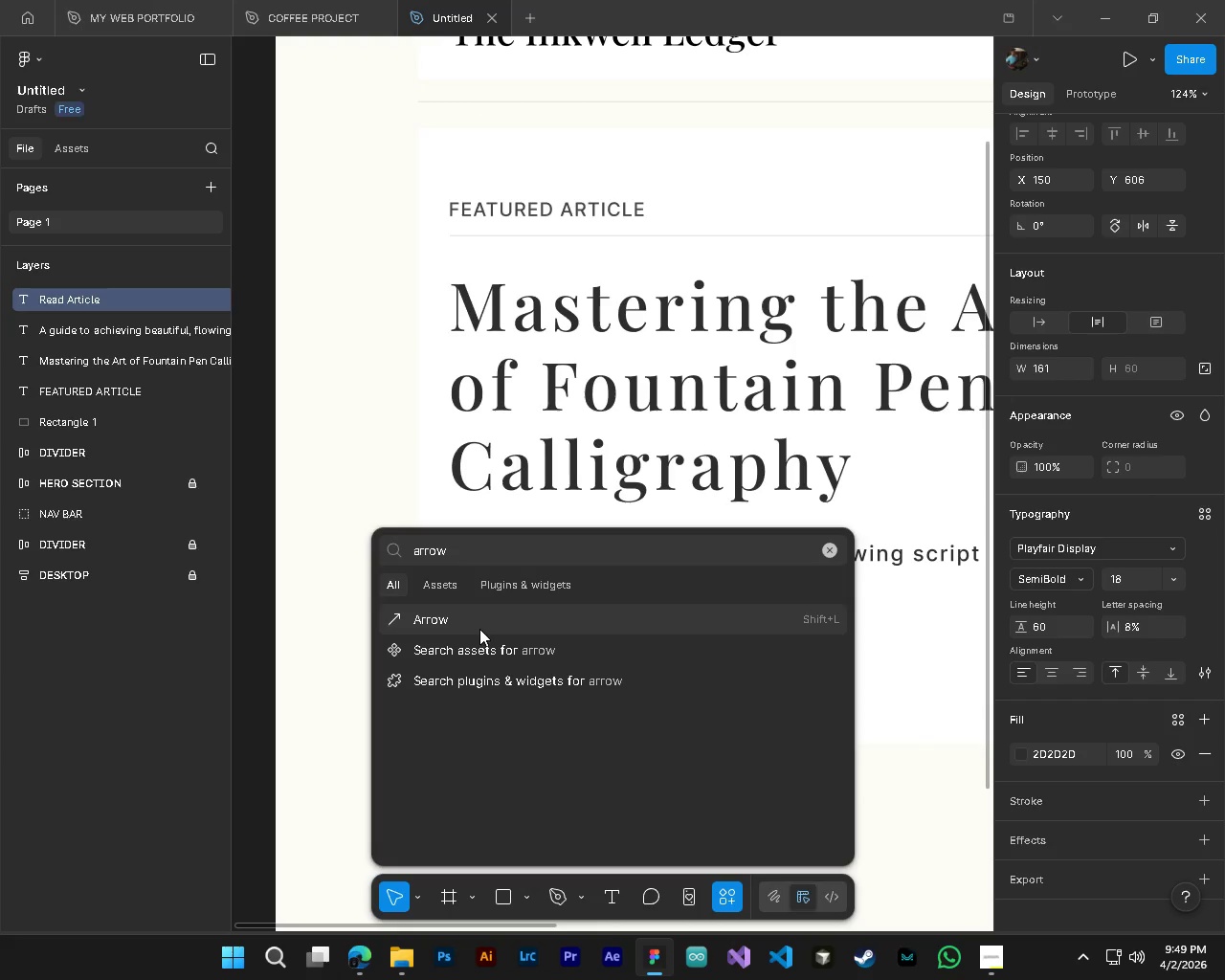 
left_click([479, 629])
 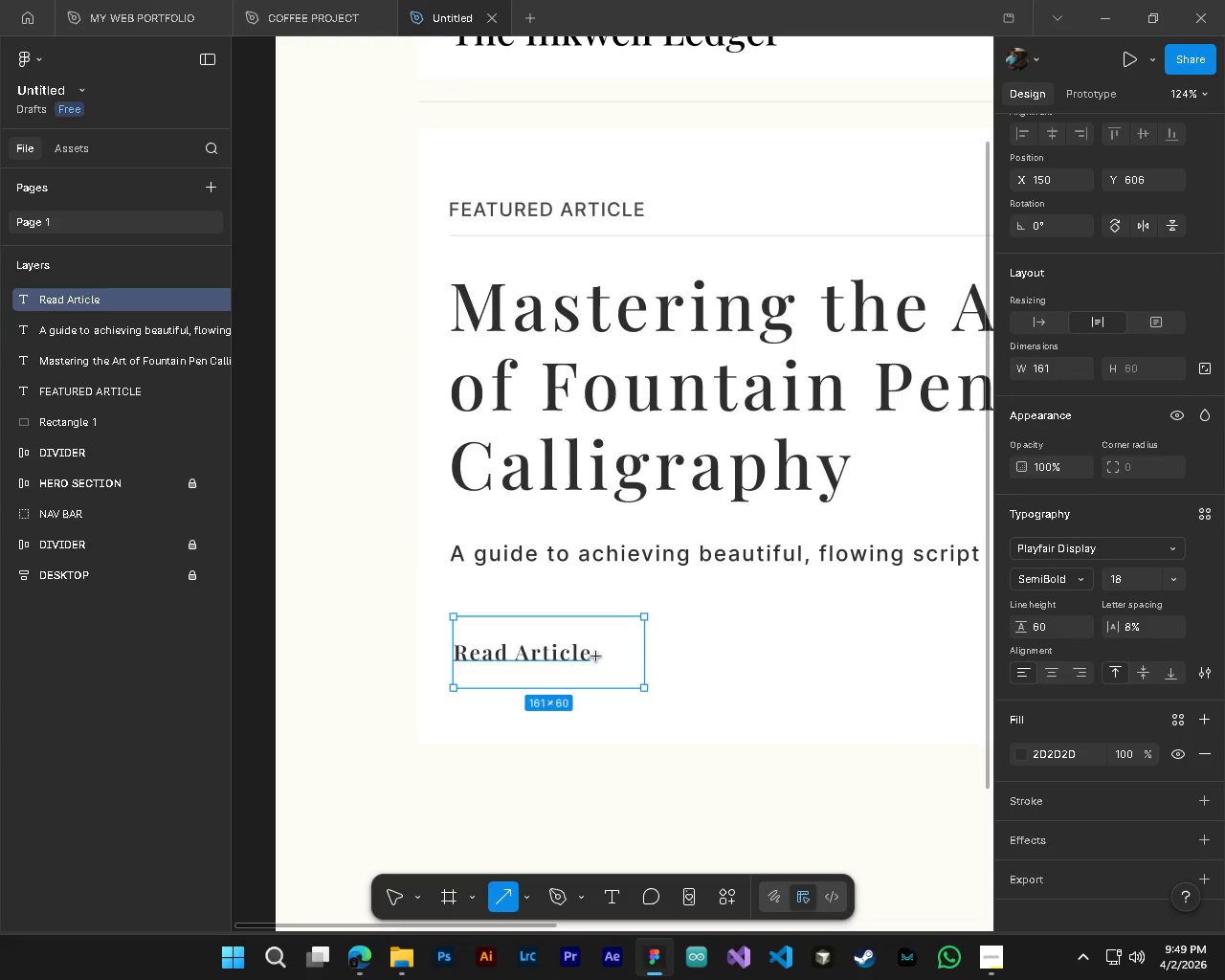 
left_click_drag(start_coordinate=[604, 655], to_coordinate=[639, 654])
 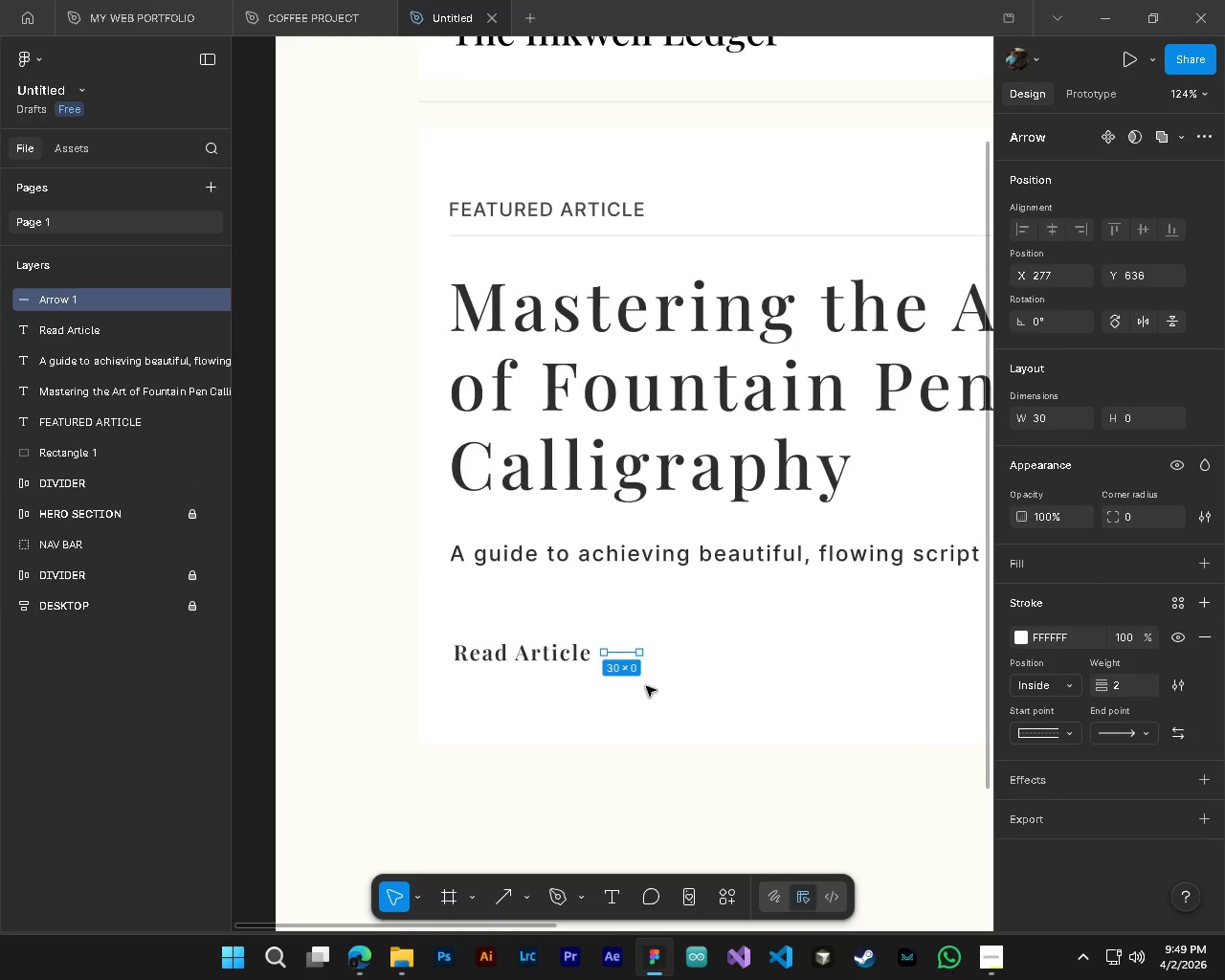 
hold_key(key=AltLeft, duration=0.92)
hold_key(key=ControlLeft, duration=0.91)
scroll: coordinate [576, 679], scroll_direction: up, amount: 7.0
 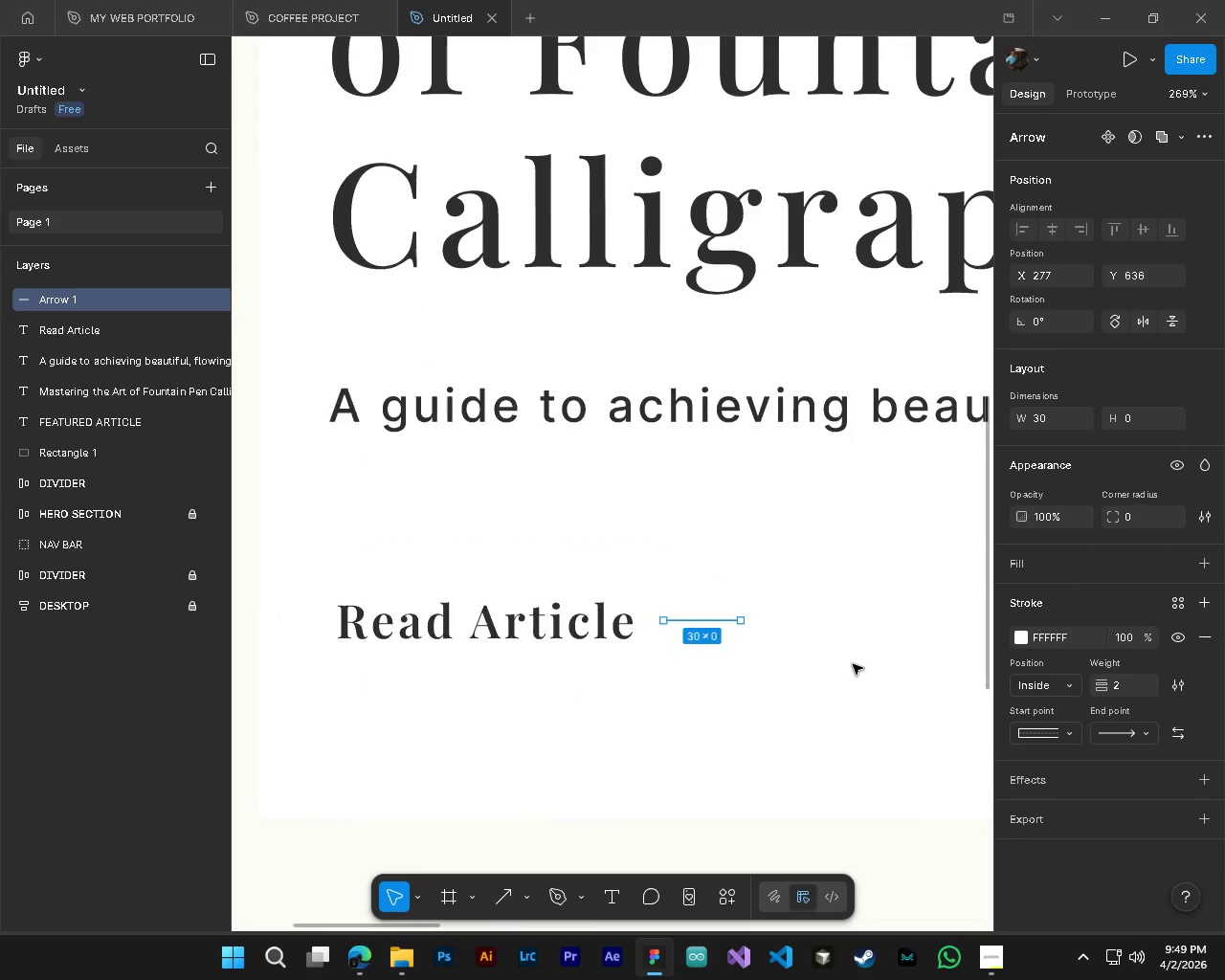 
left_click([853, 664])
 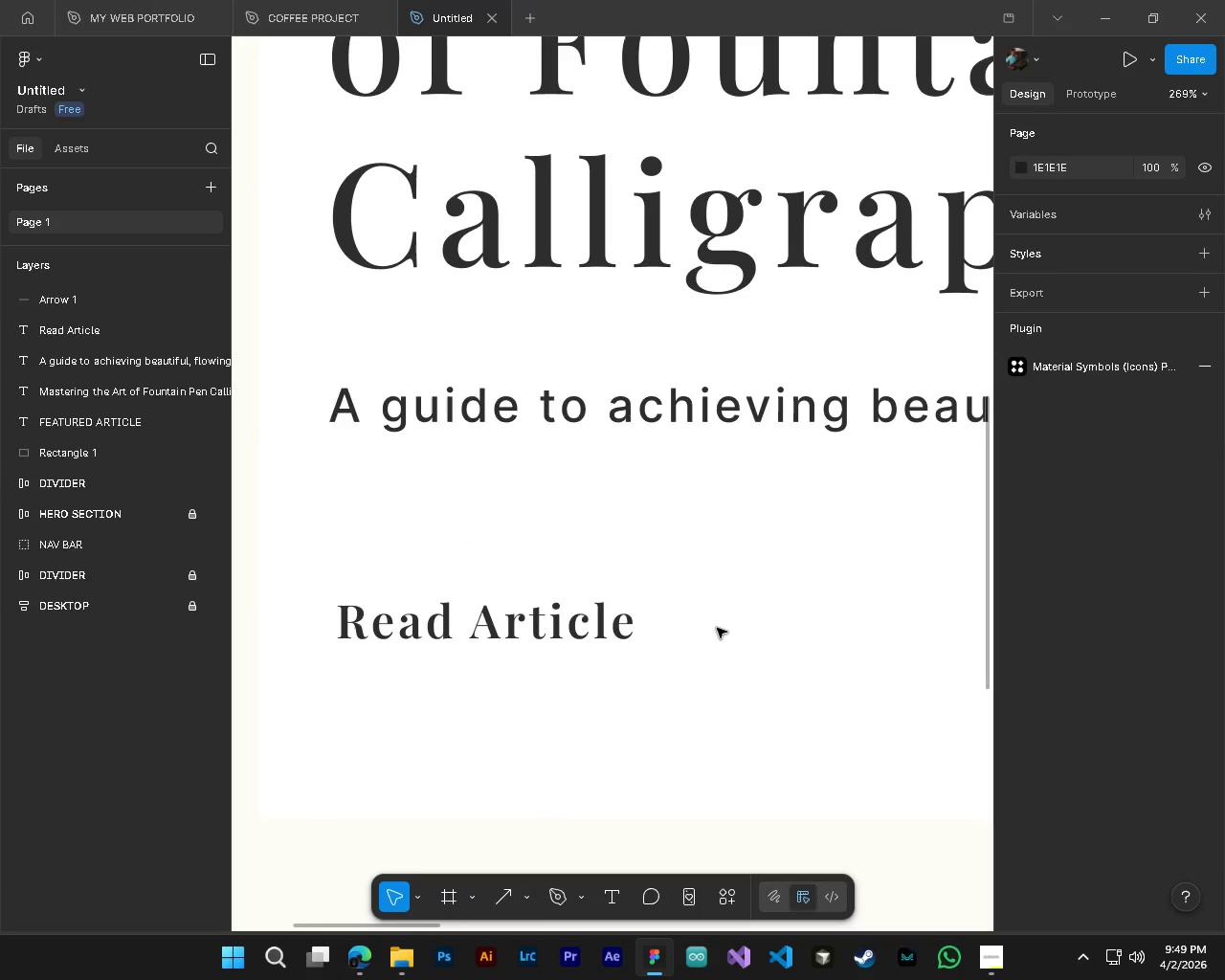 
hold_key(key=ControlLeft, duration=0.44)
 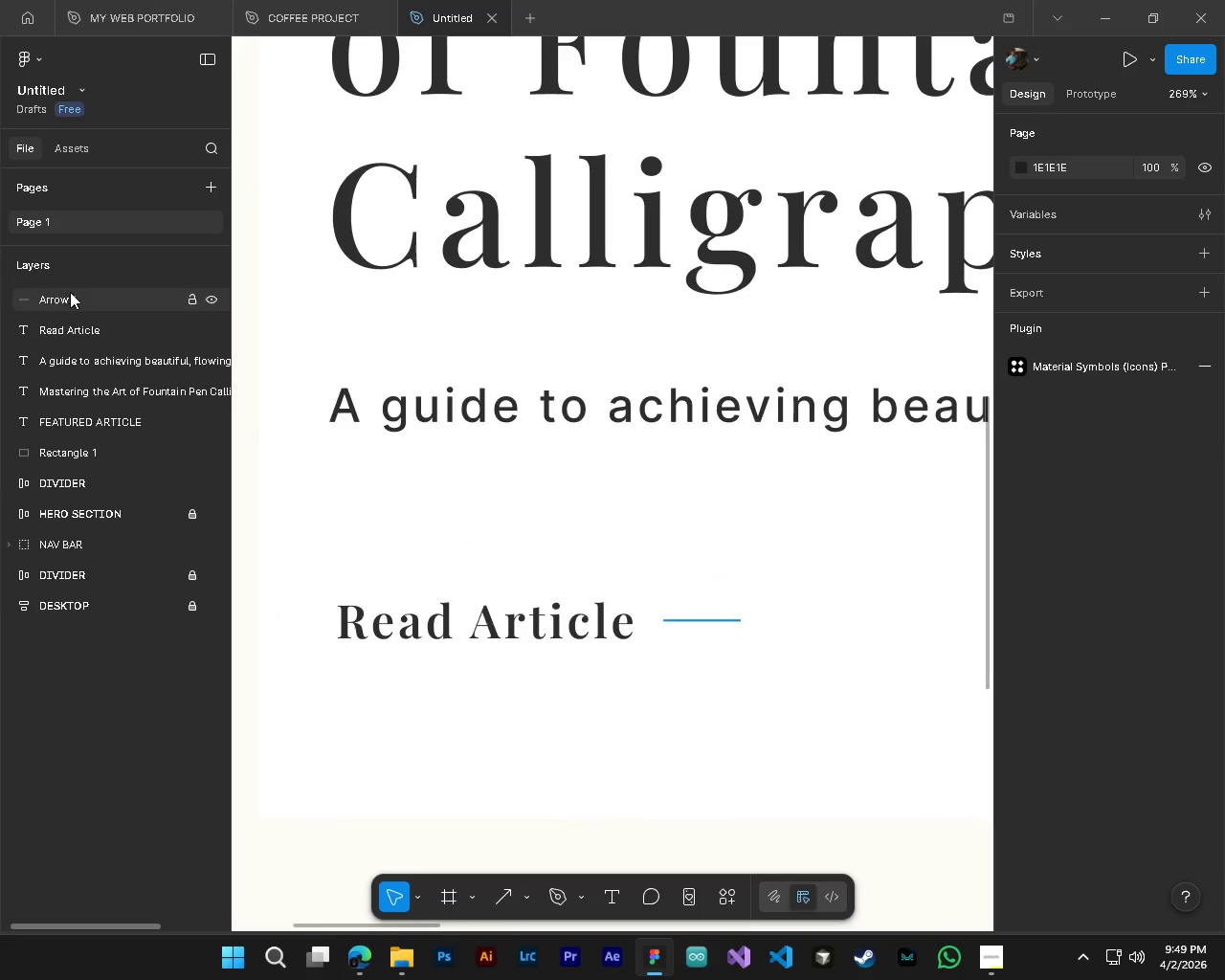 
left_click([70, 292])
 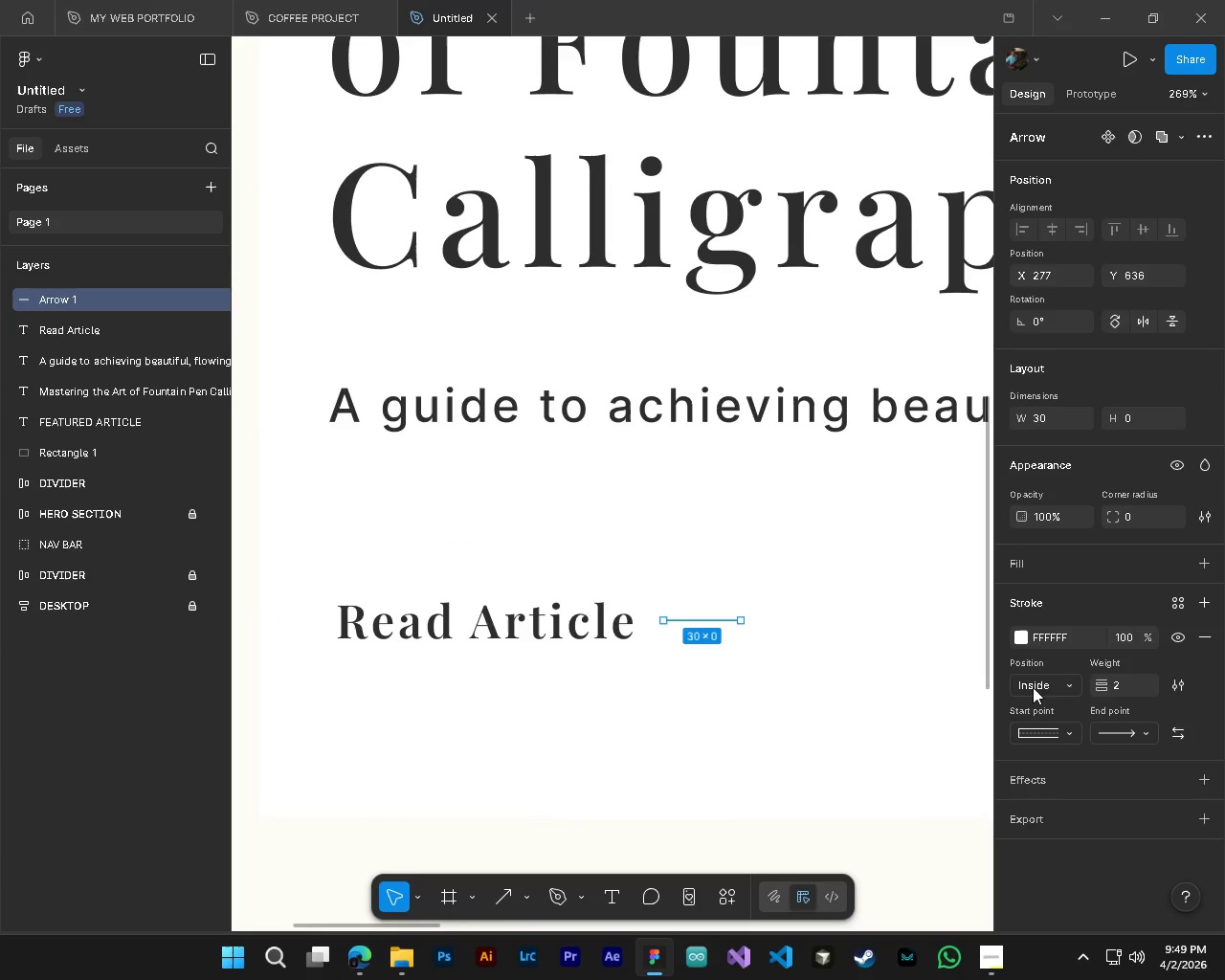 
left_click([1026, 633])
 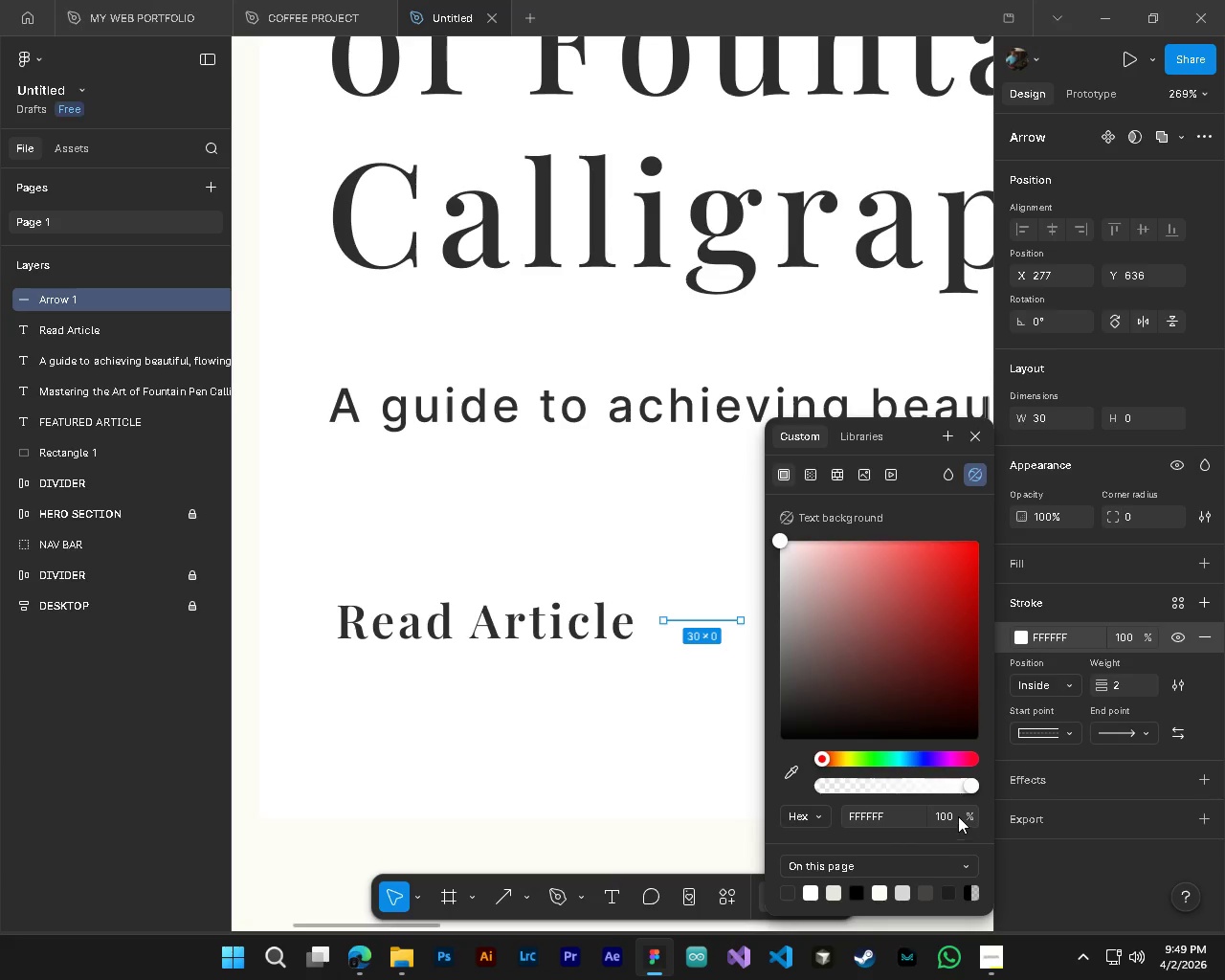 
double_click([877, 819])
 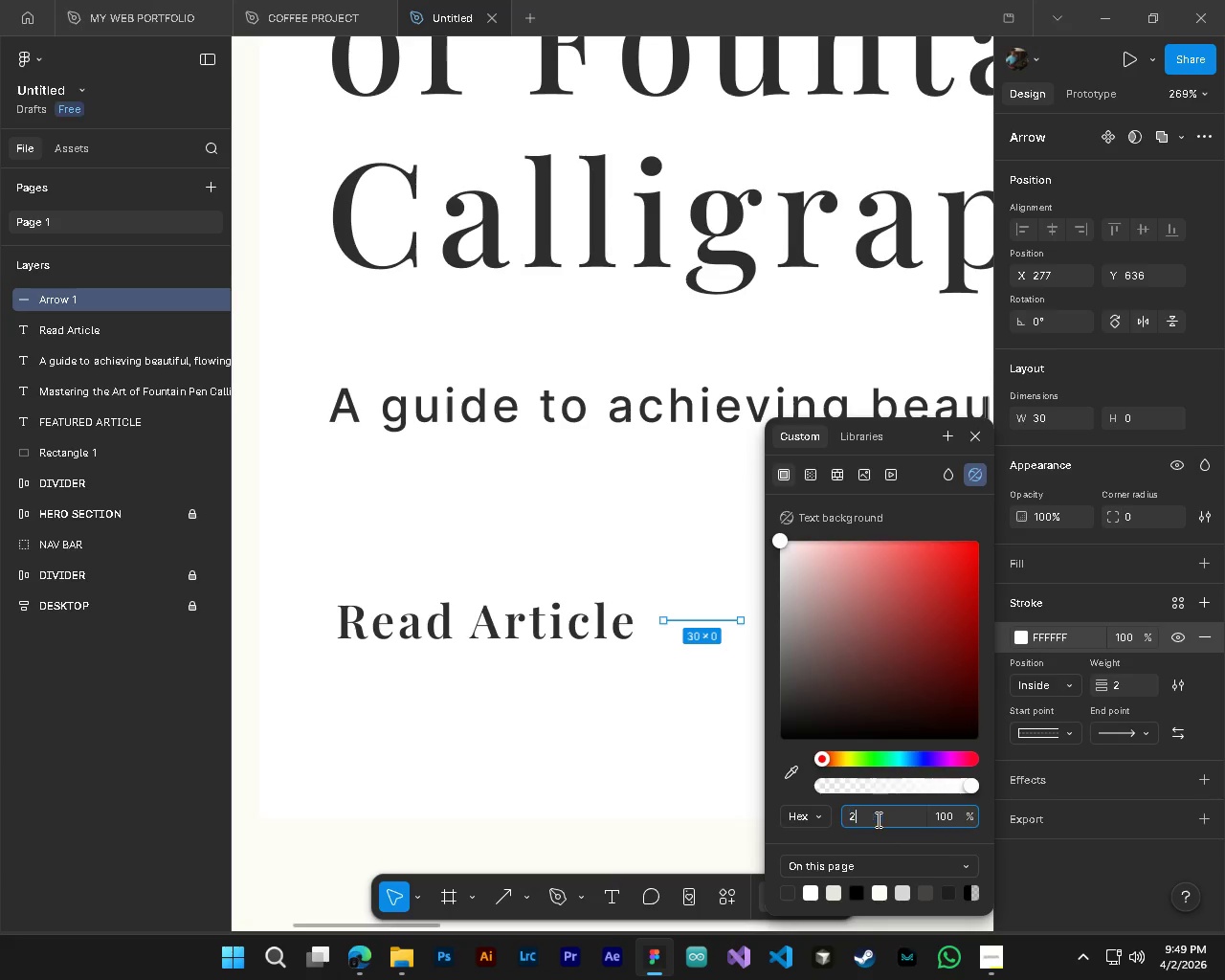 
key(Numpad2)
 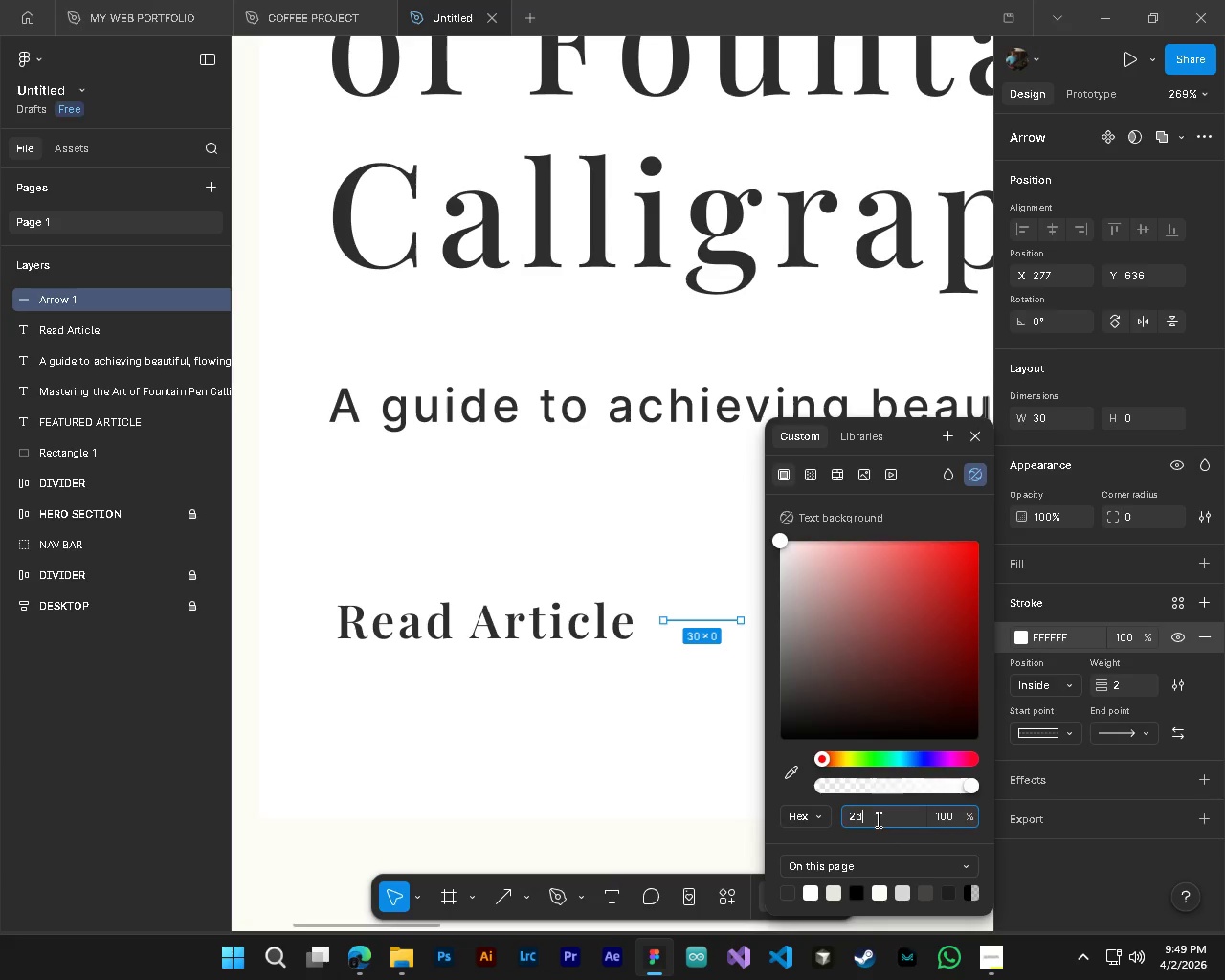 
key(D)
 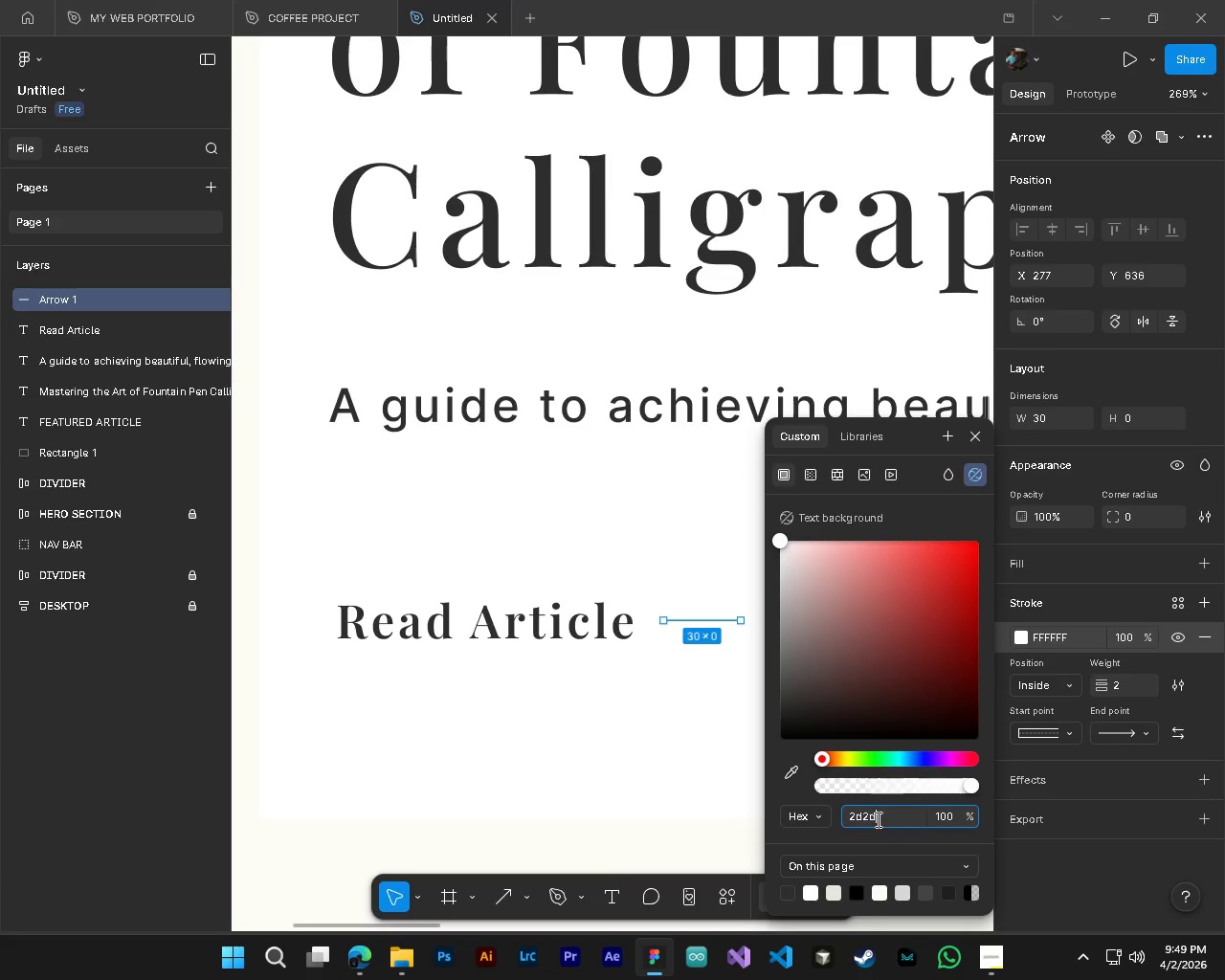 
key(Numpad2)
 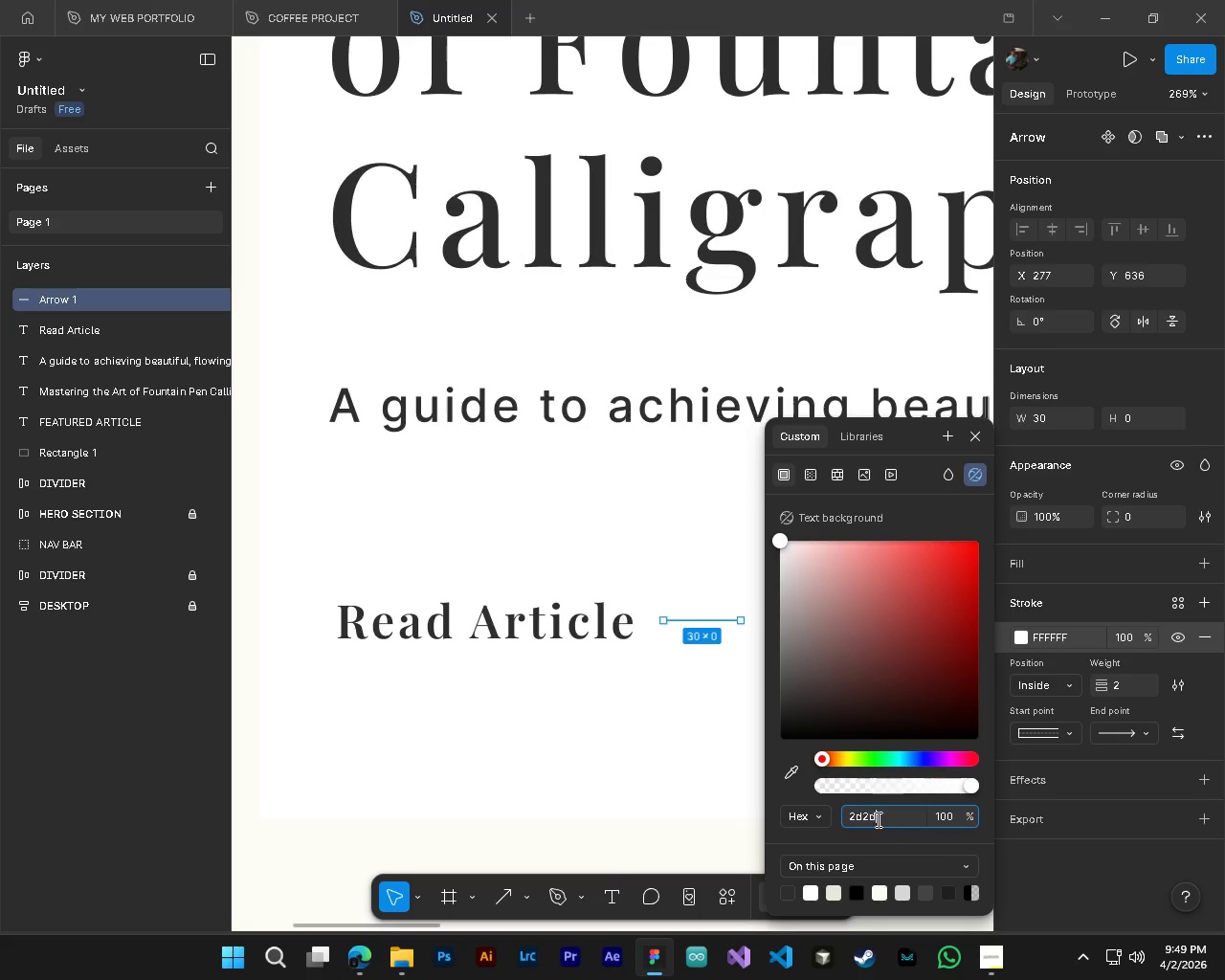 
key(D)
 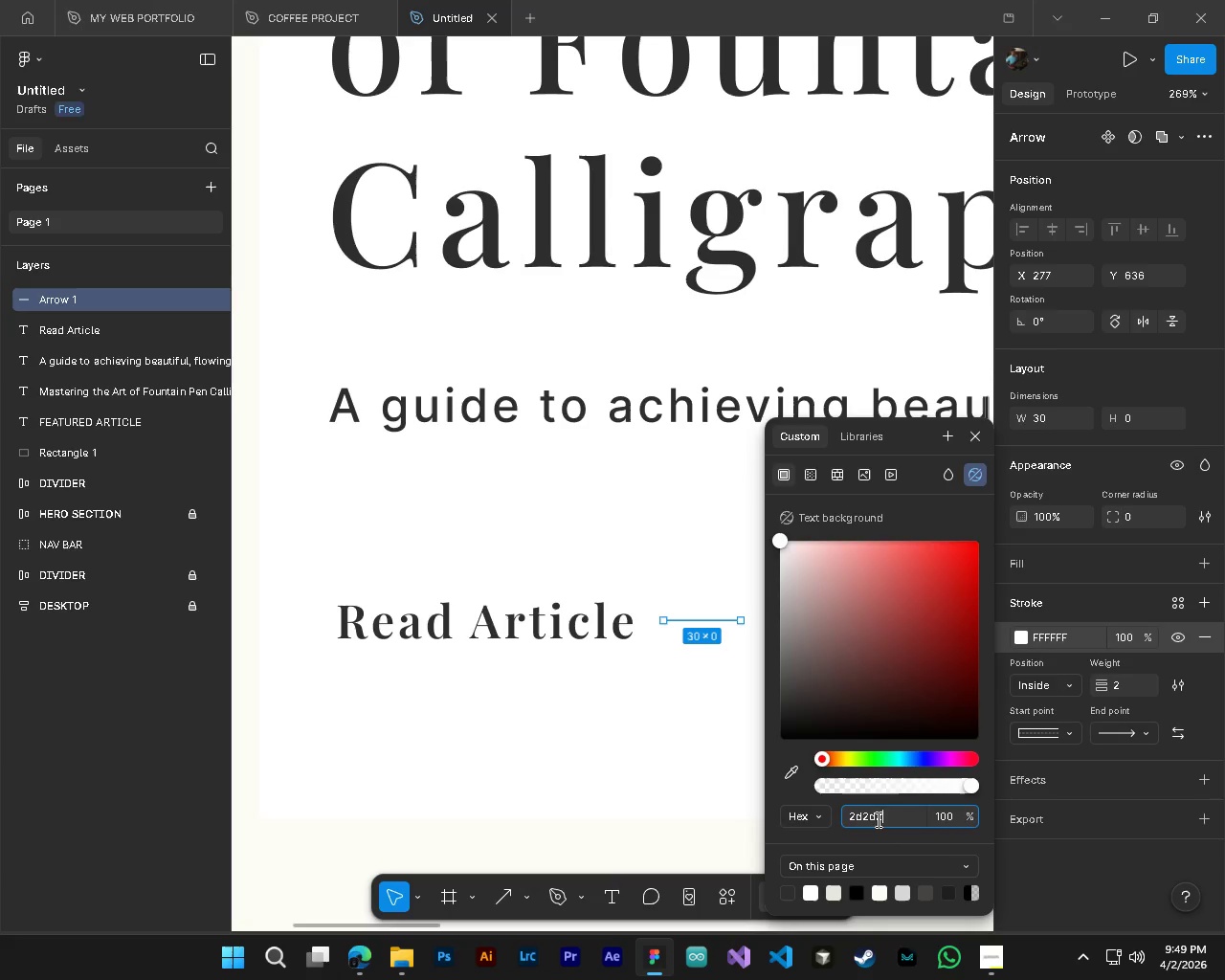 
key(Numpad2)
 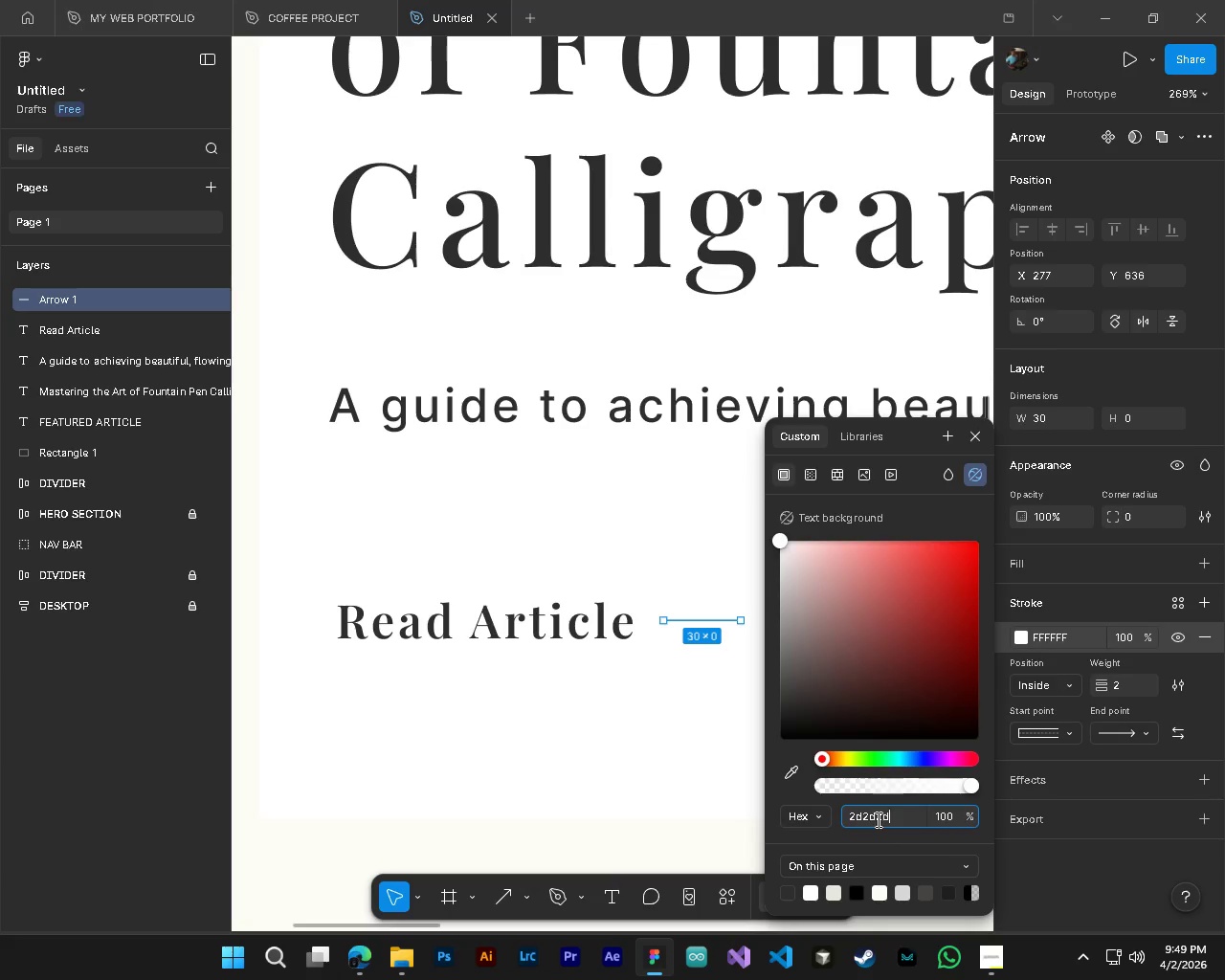 
key(D)
 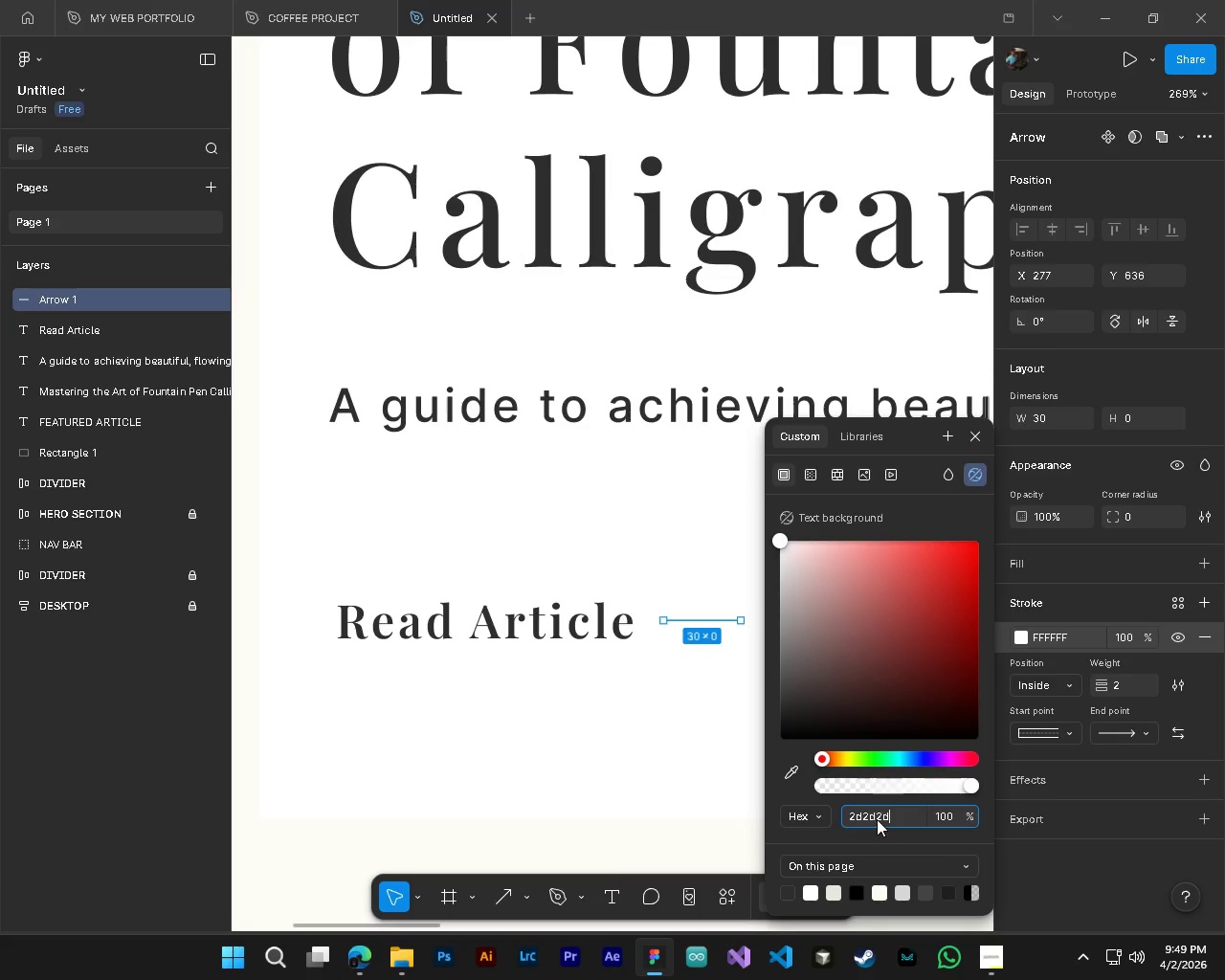 
key(NumpadEnter)
 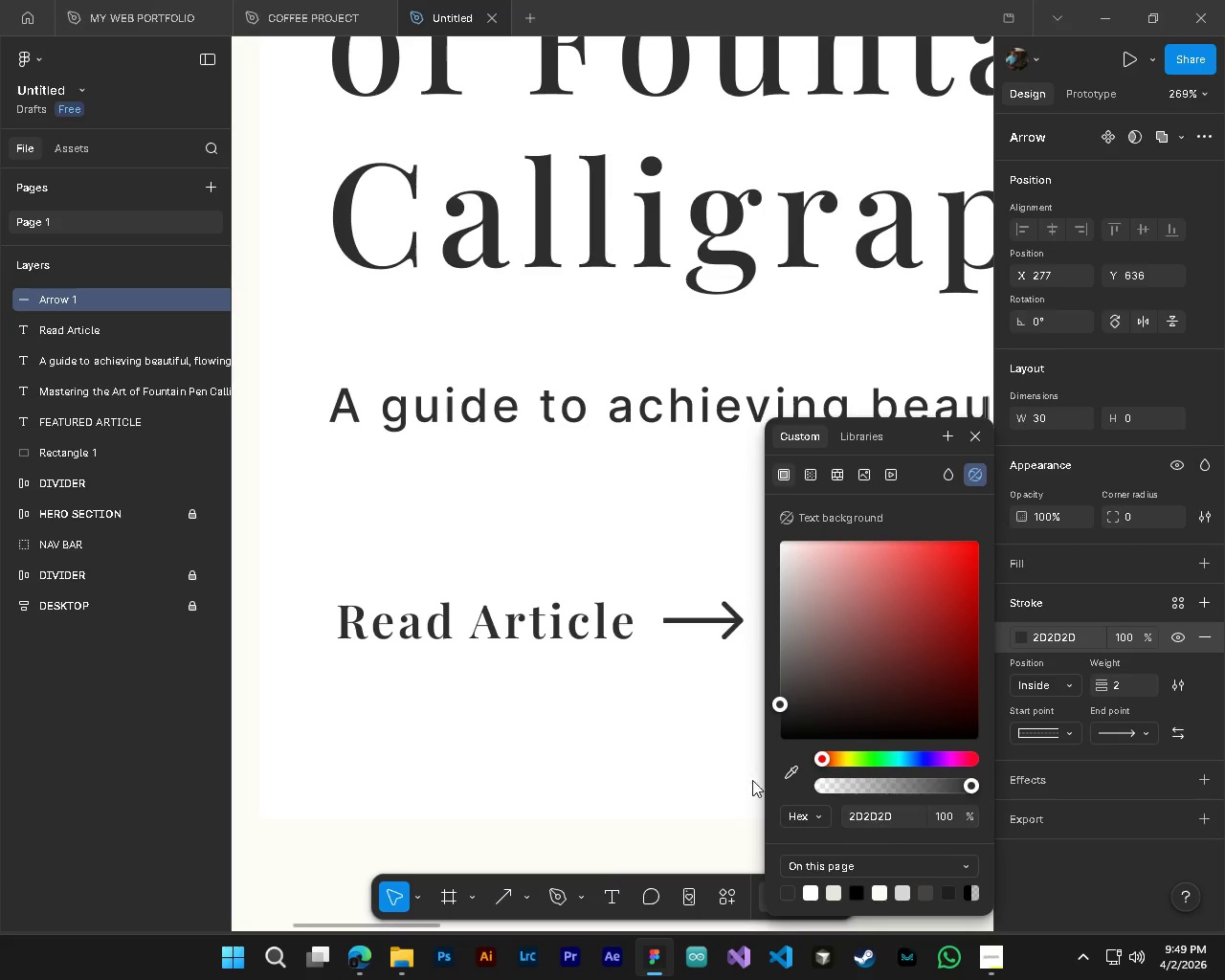 
hold_key(key=AltLeft, duration=0.34)
hold_key(key=ControlLeft, duration=0.33)
hold_key(key=ShiftLeft, duration=0.88)
scroll: coordinate [651, 761], scroll_direction: down, amount: 2.0
 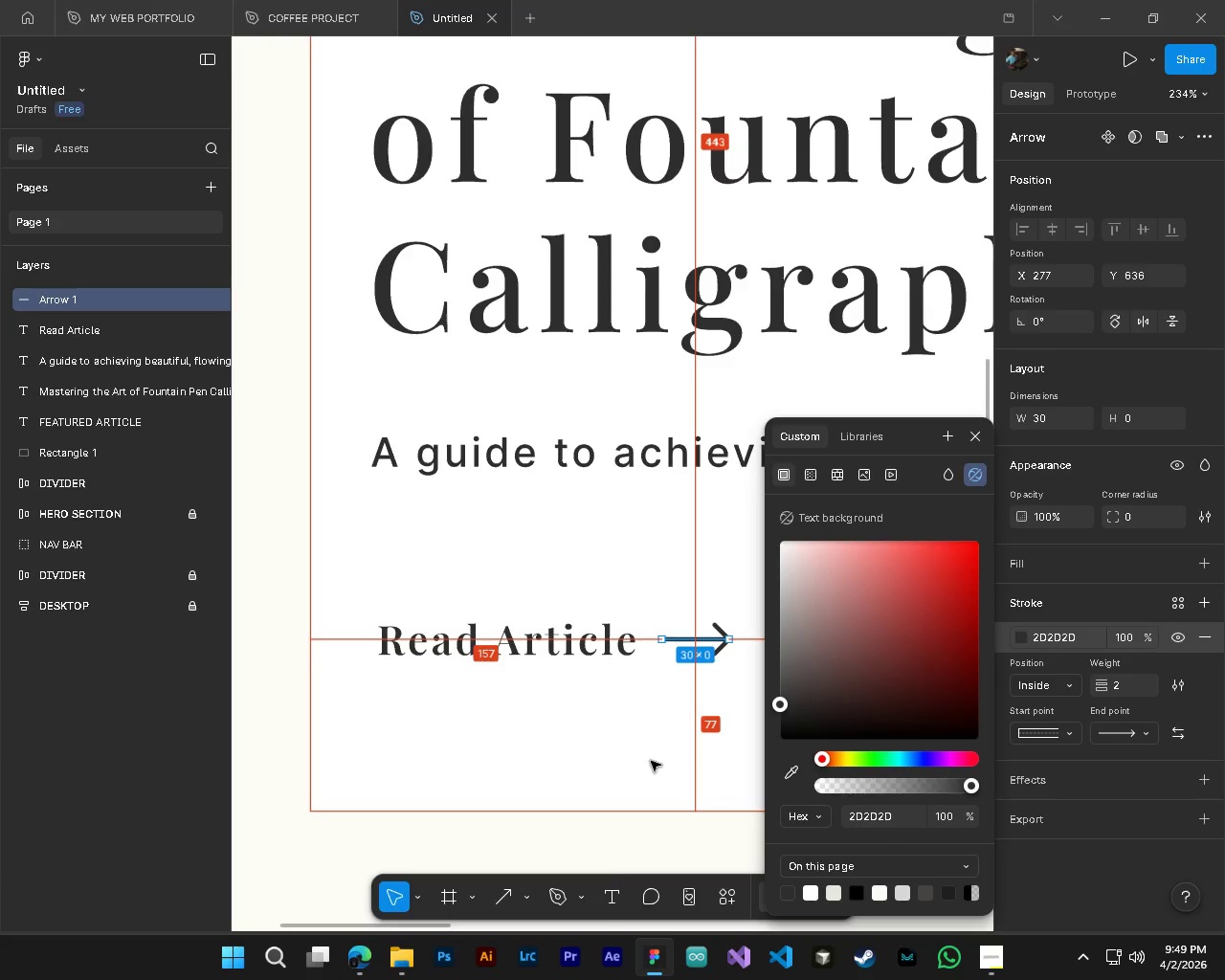 
hold_key(key=ShiftLeft, duration=23.47)
left_click_drag(start_coordinate=[701, 638], to_coordinate=[676, 643])
 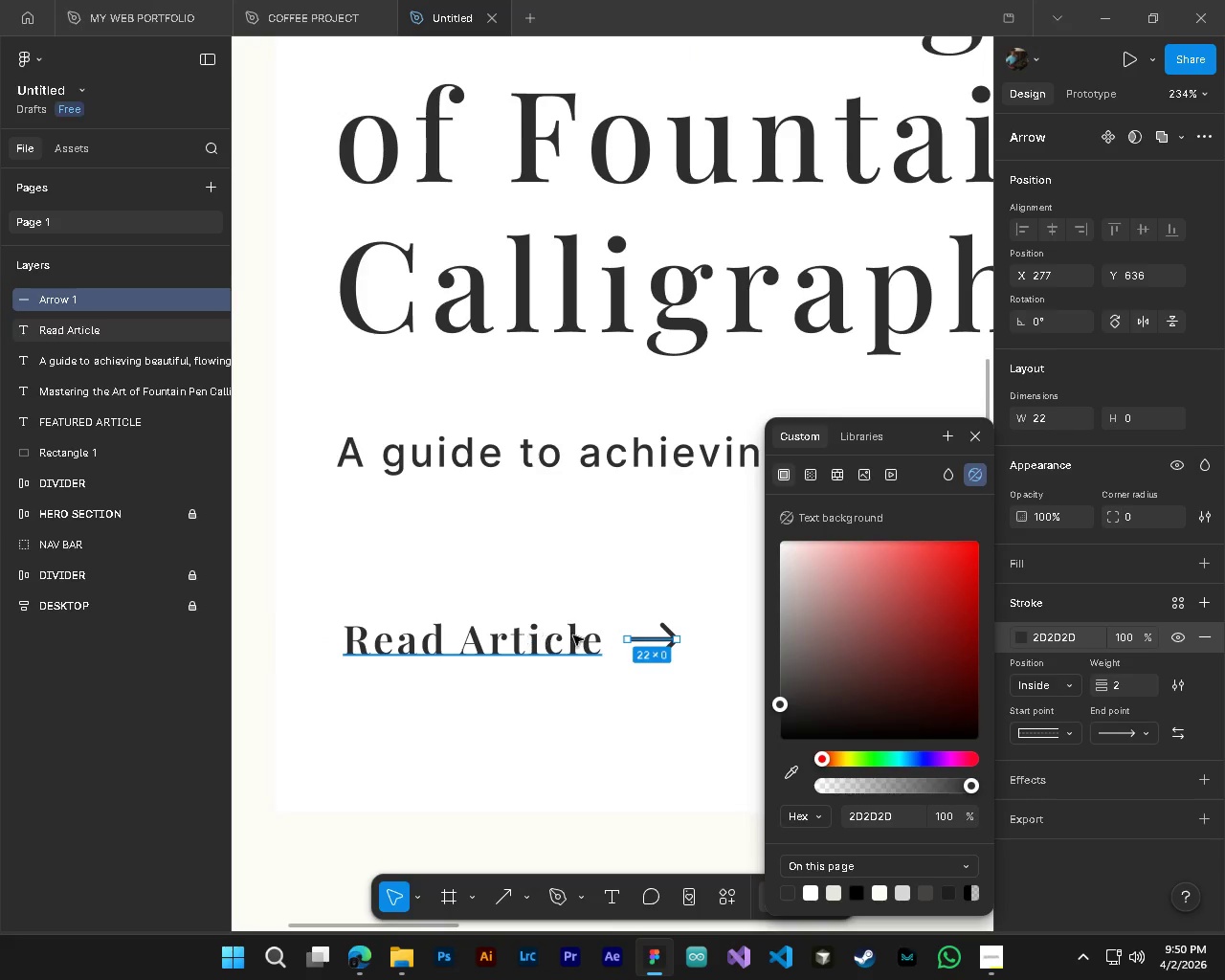 
left_click_drag(start_coordinate=[657, 643], to_coordinate=[636, 646])
 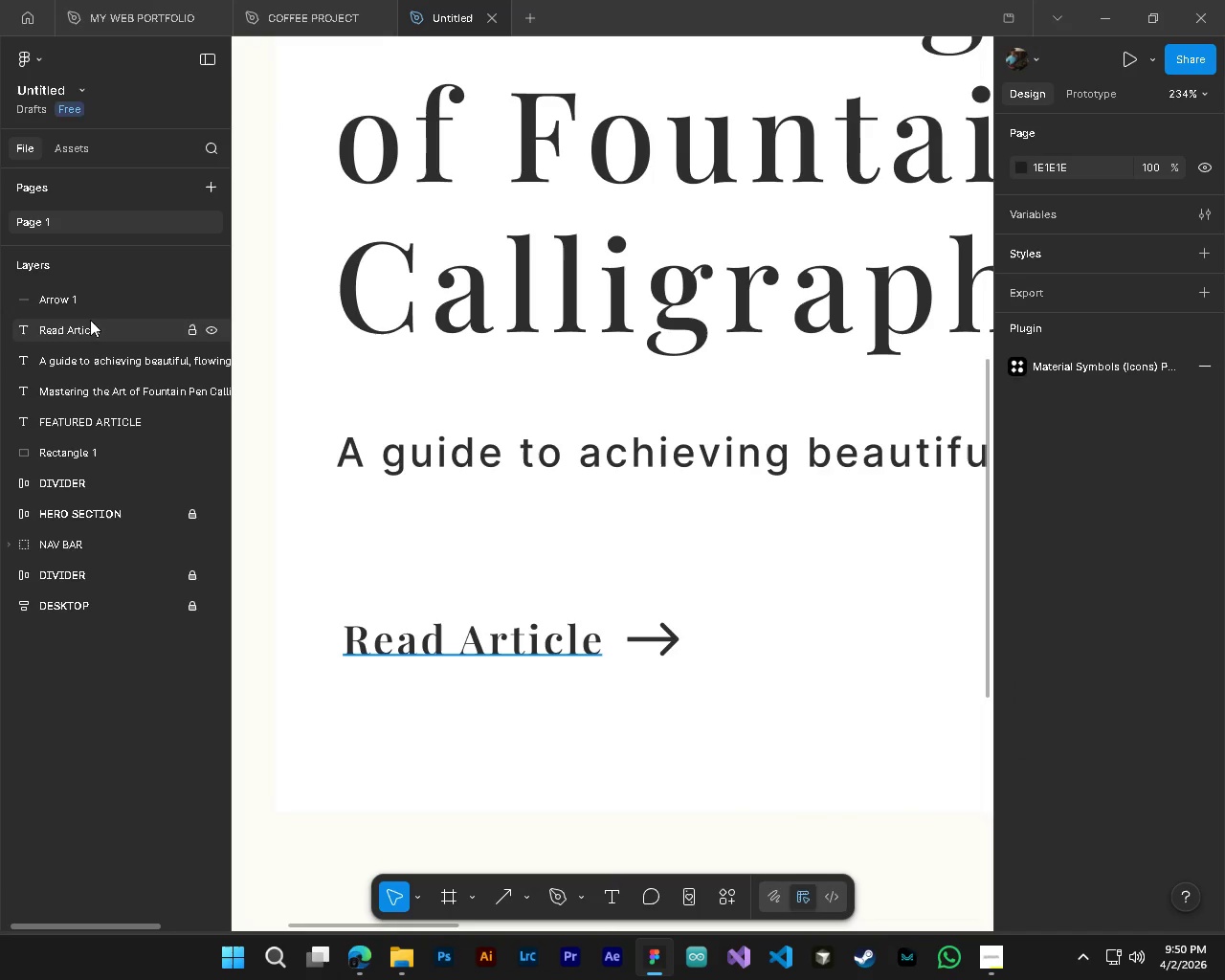 
left_click([86, 305])
 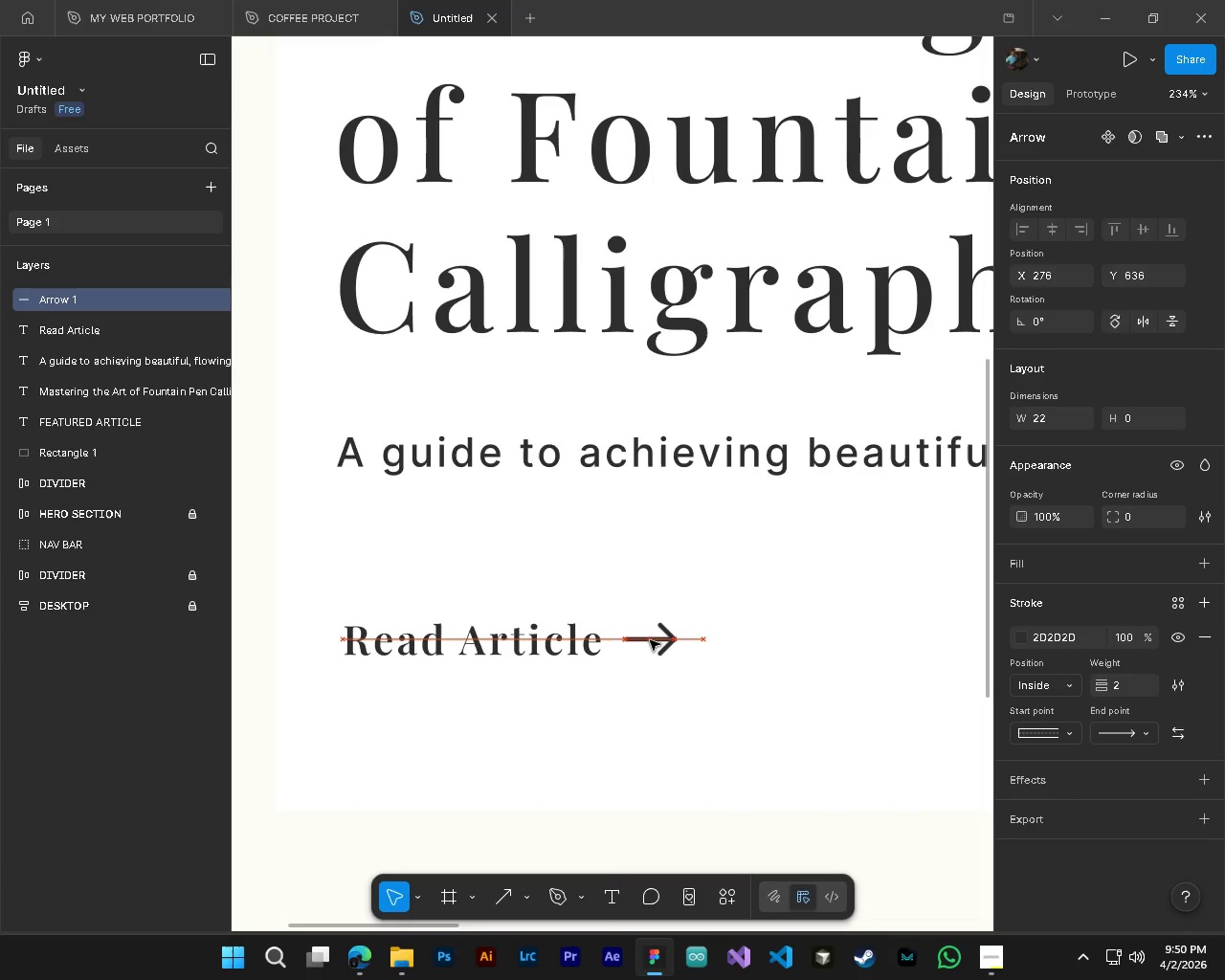 
hold_key(key=ControlLeft, duration=0.45)
hold_key(key=AltLeft, duration=0.39)
scroll: coordinate [599, 729], scroll_direction: down, amount: 3.0
 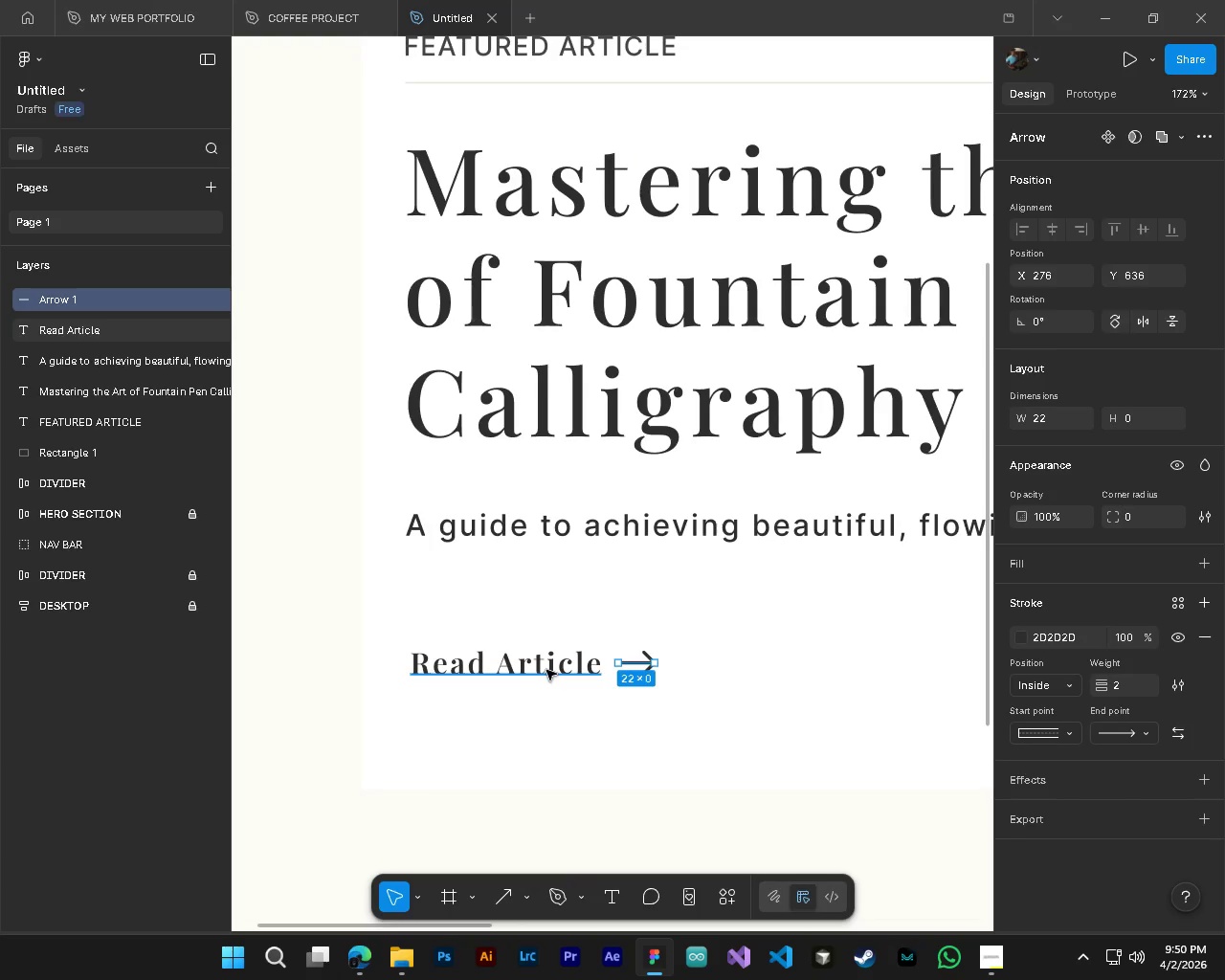 
left_click([546, 670])
 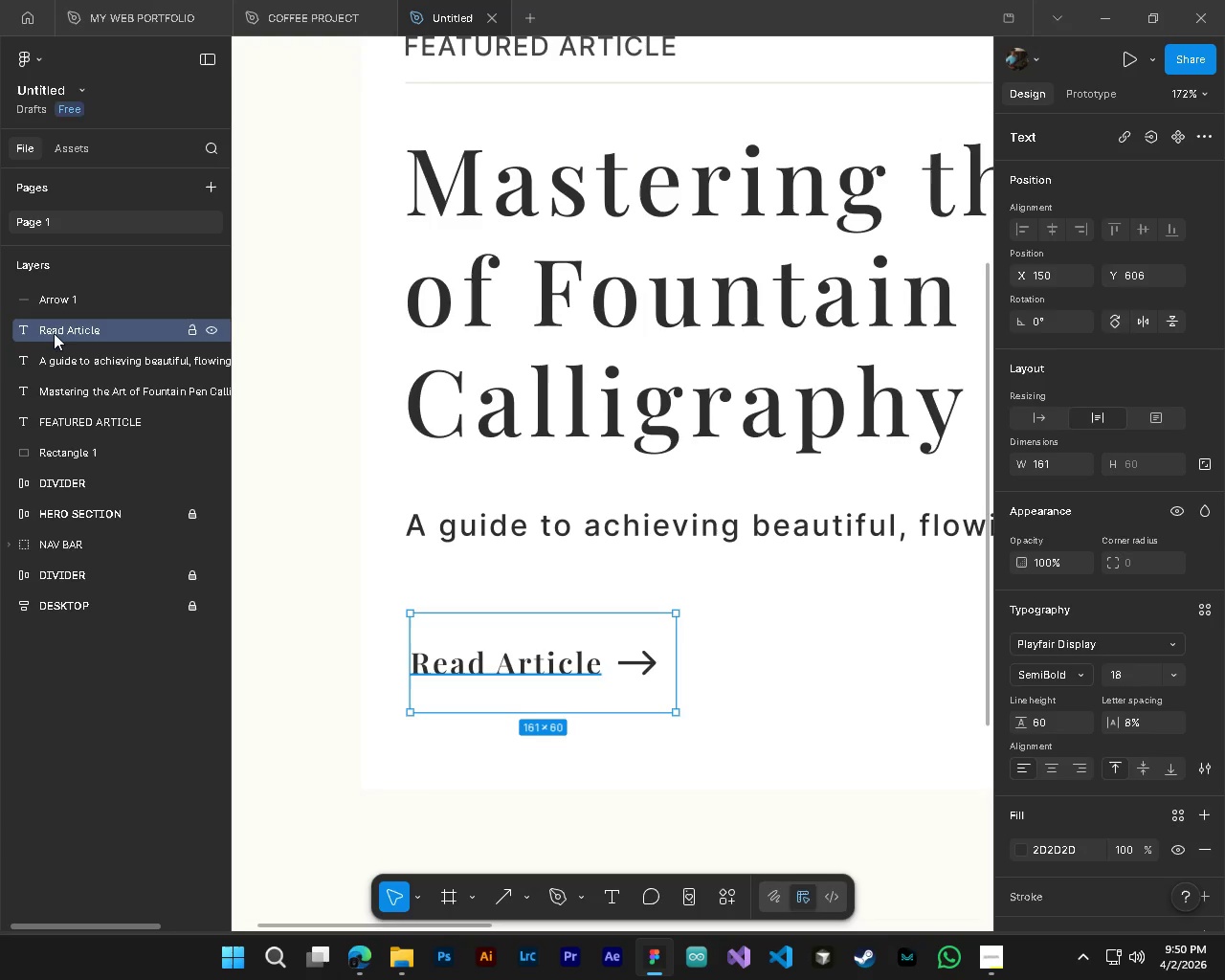 
double_click([27, 331])
 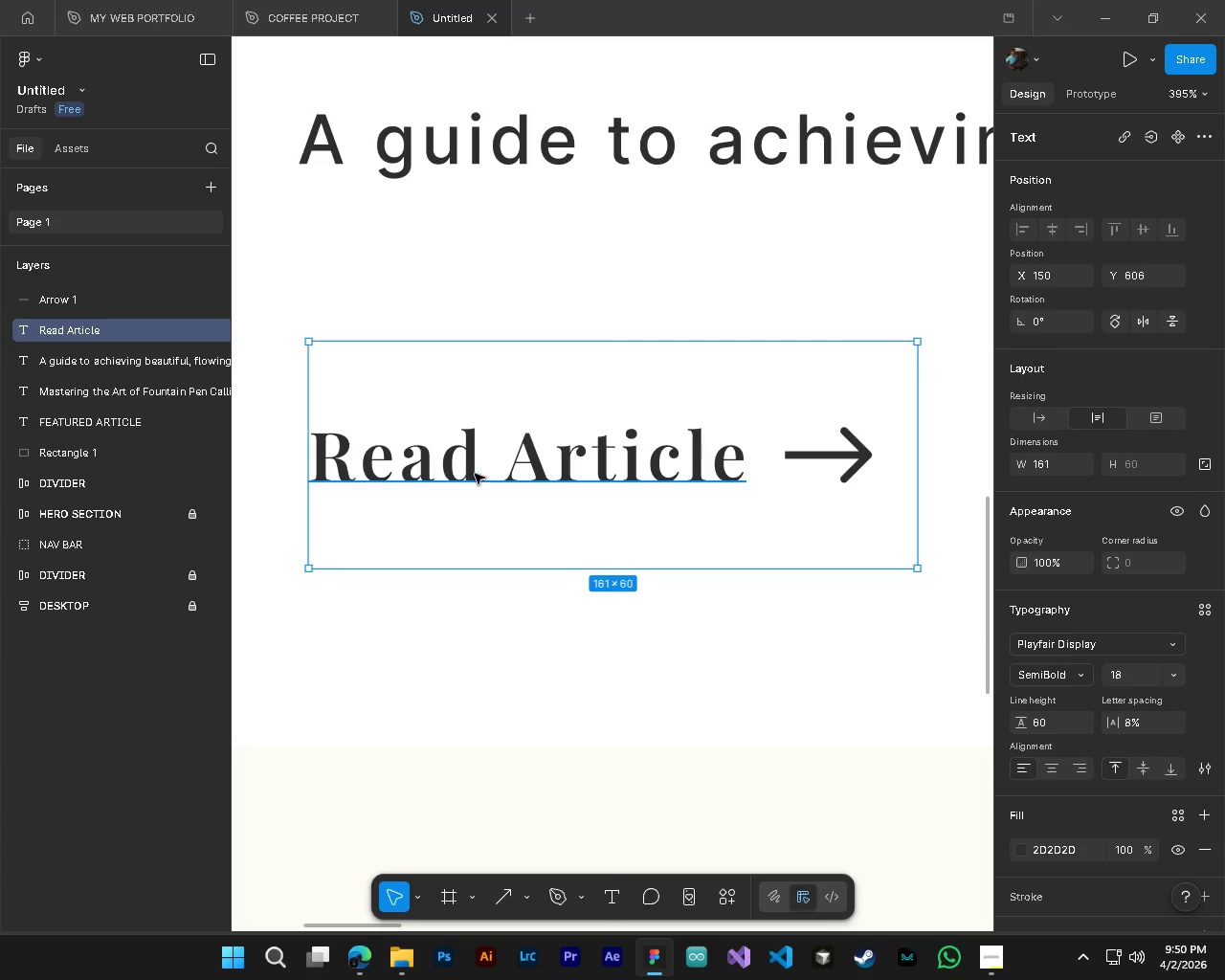 
double_click([475, 468])
 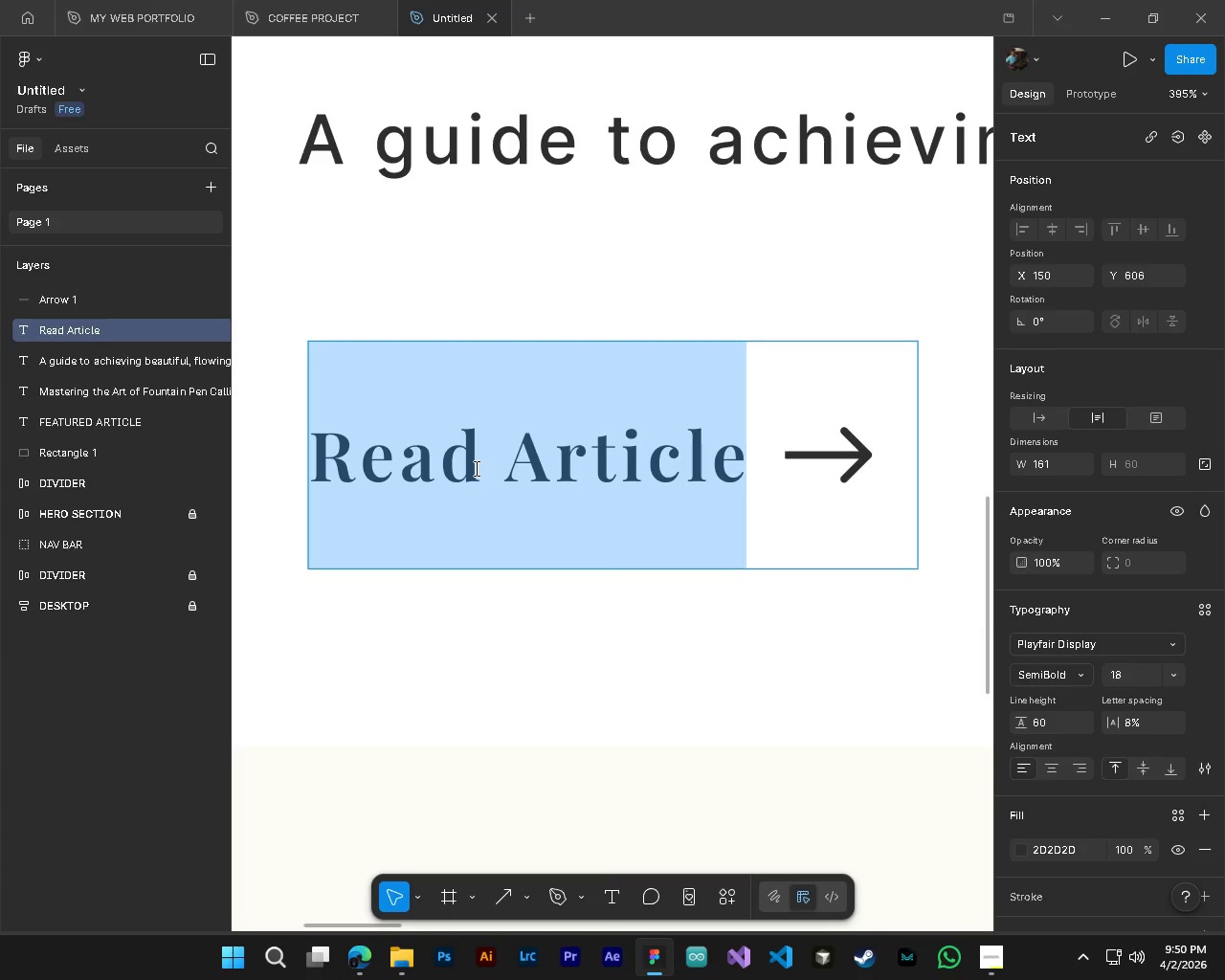 
triple_click([475, 468])
 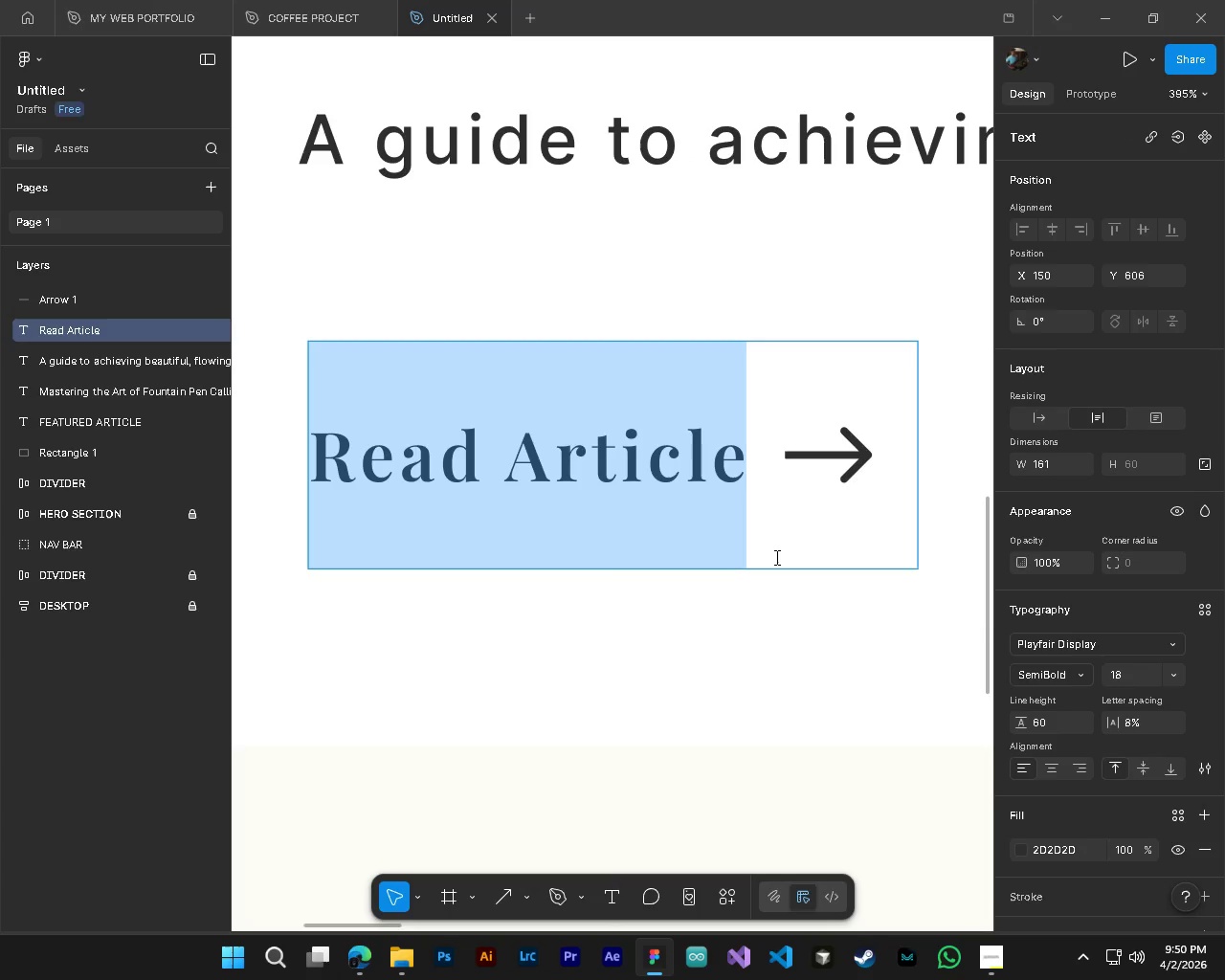 
key(Control+U)
 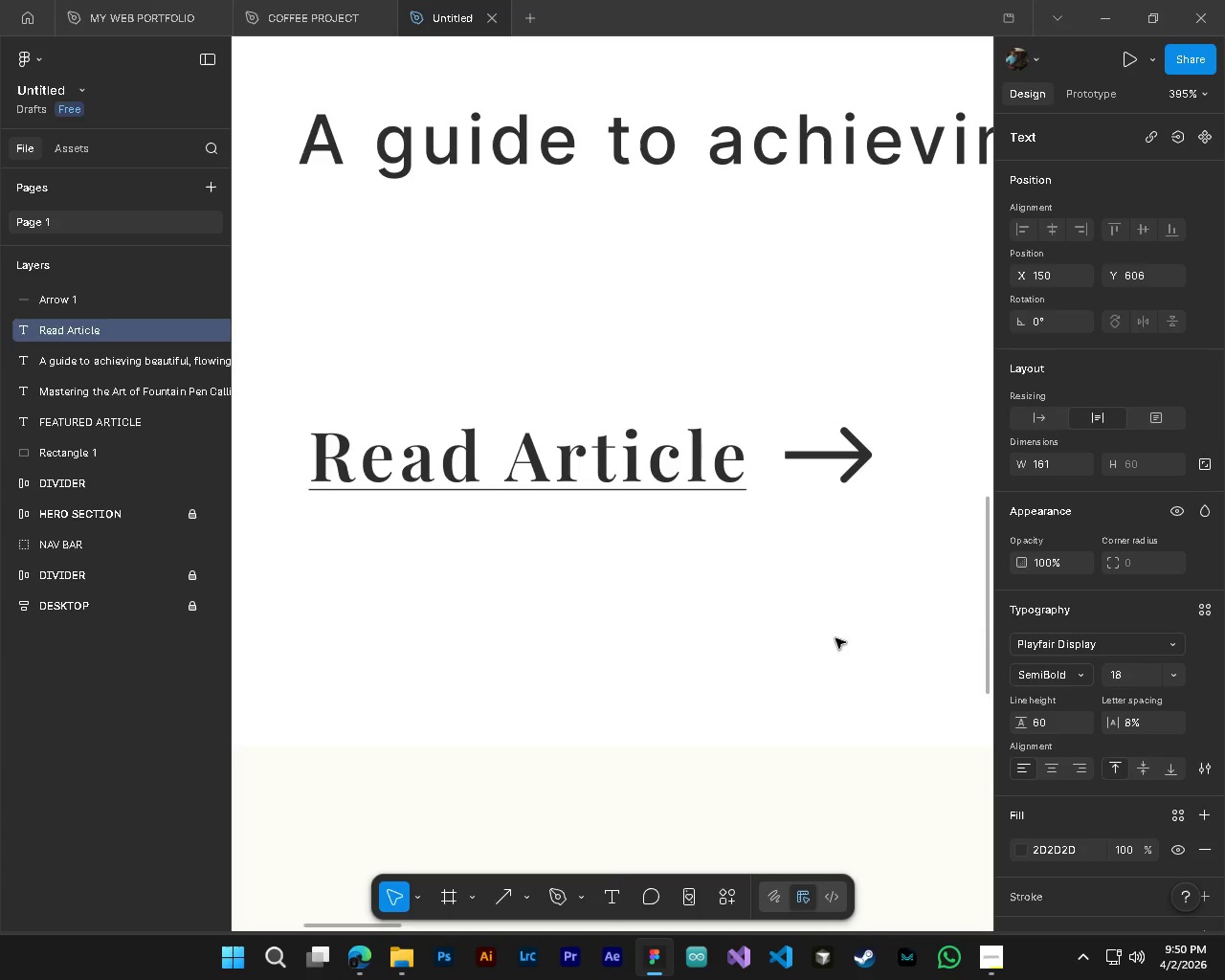 
left_click([727, 639])
 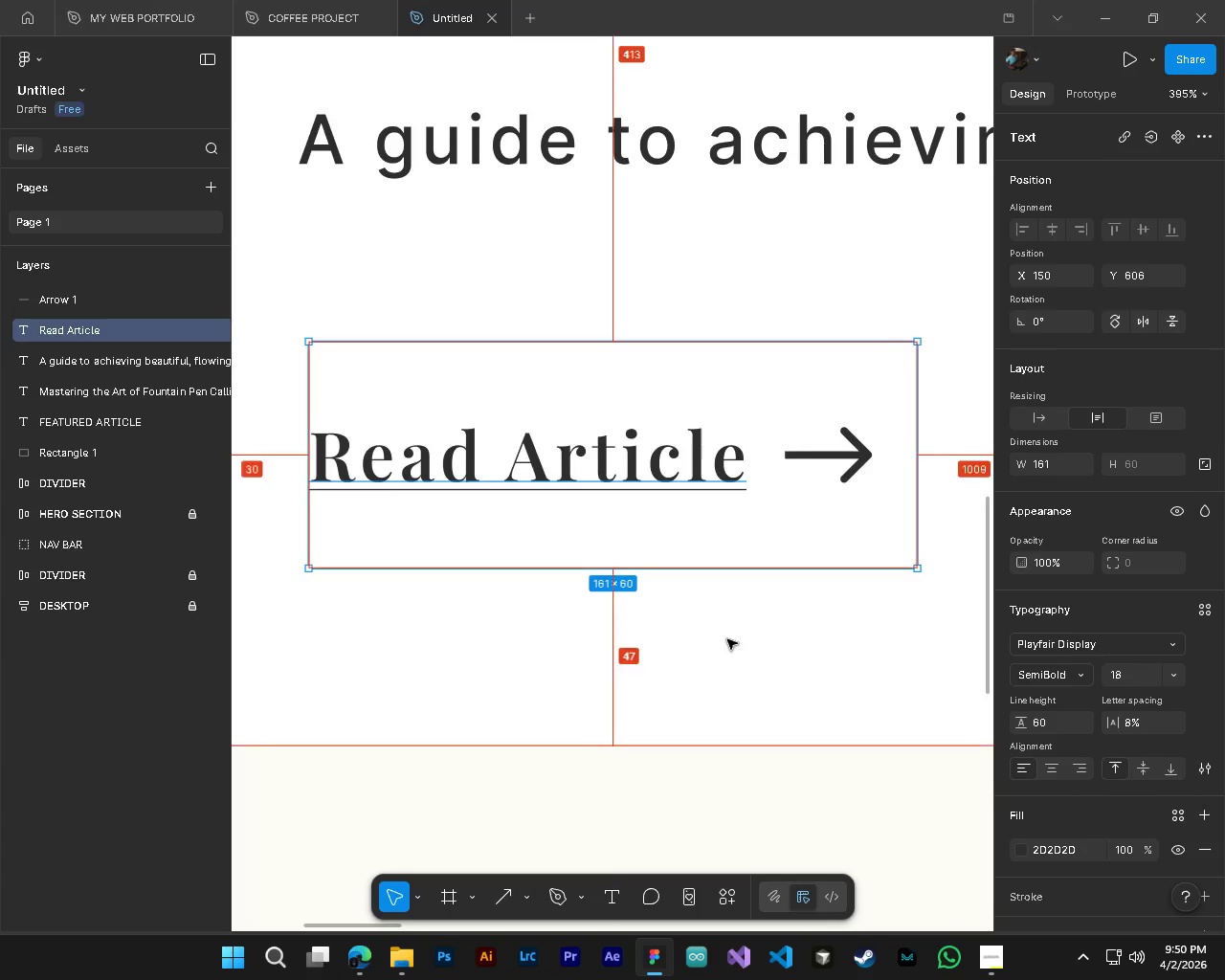 
hold_key(key=ControlLeft, duration=0.41)
hold_key(key=AltLeft, duration=0.38)
scroll: coordinate [727, 639], scroll_direction: down, amount: 4.0
 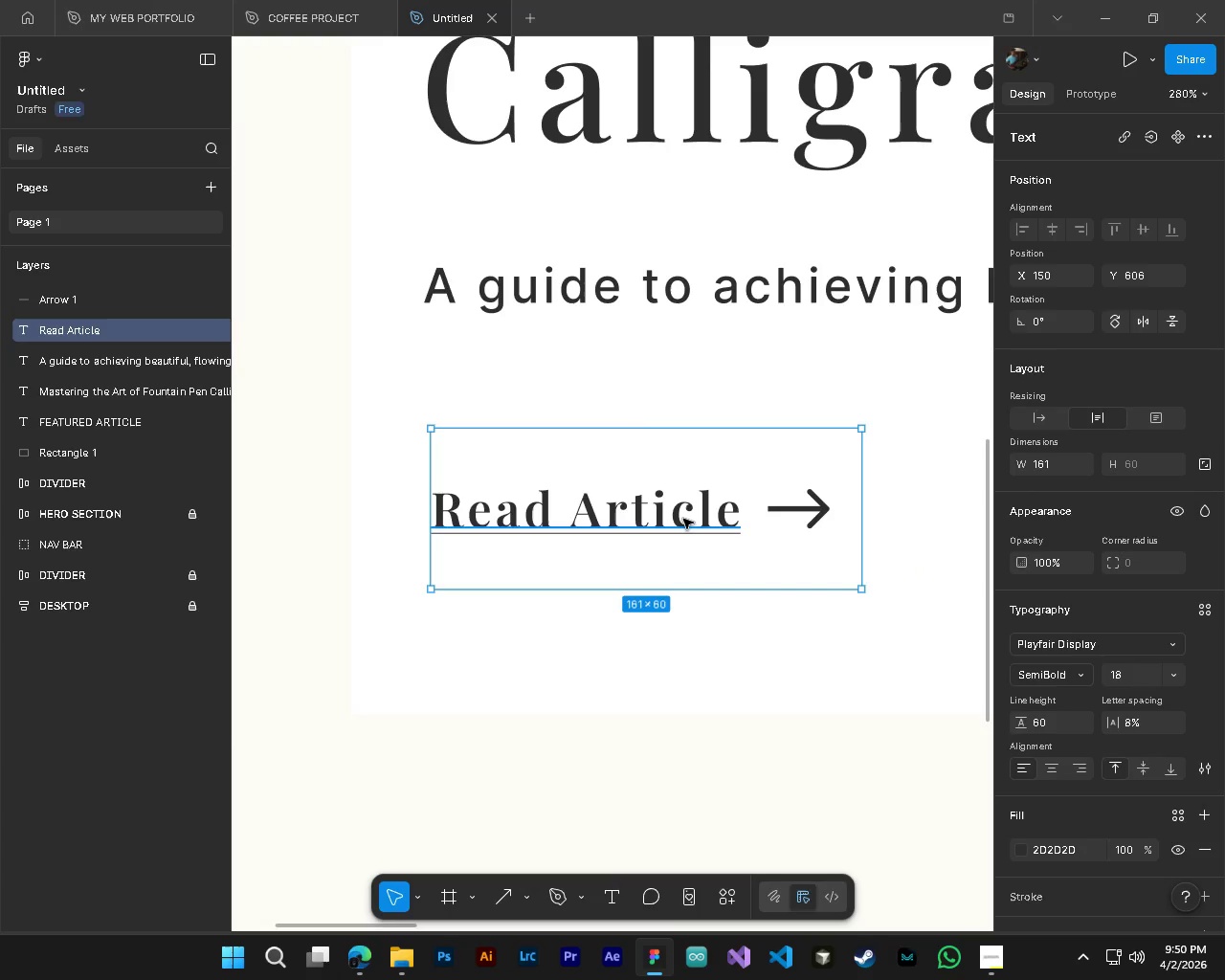 
left_click([683, 519])
 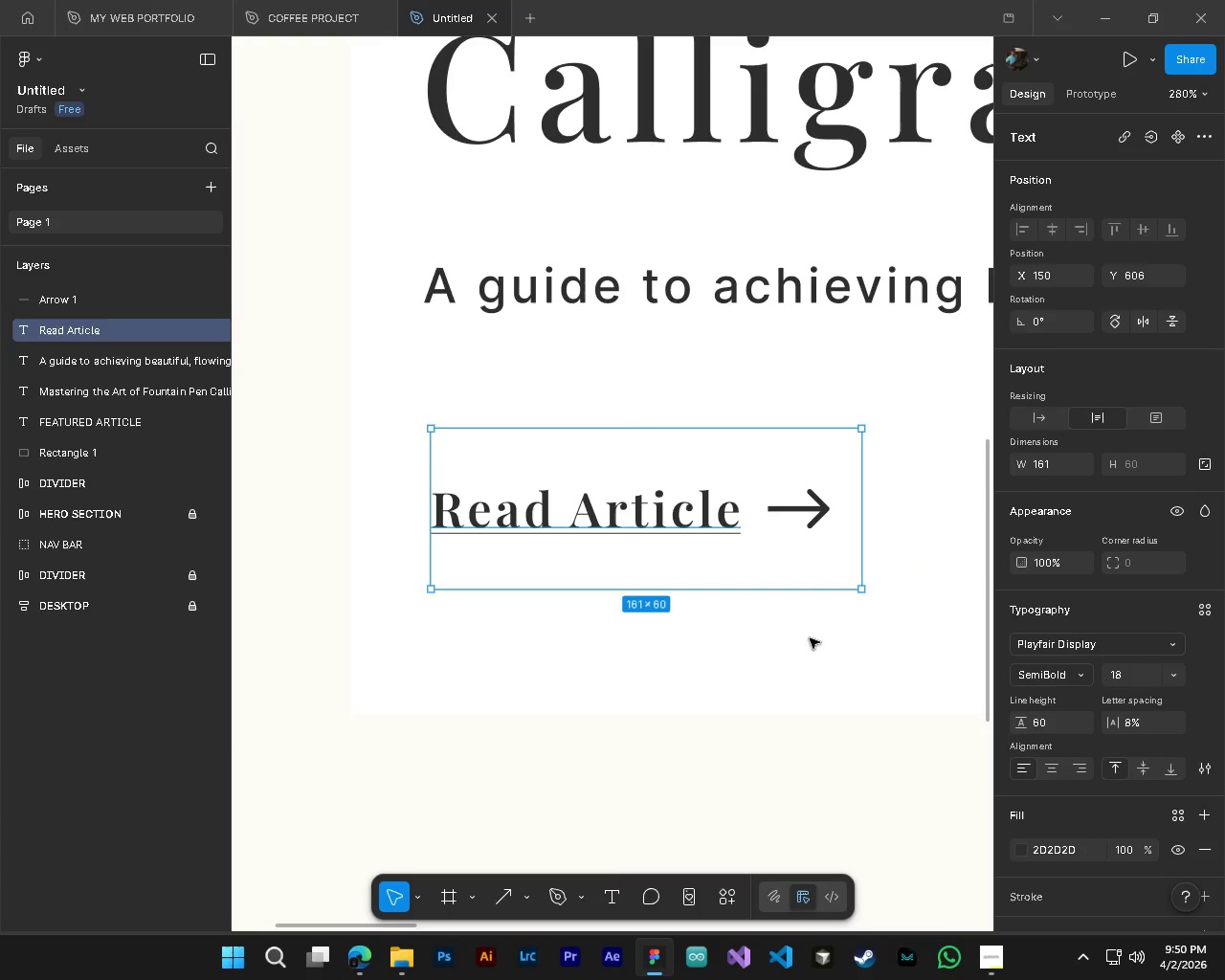 
left_click([810, 638])
 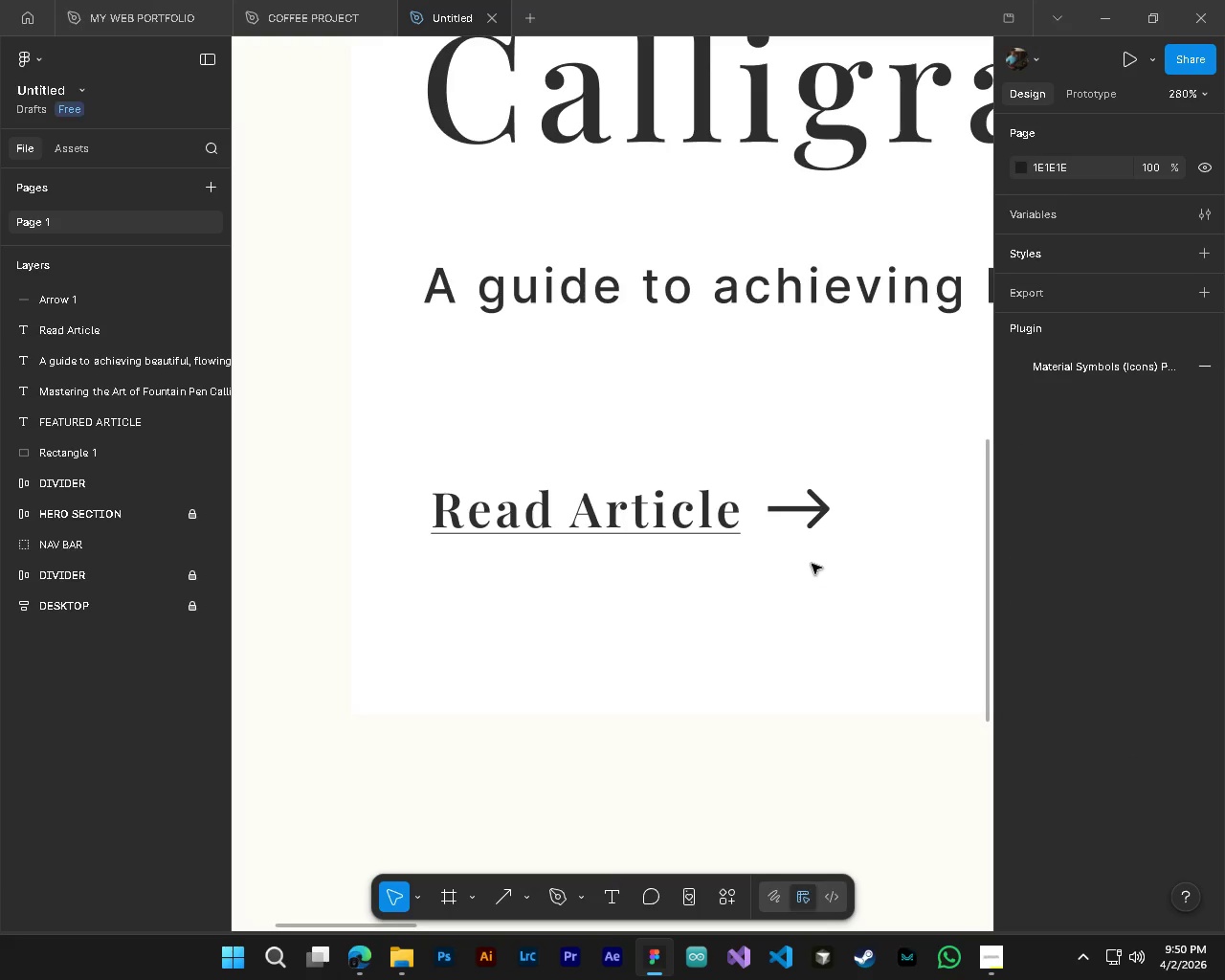 
hold_key(key=ControlLeft, duration=0.55)
hold_key(key=AltLeft, duration=0.52)
scroll: coordinate [774, 588], scroll_direction: down, amount: 4.0
 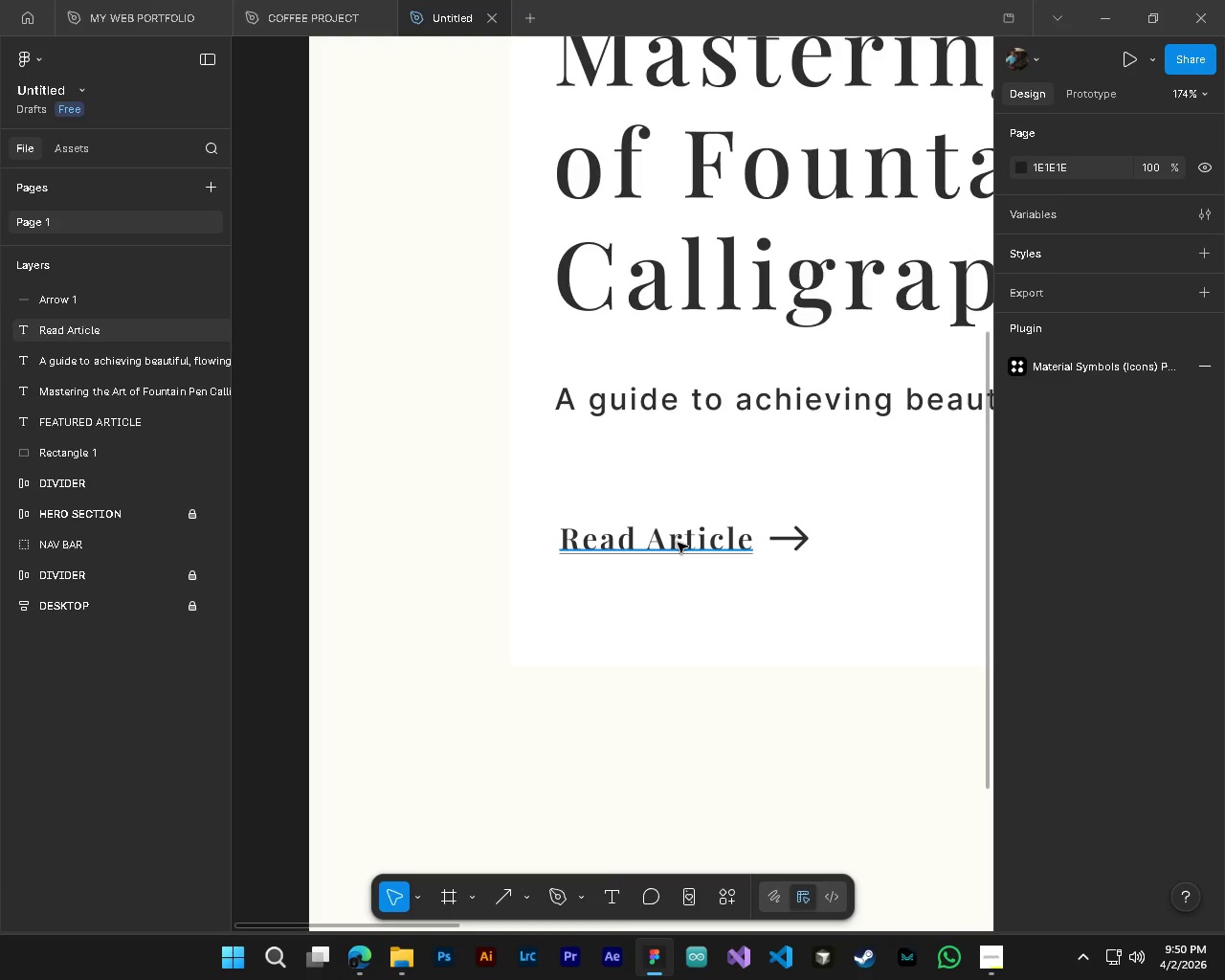 
left_click([678, 543])
 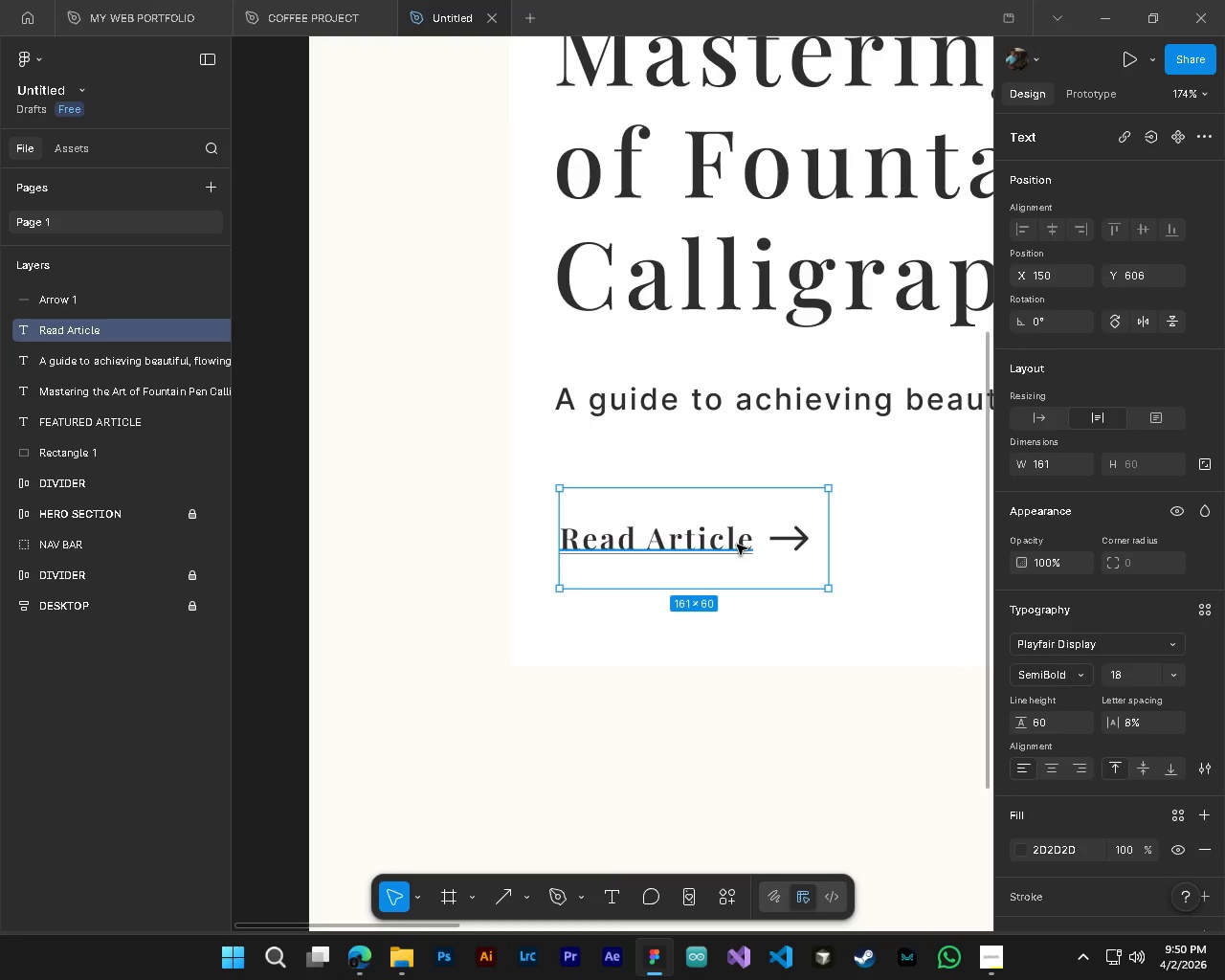 
hold_key(key=ShiftLeft, duration=0.8)
left_click([788, 551])
 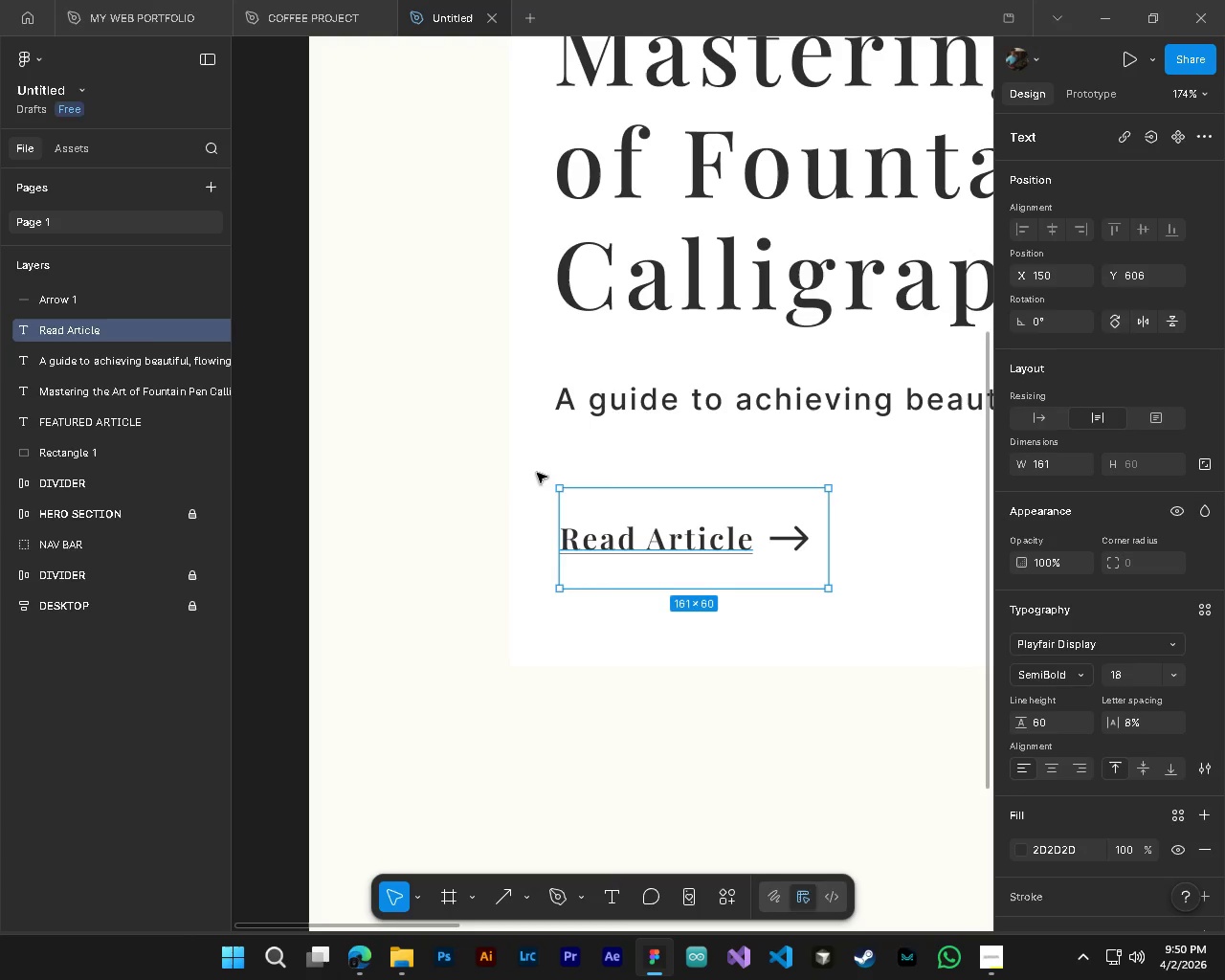 
hold_key(key=ShiftLeft, duration=0.72)
left_click([60, 302])
 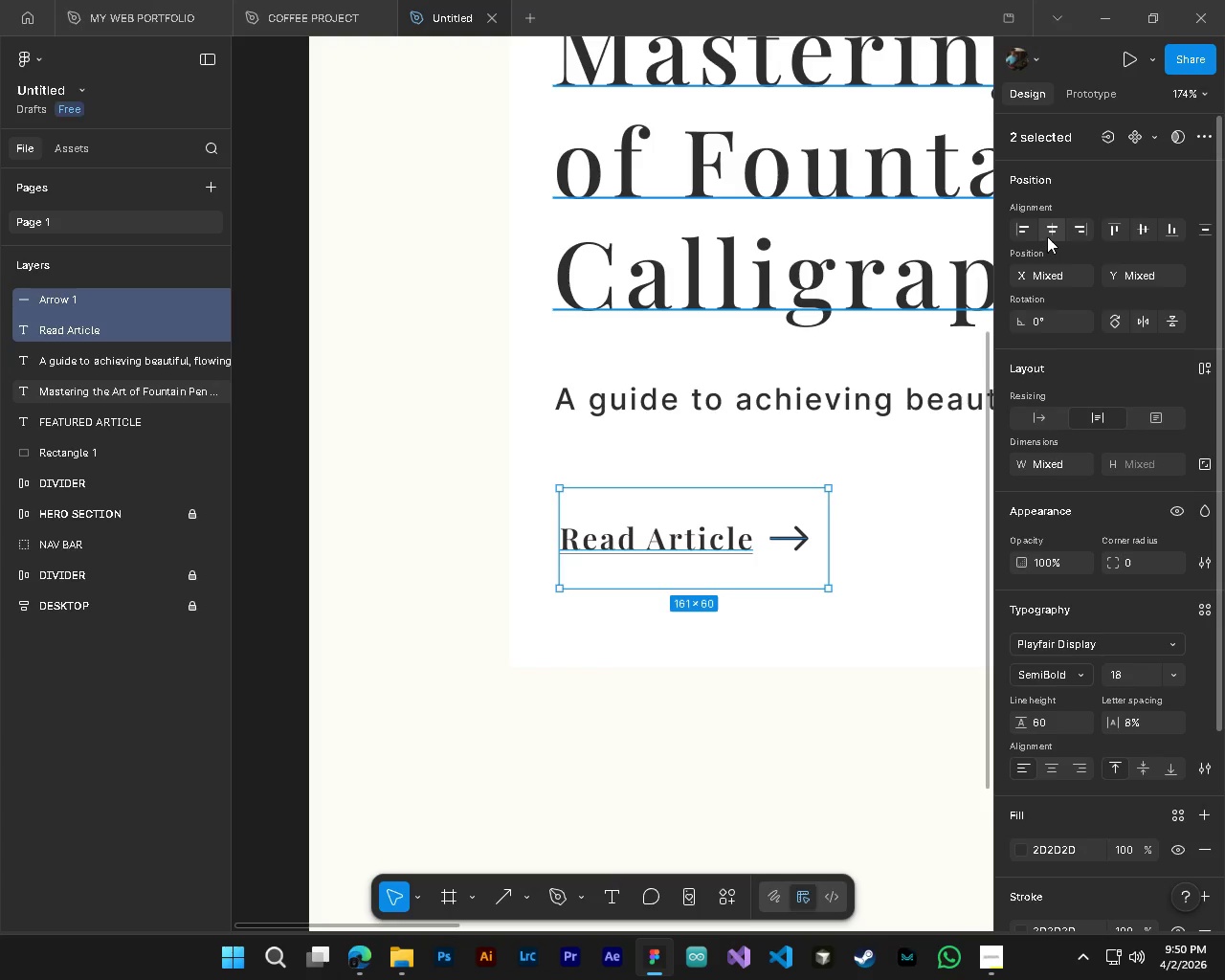 
left_click([1026, 224])
 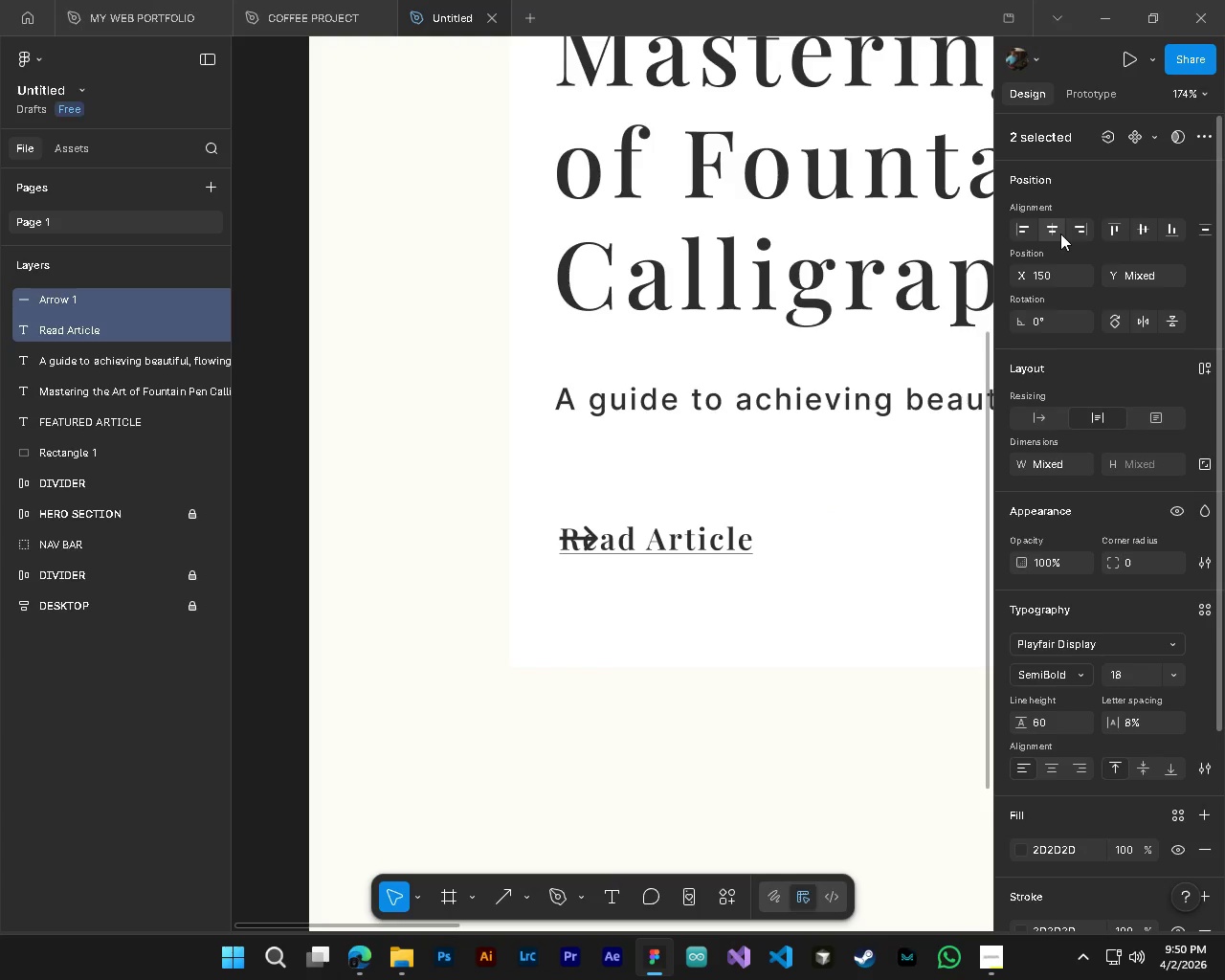 
key(Control+ControlLeft)
 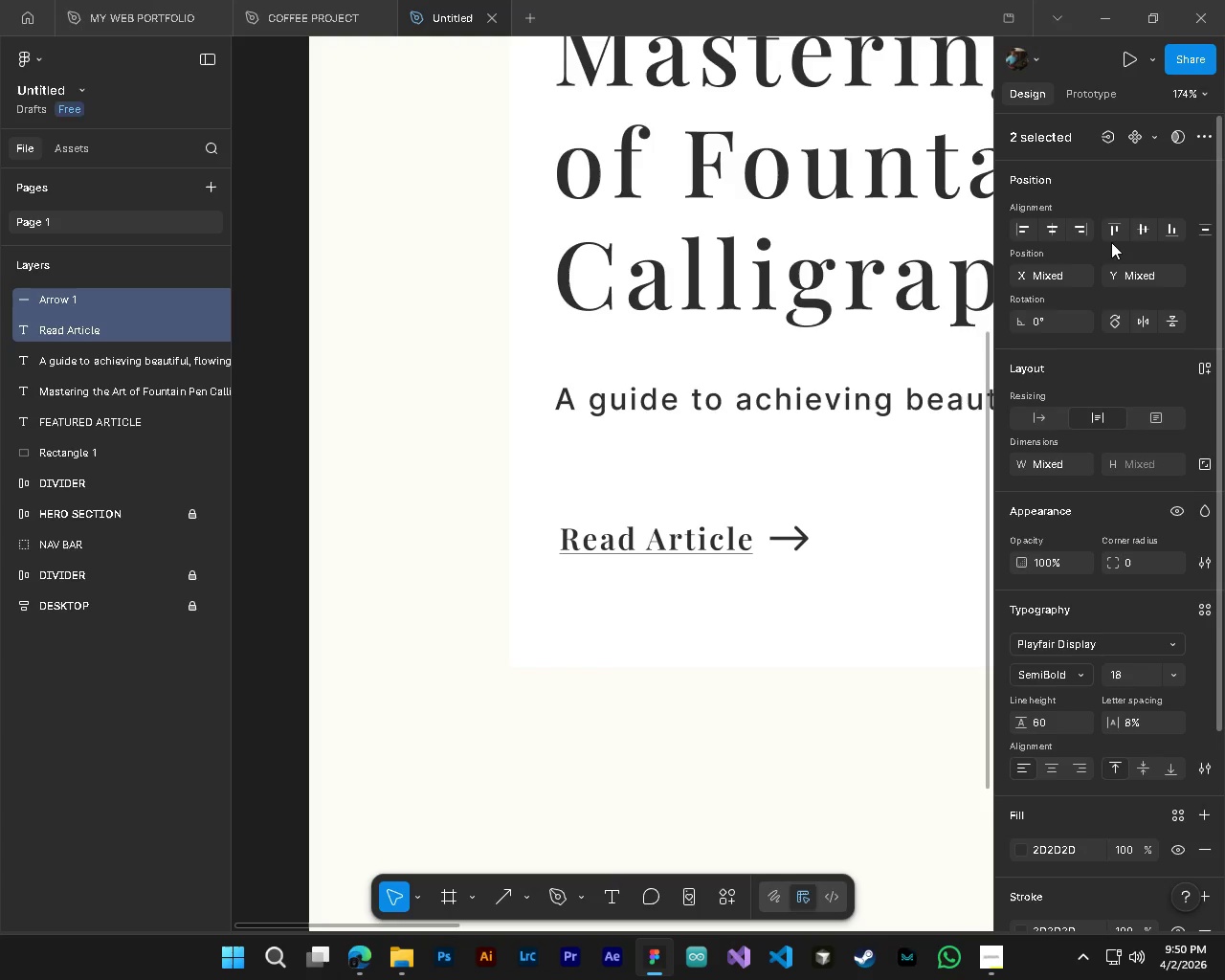 
key(Control+Z)
 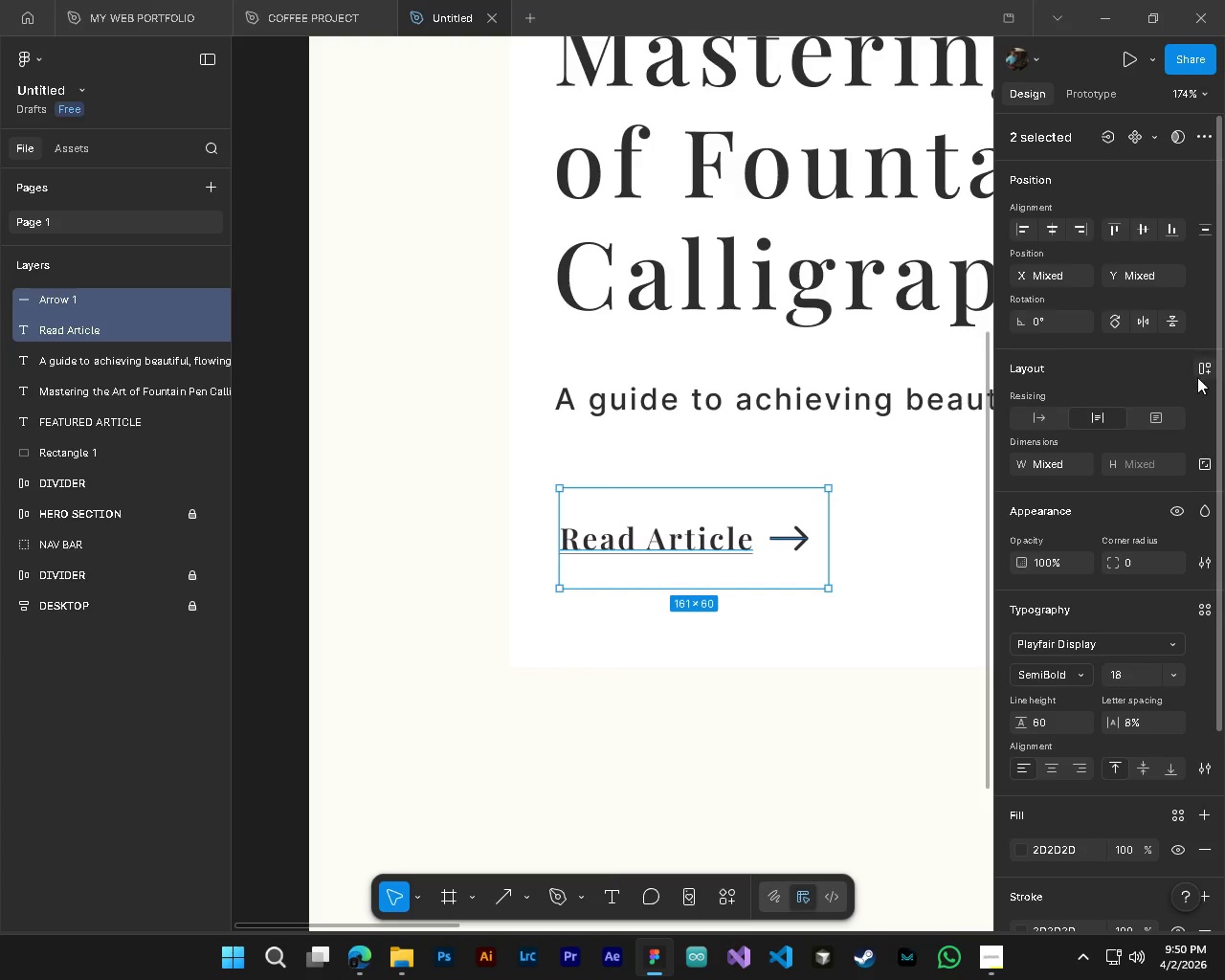 
left_click([1197, 374])
 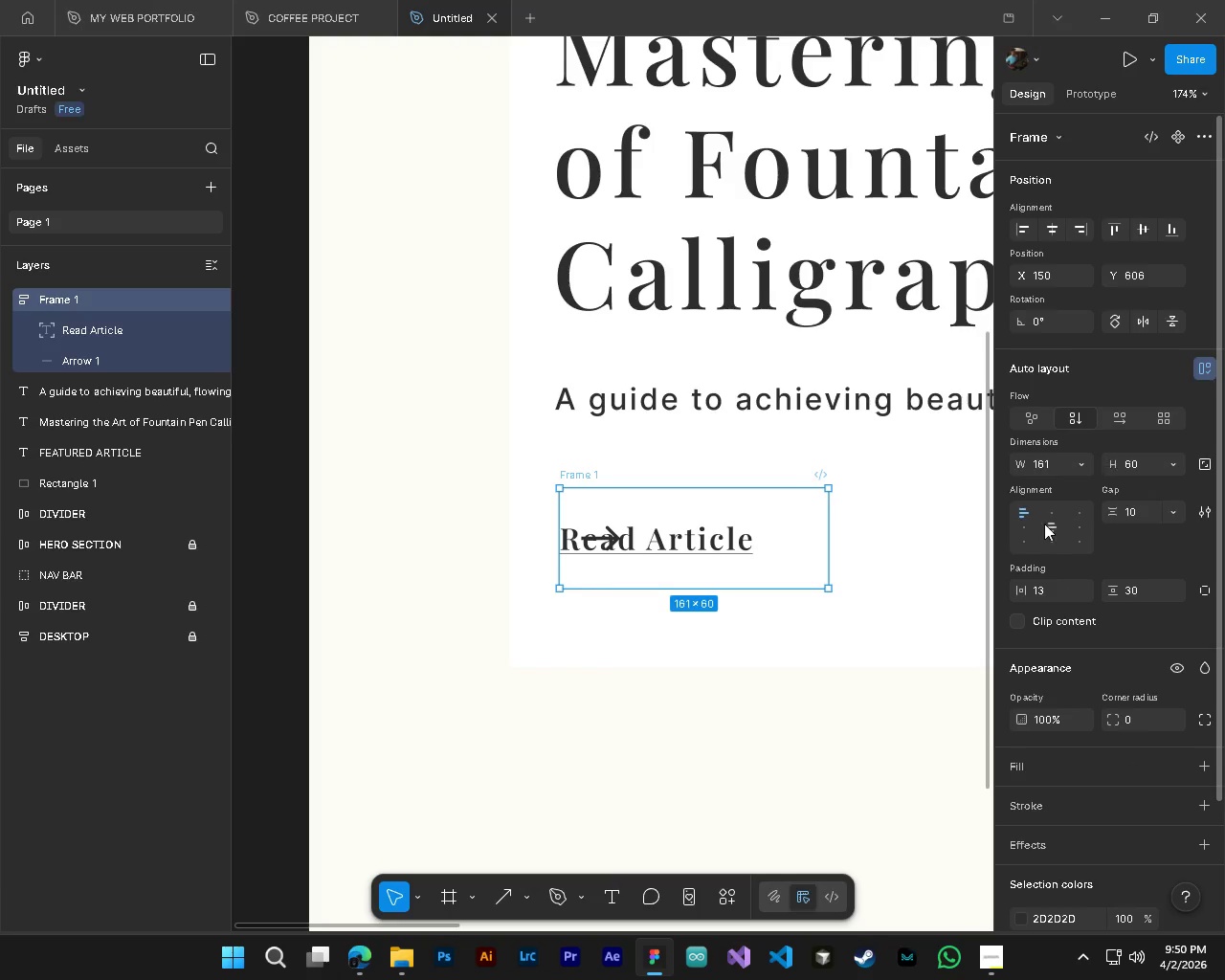 
left_click([1049, 525])
 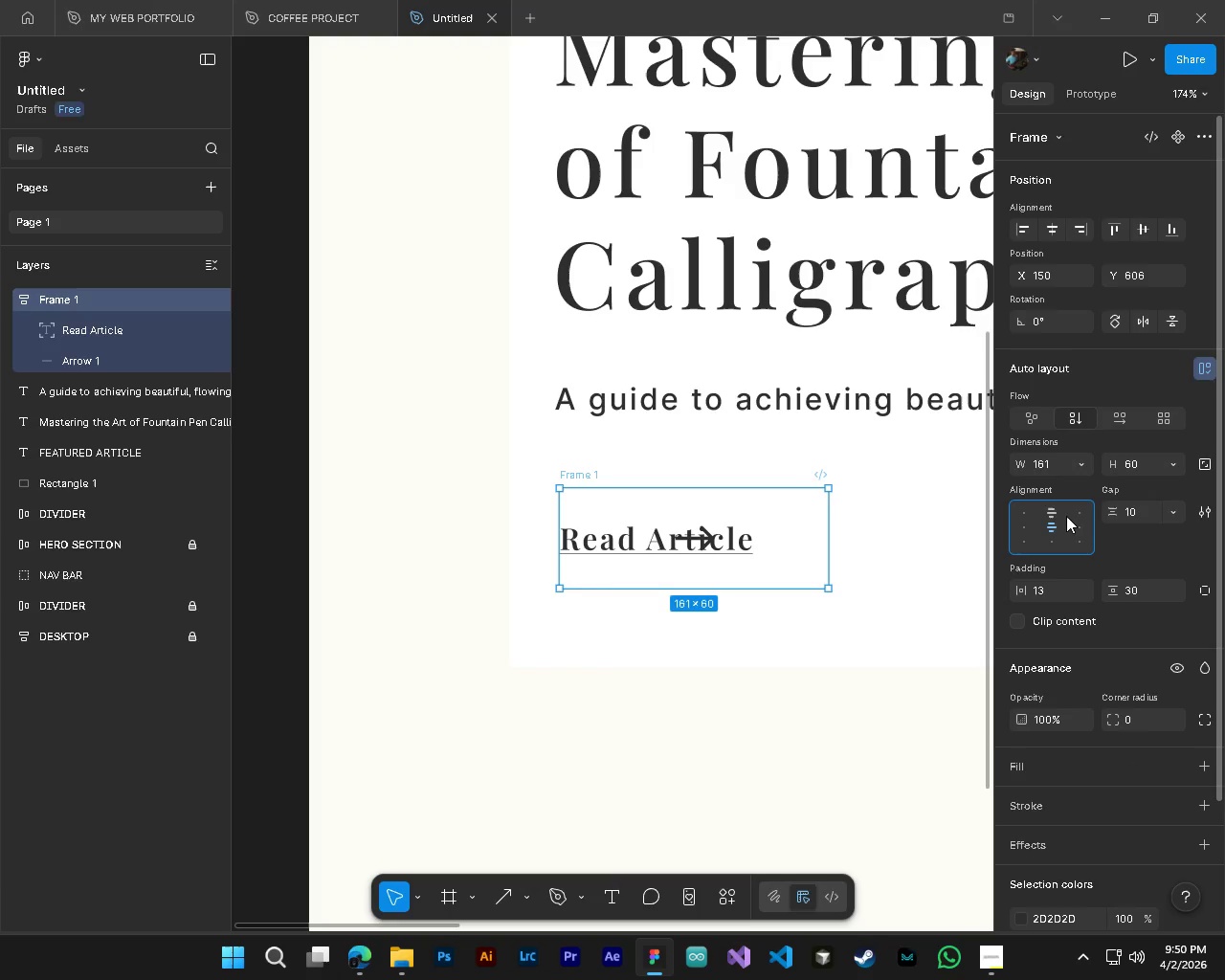 
left_click([1081, 522])
 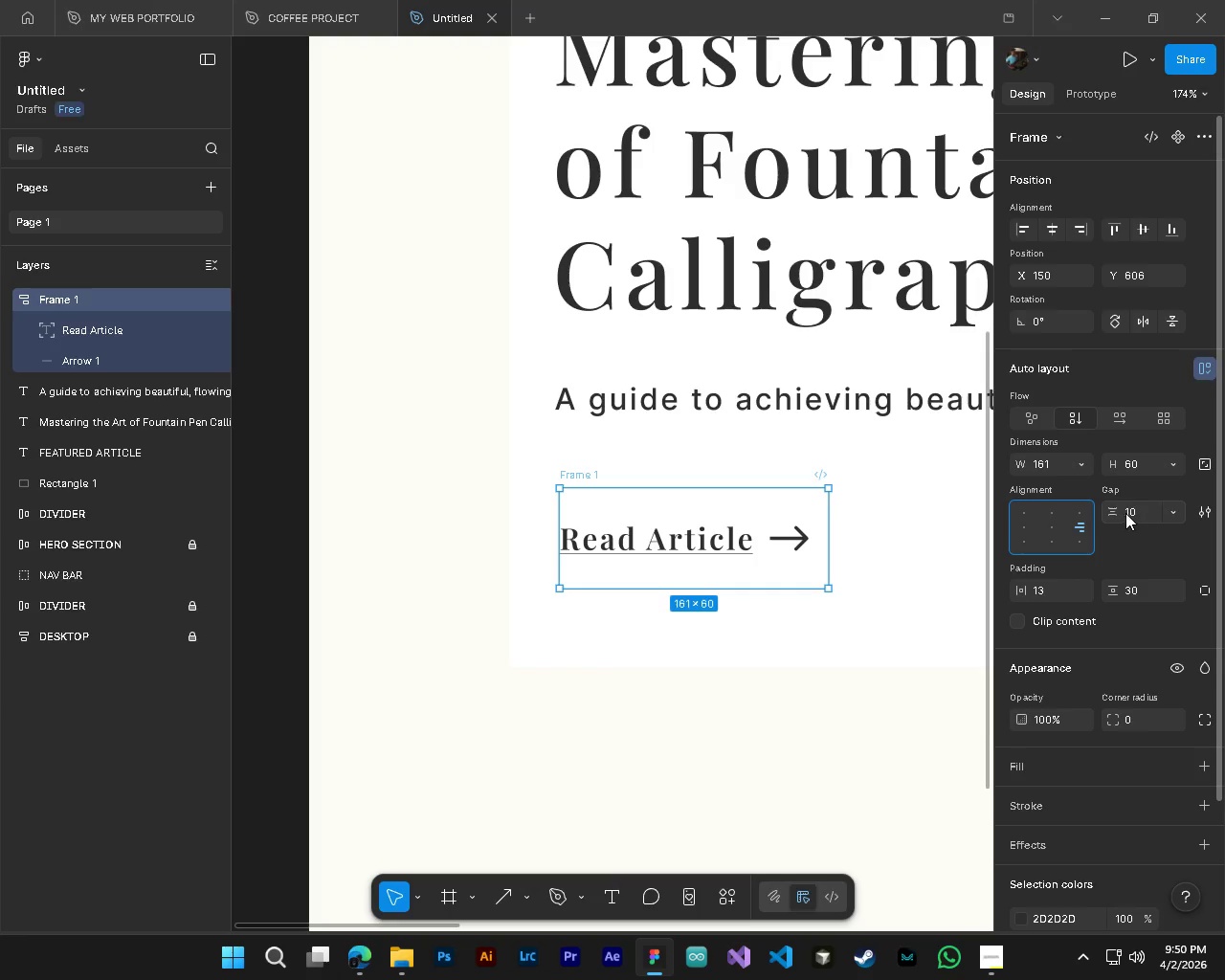 
left_click_drag(start_coordinate=[1119, 513], to_coordinate=[633, 486])
 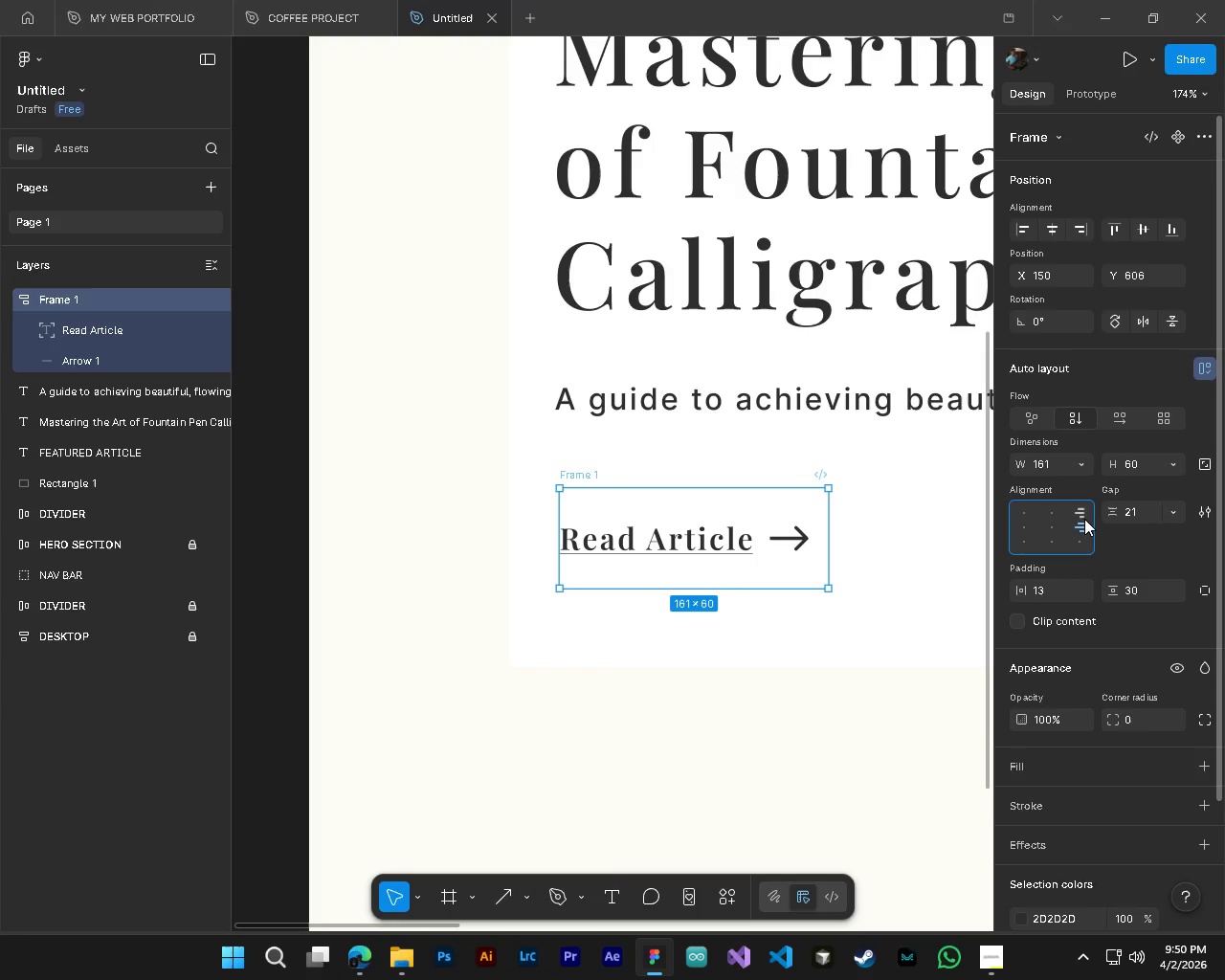 
left_click([1058, 528])
 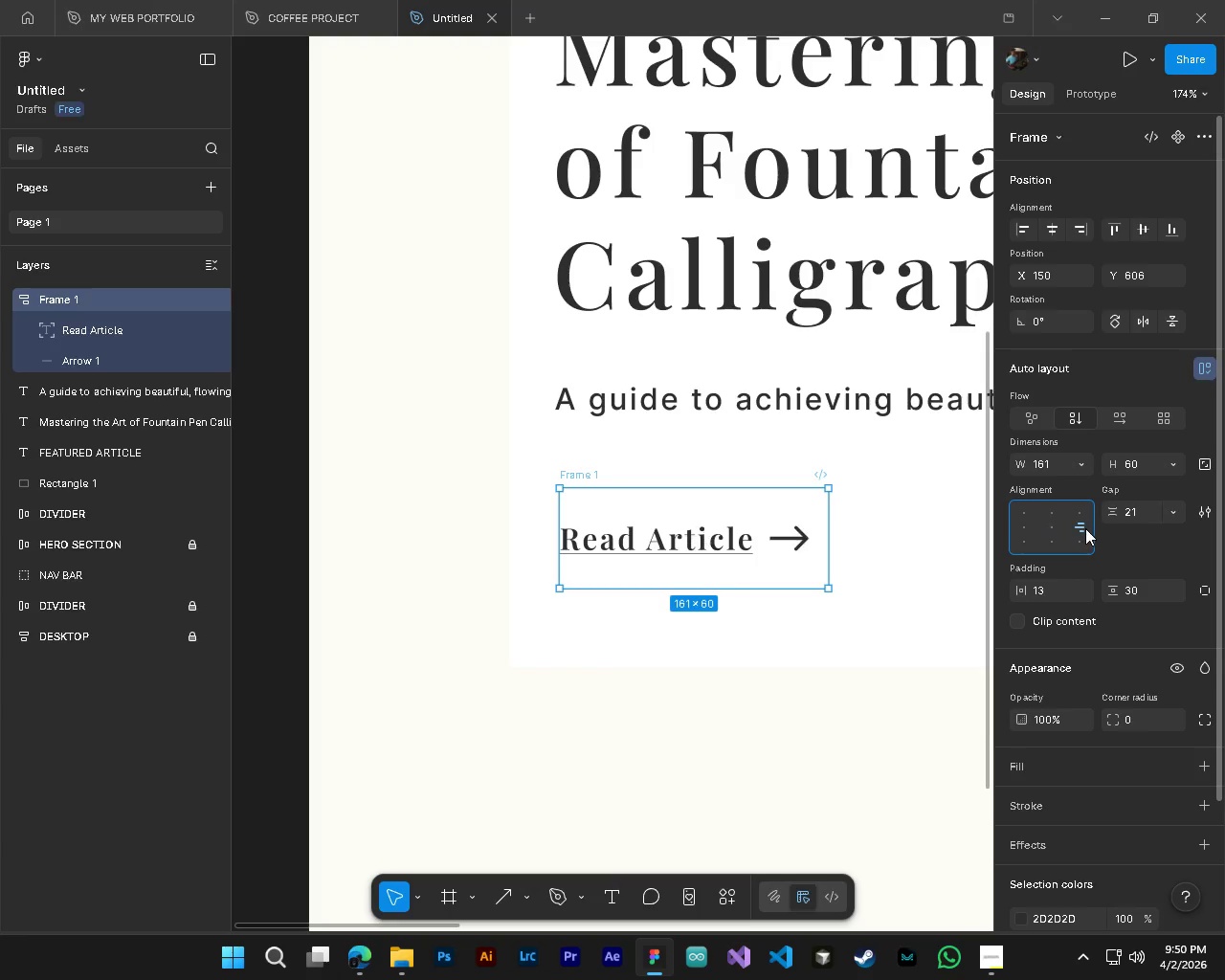 
double_click([1083, 528])
 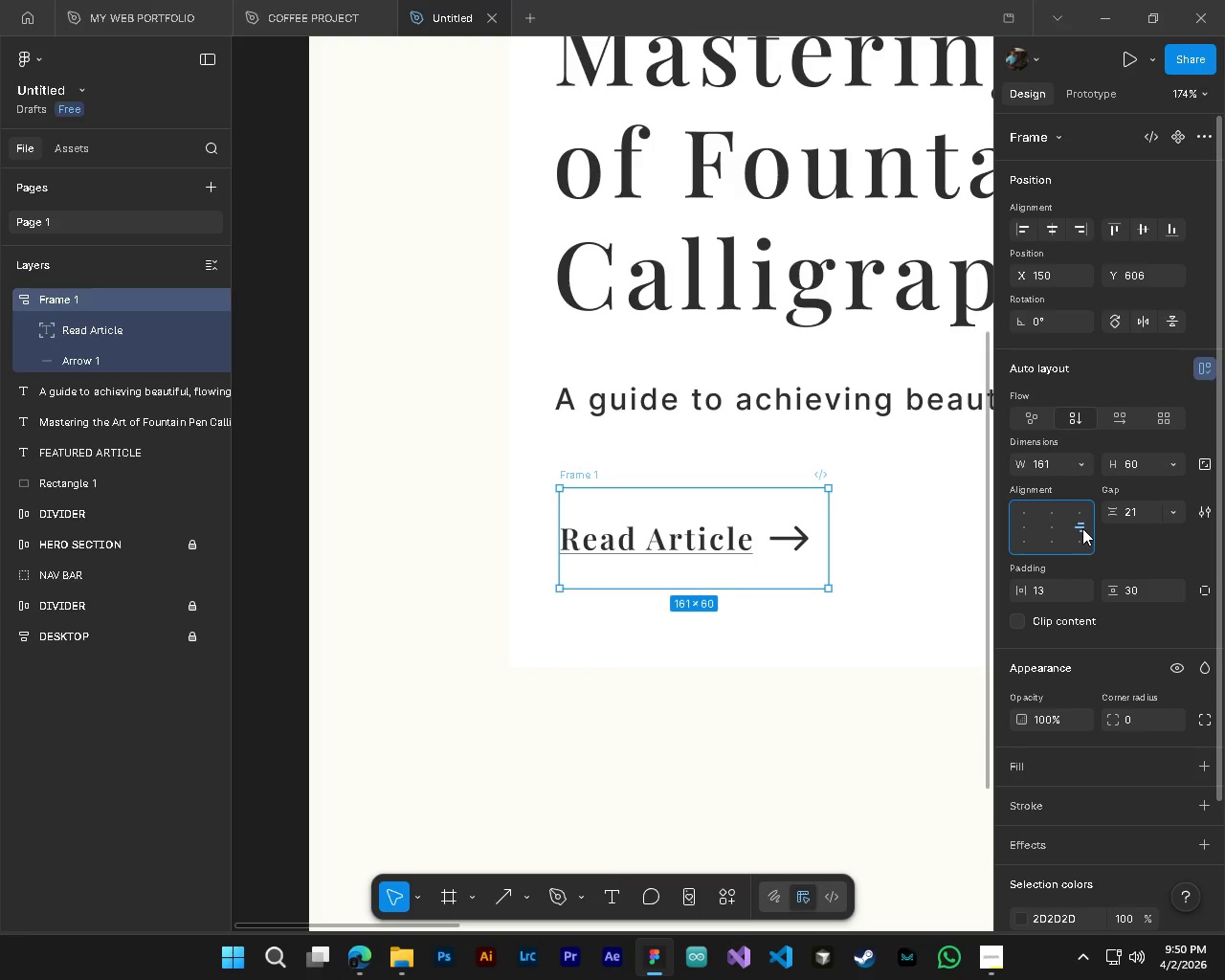 
double_click([1082, 528])
 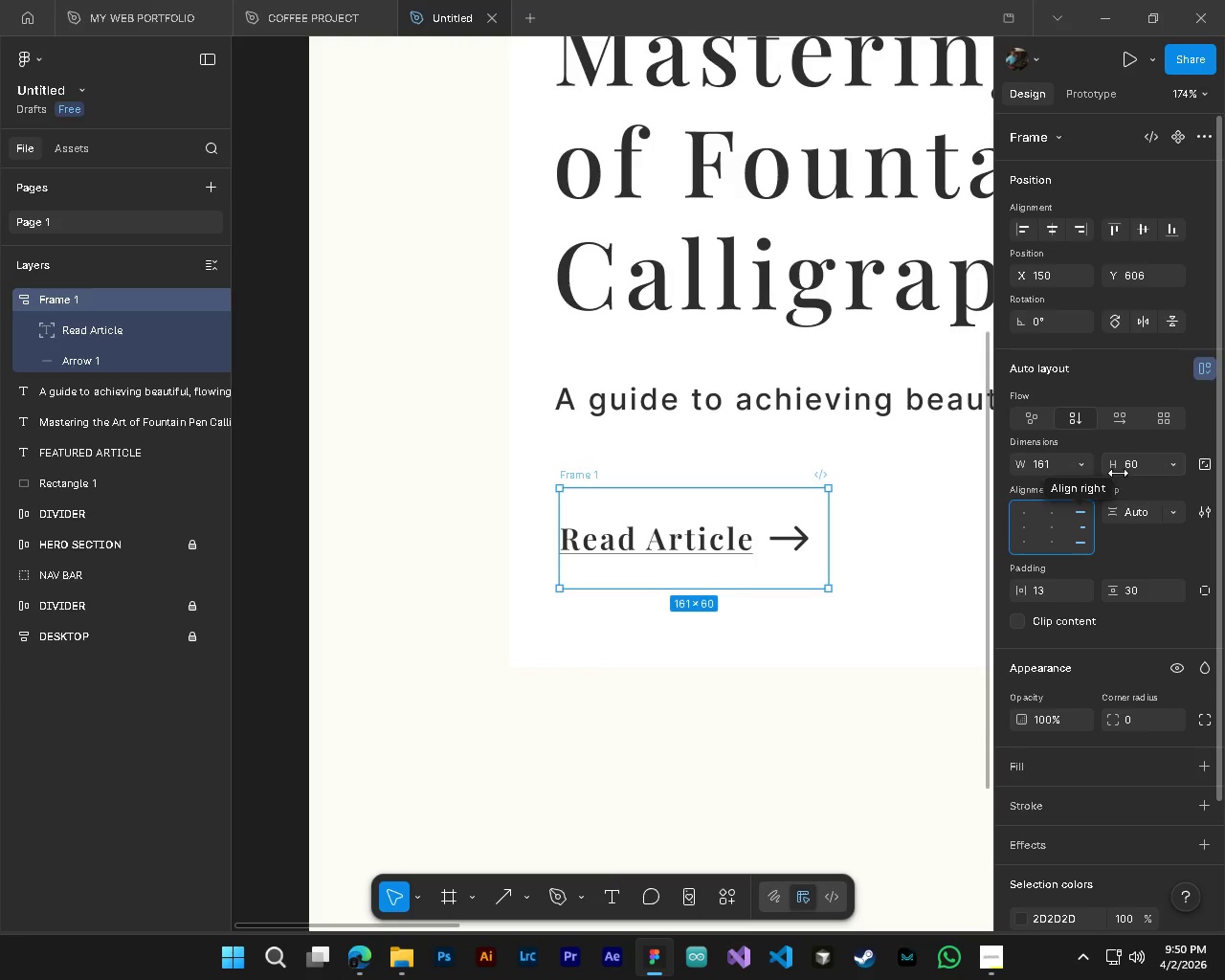 
left_click_drag(start_coordinate=[1116, 469], to_coordinate=[615, 485])
 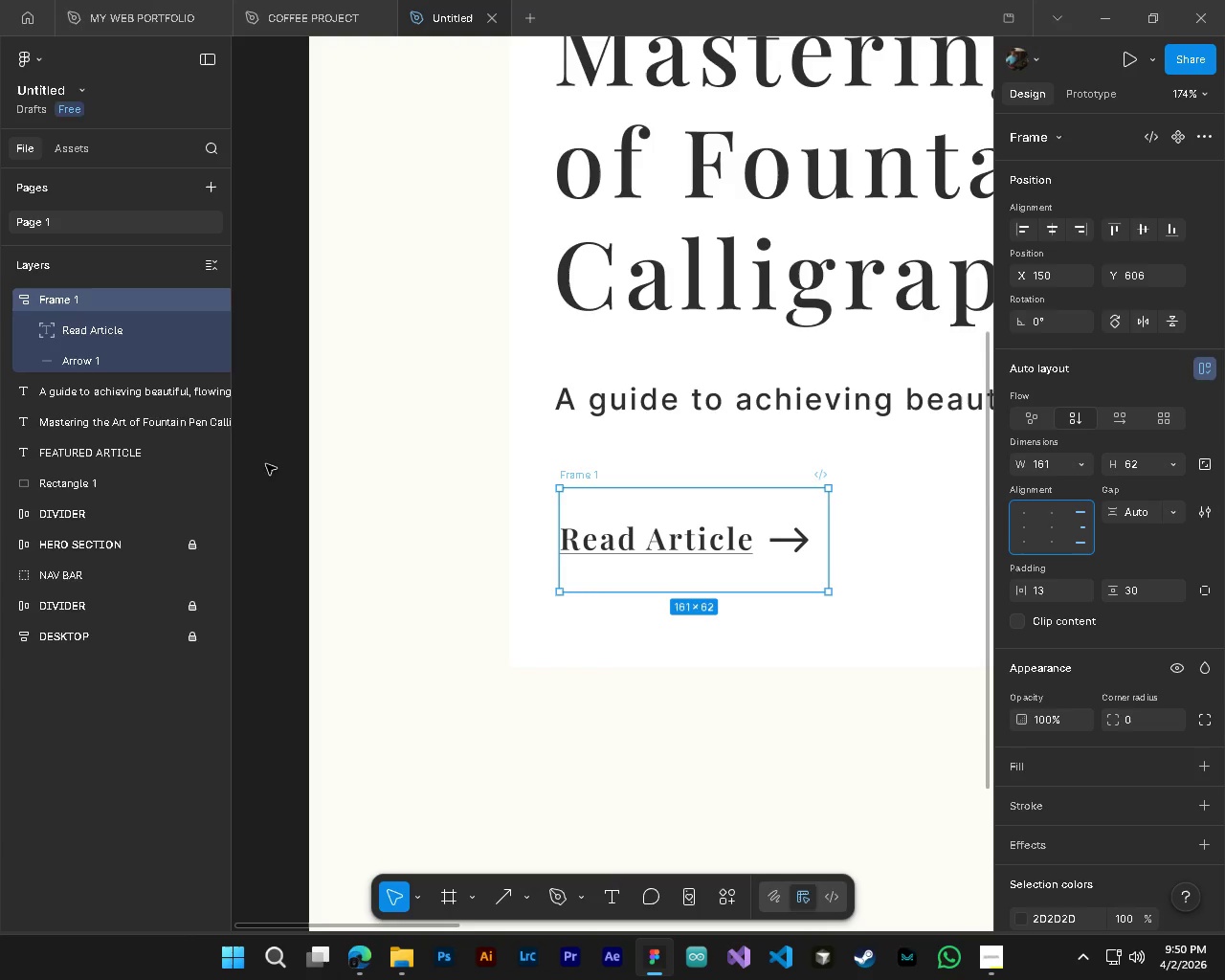 
left_click([82, 337])
 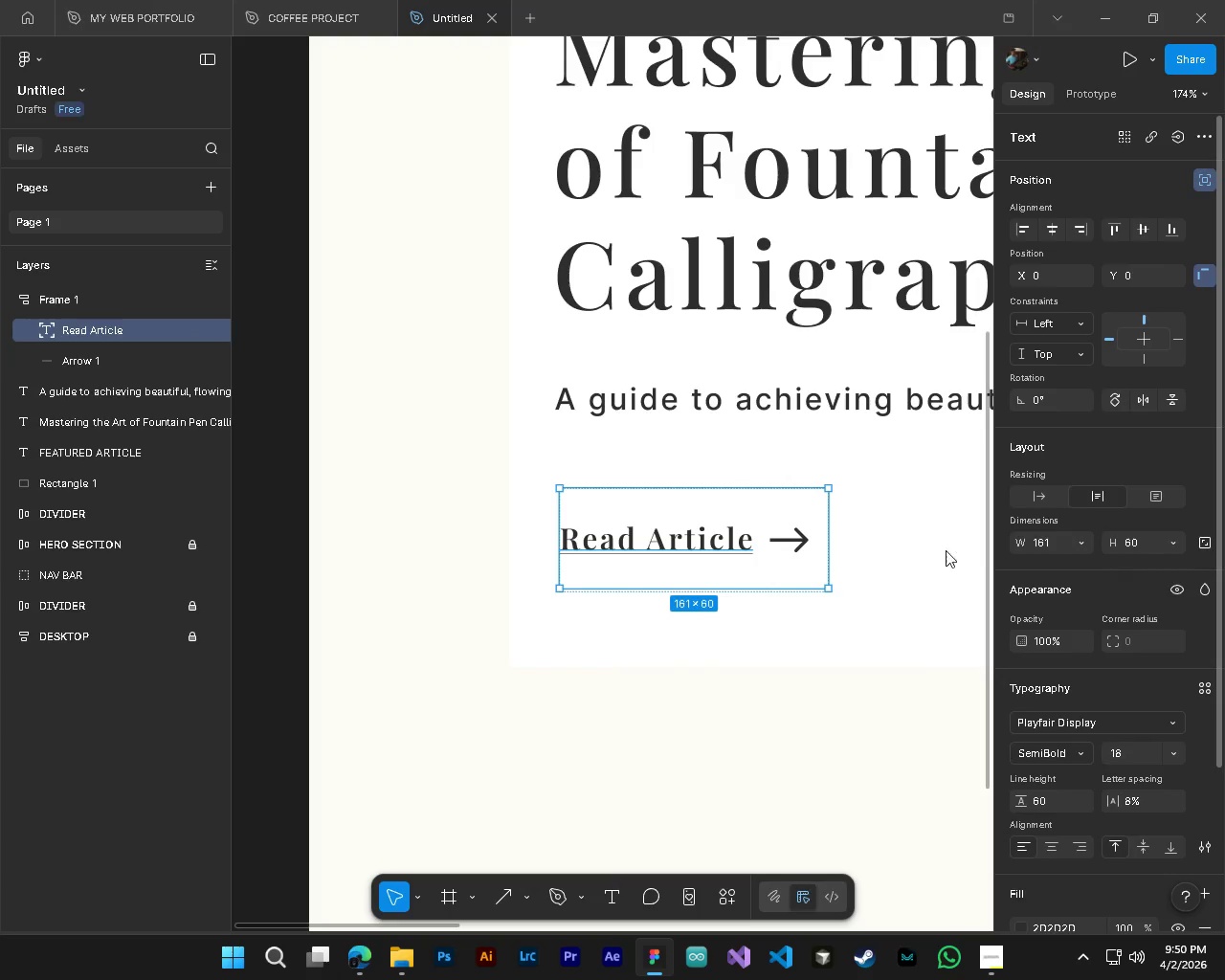 
left_click([70, 367])
 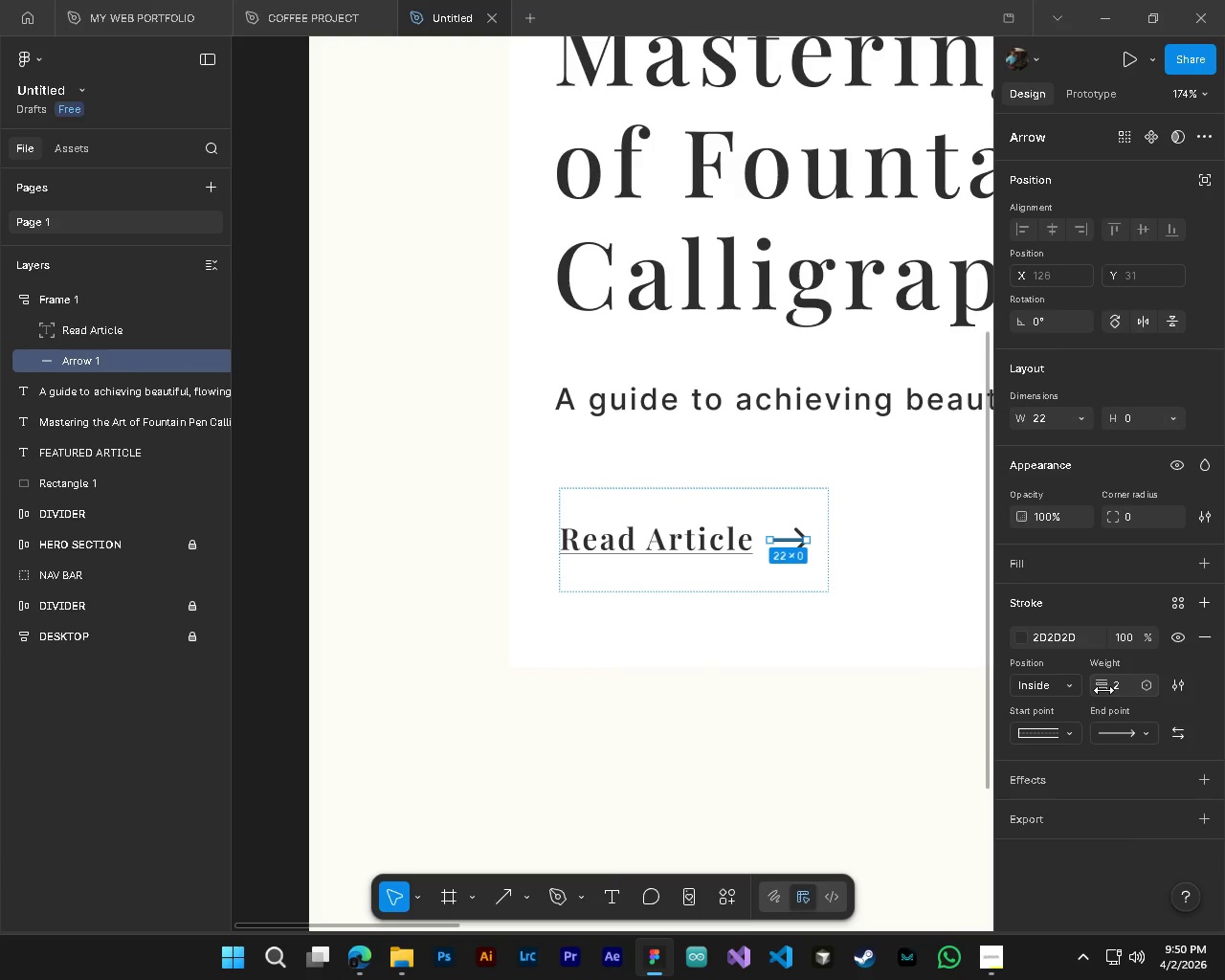 
wait(5.25)
 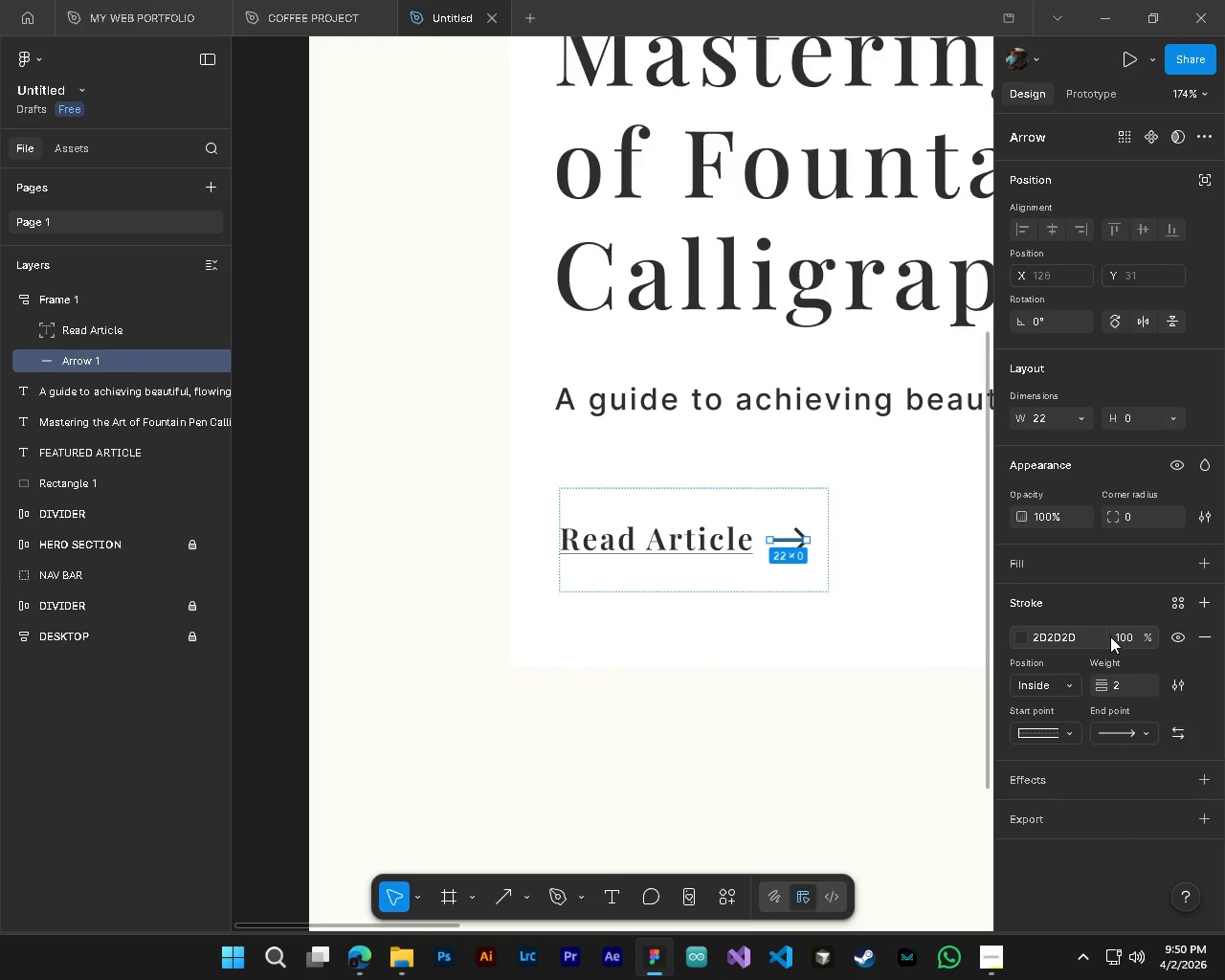 
left_click_drag(start_coordinate=[1108, 692], to_coordinate=[601, 485])
 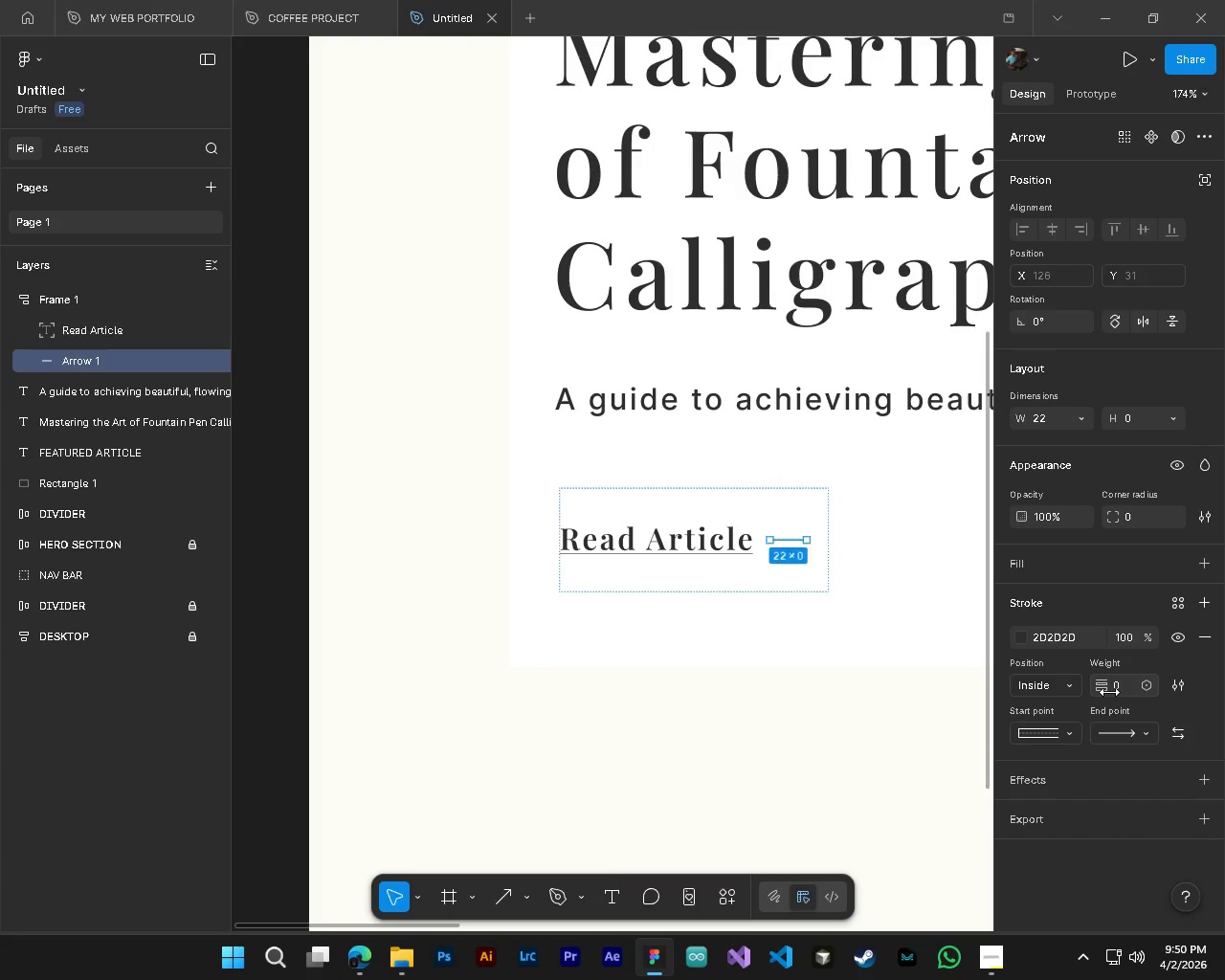 
key(Control+ControlLeft)
 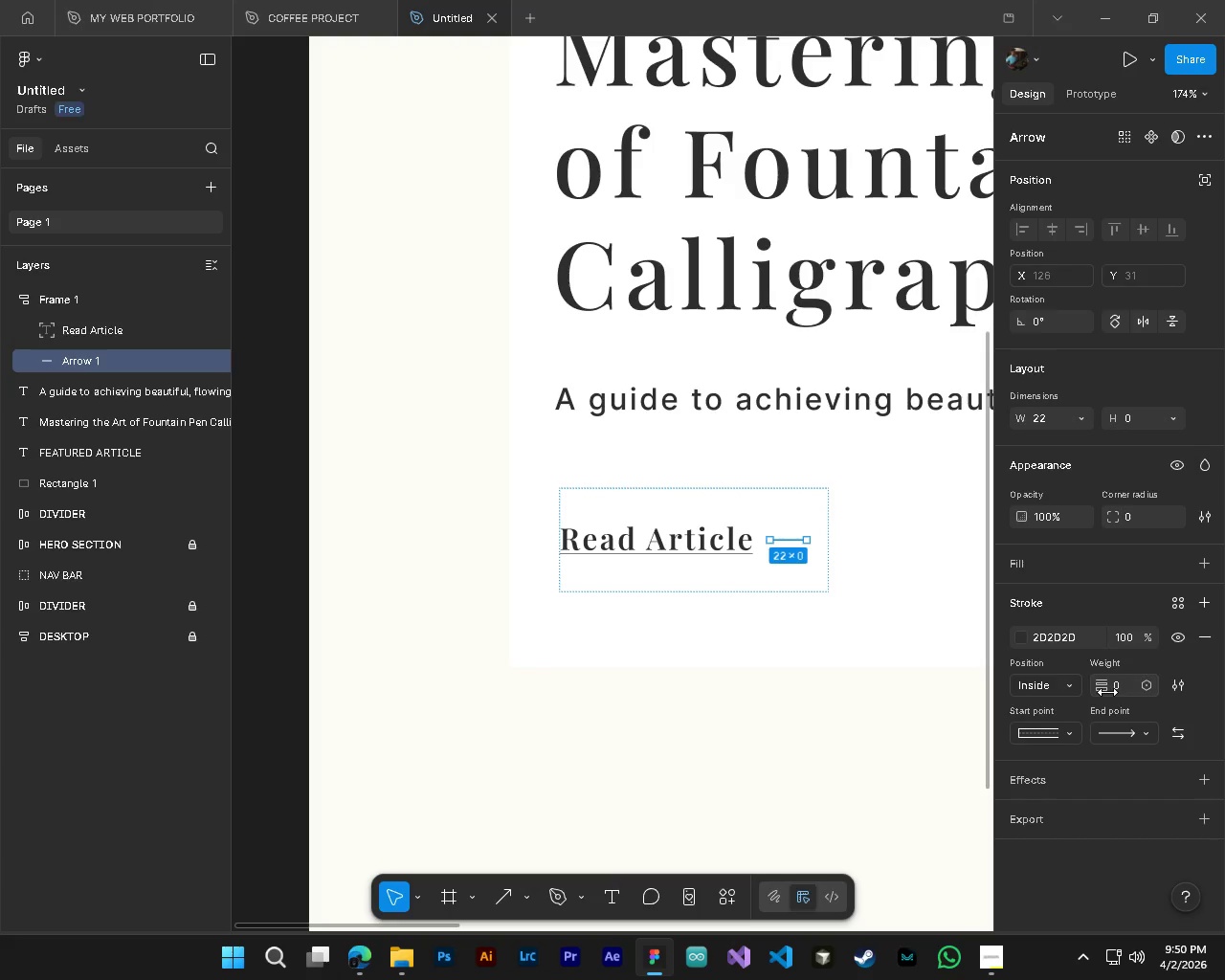 
key(Control+ControlLeft)
 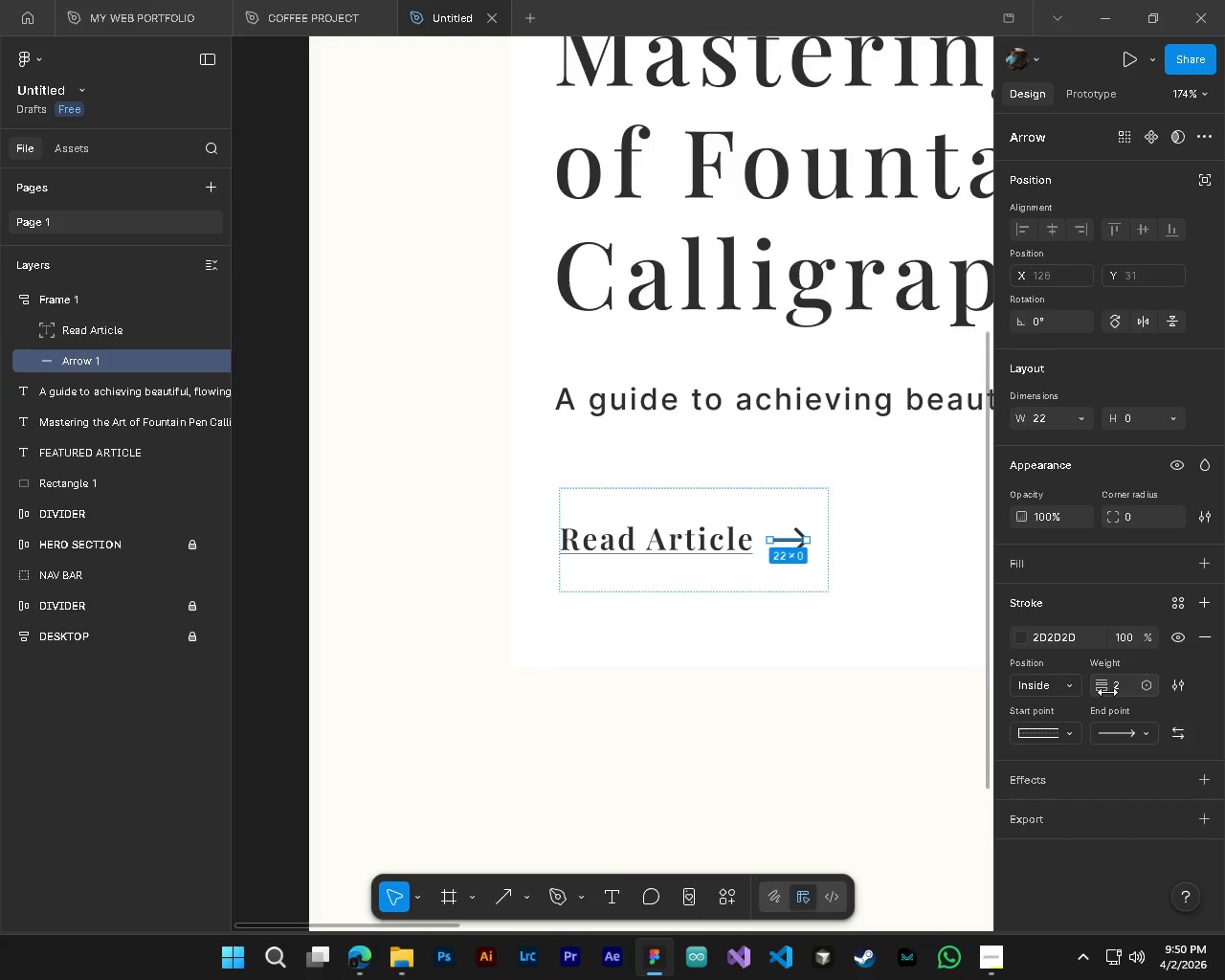 
key(Control+Z)
 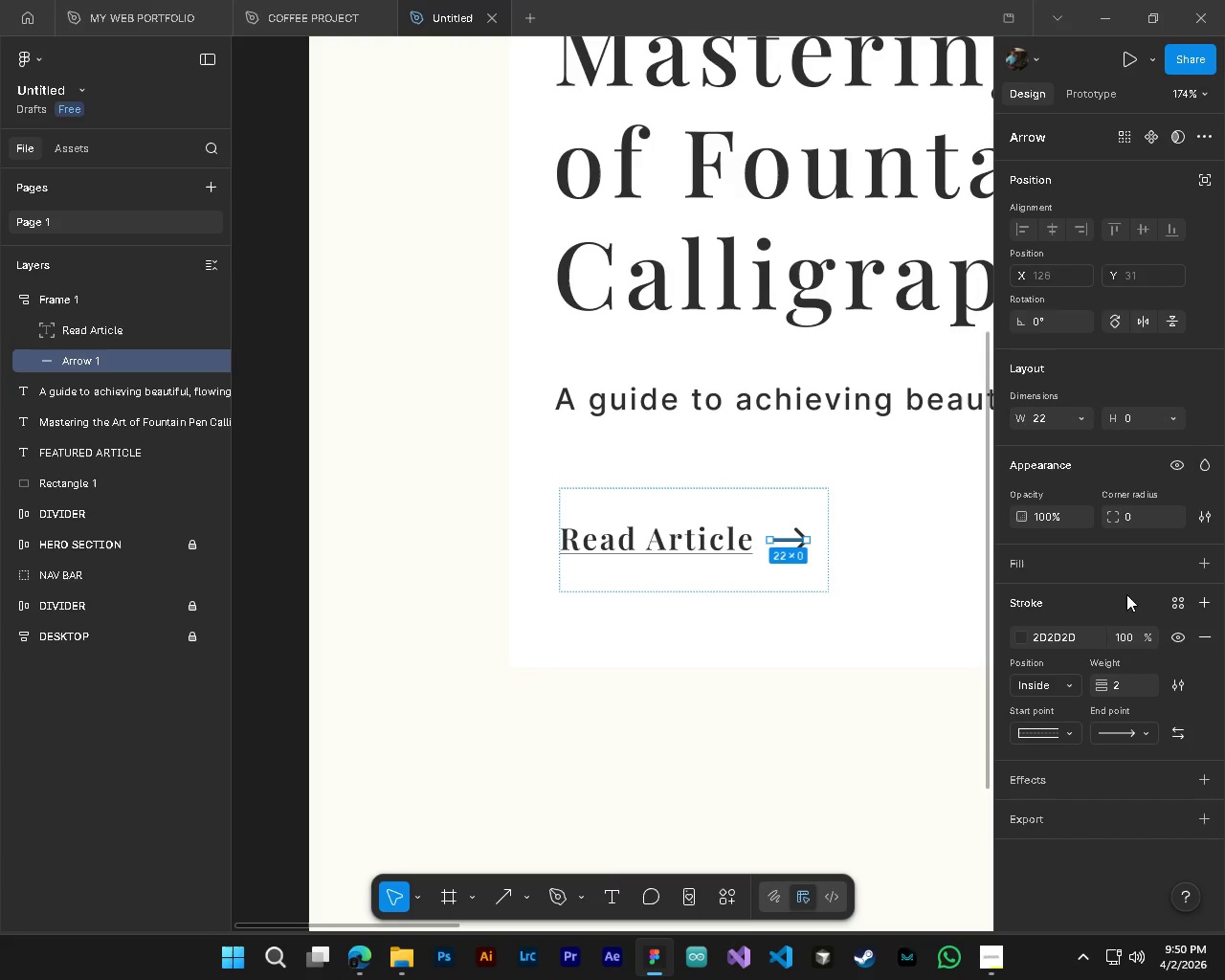 
hold_key(key=AltLeft, duration=0.7)
hold_key(key=ControlLeft, duration=0.69)
scroll: coordinate [815, 566], scroll_direction: up, amount: 8.0
 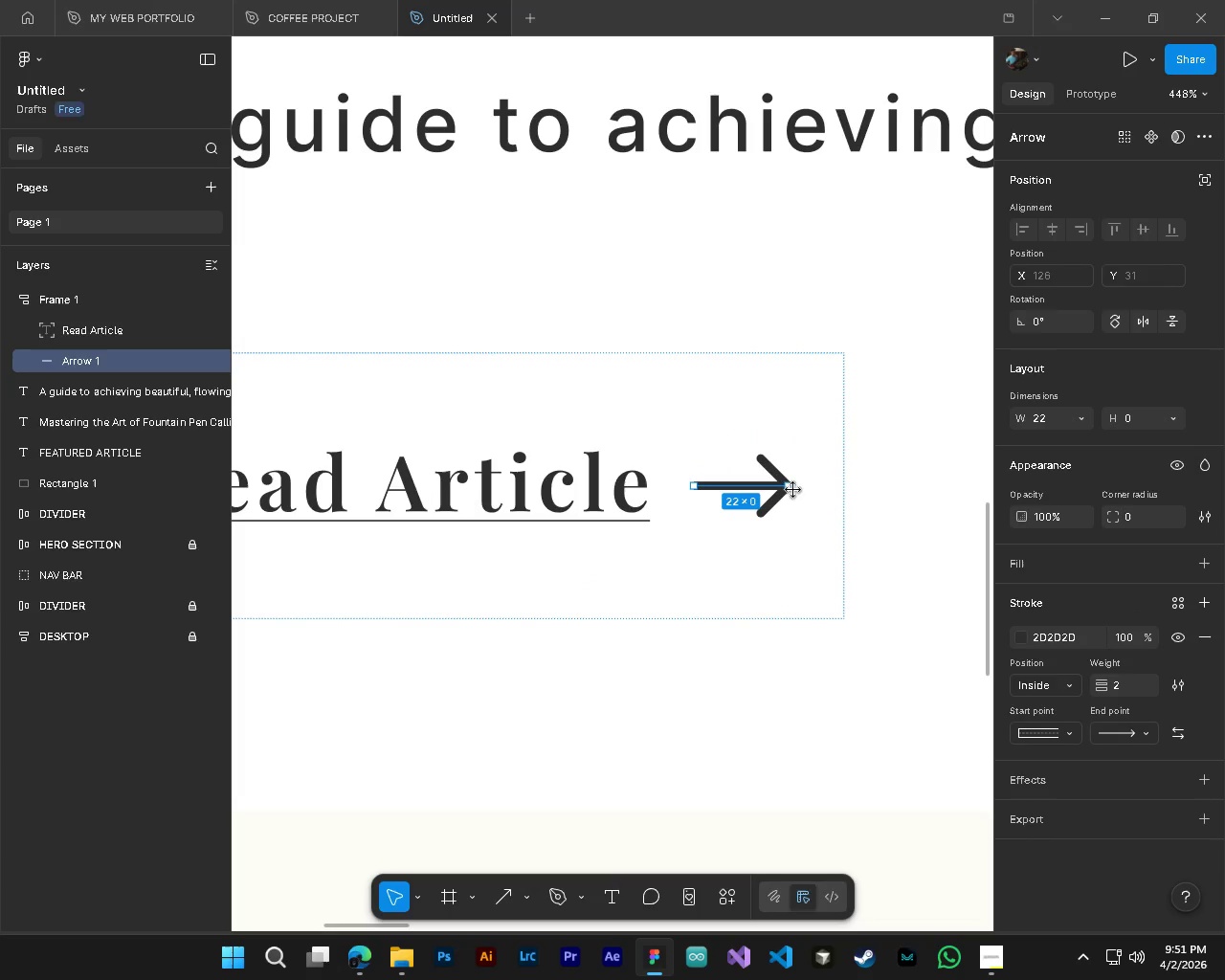 
left_click_drag(start_coordinate=[793, 490], to_coordinate=[760, 490])
 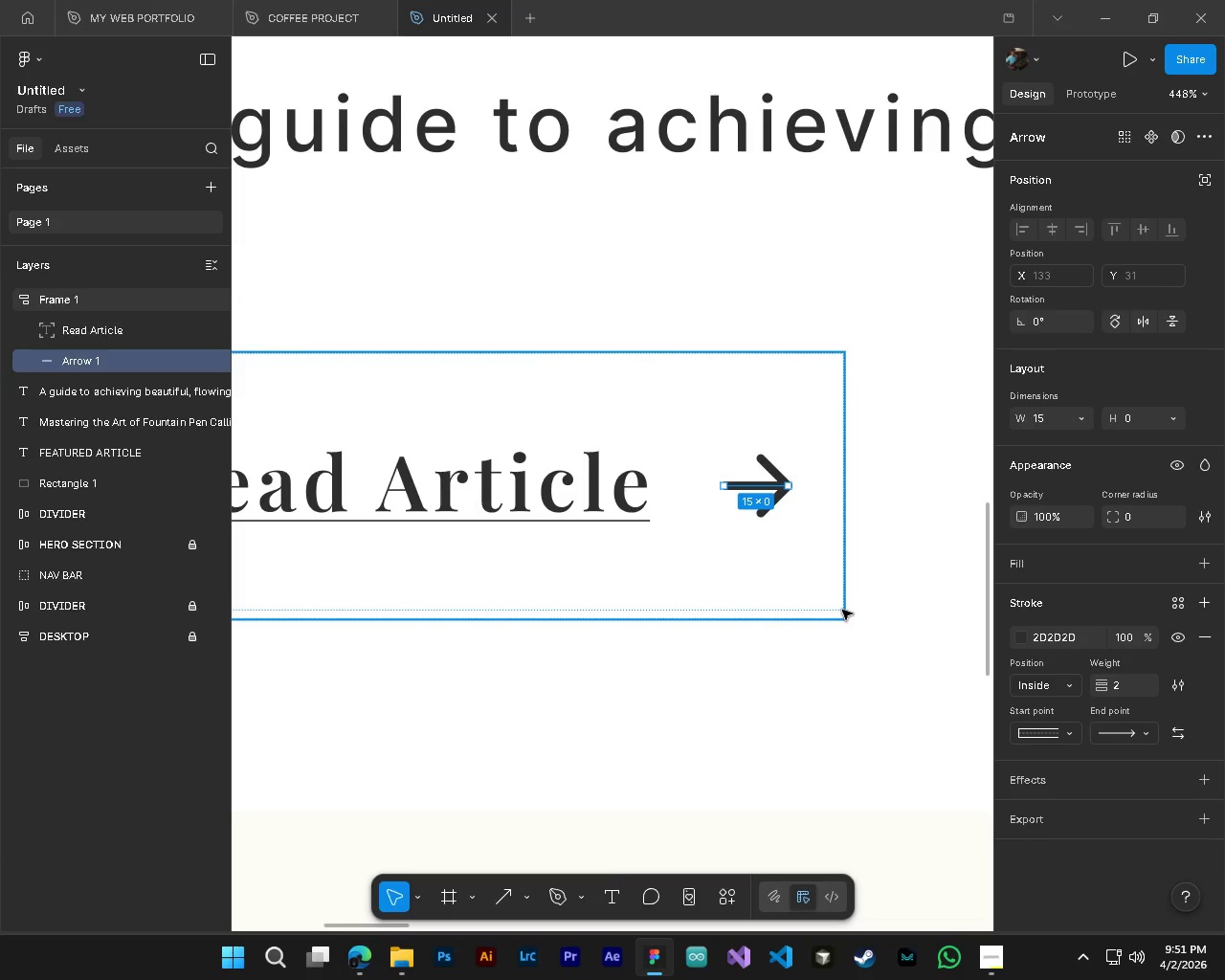 
hold_key(key=AltLeft, duration=0.38)
 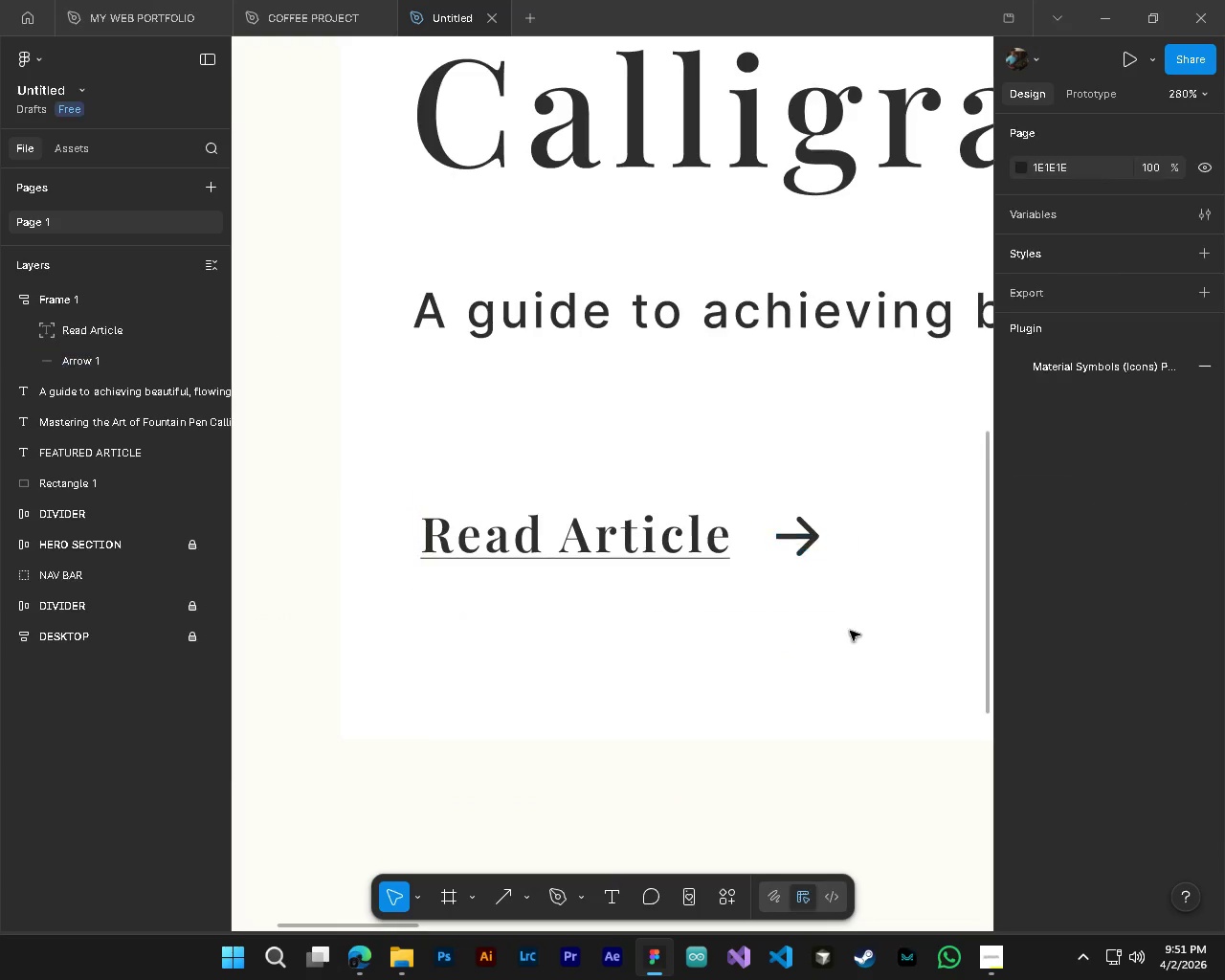 
hold_key(key=ControlLeft, duration=0.34)
 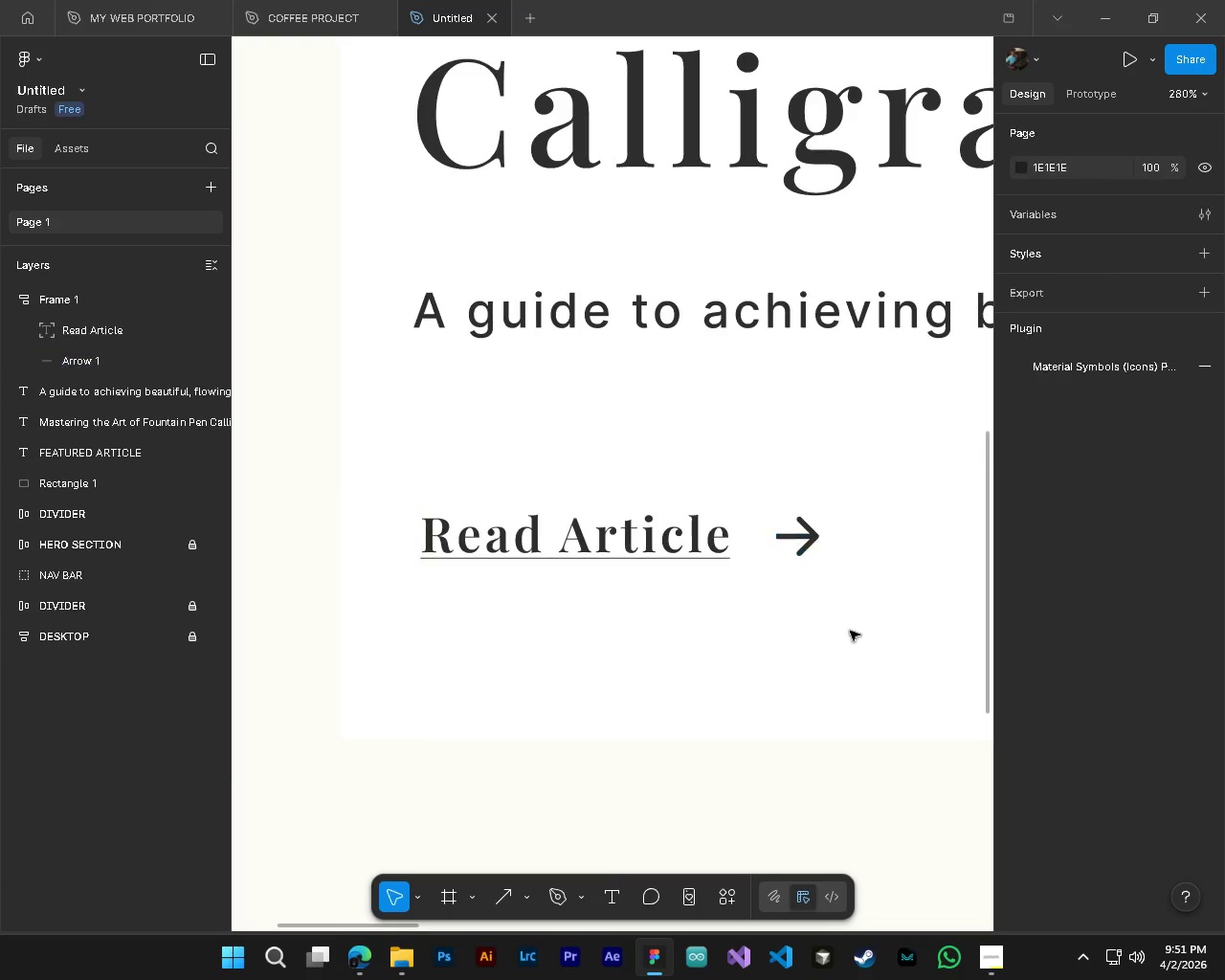 
left_click([901, 625])
 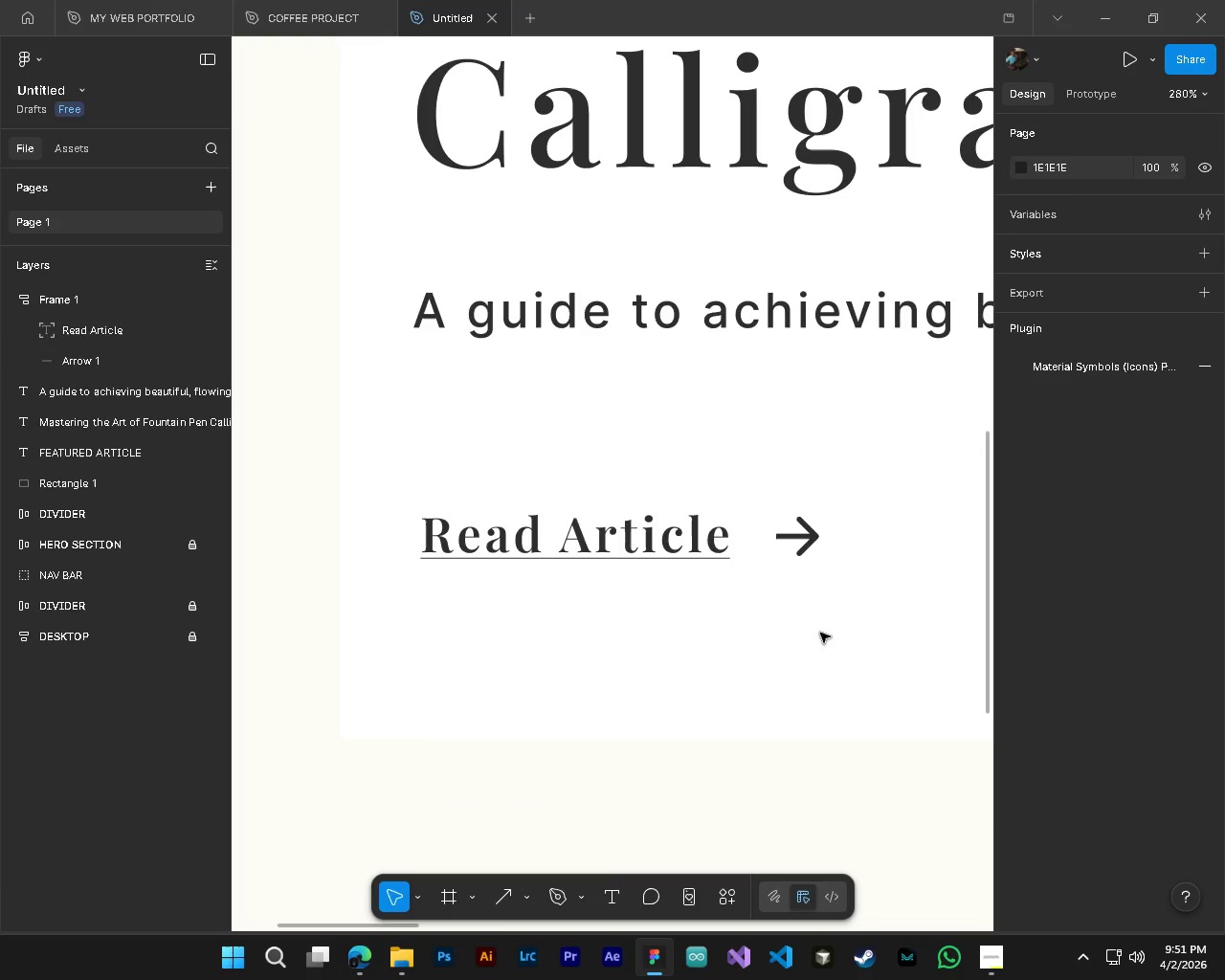 
scroll: coordinate [864, 619], scroll_direction: down, amount: 4.0
 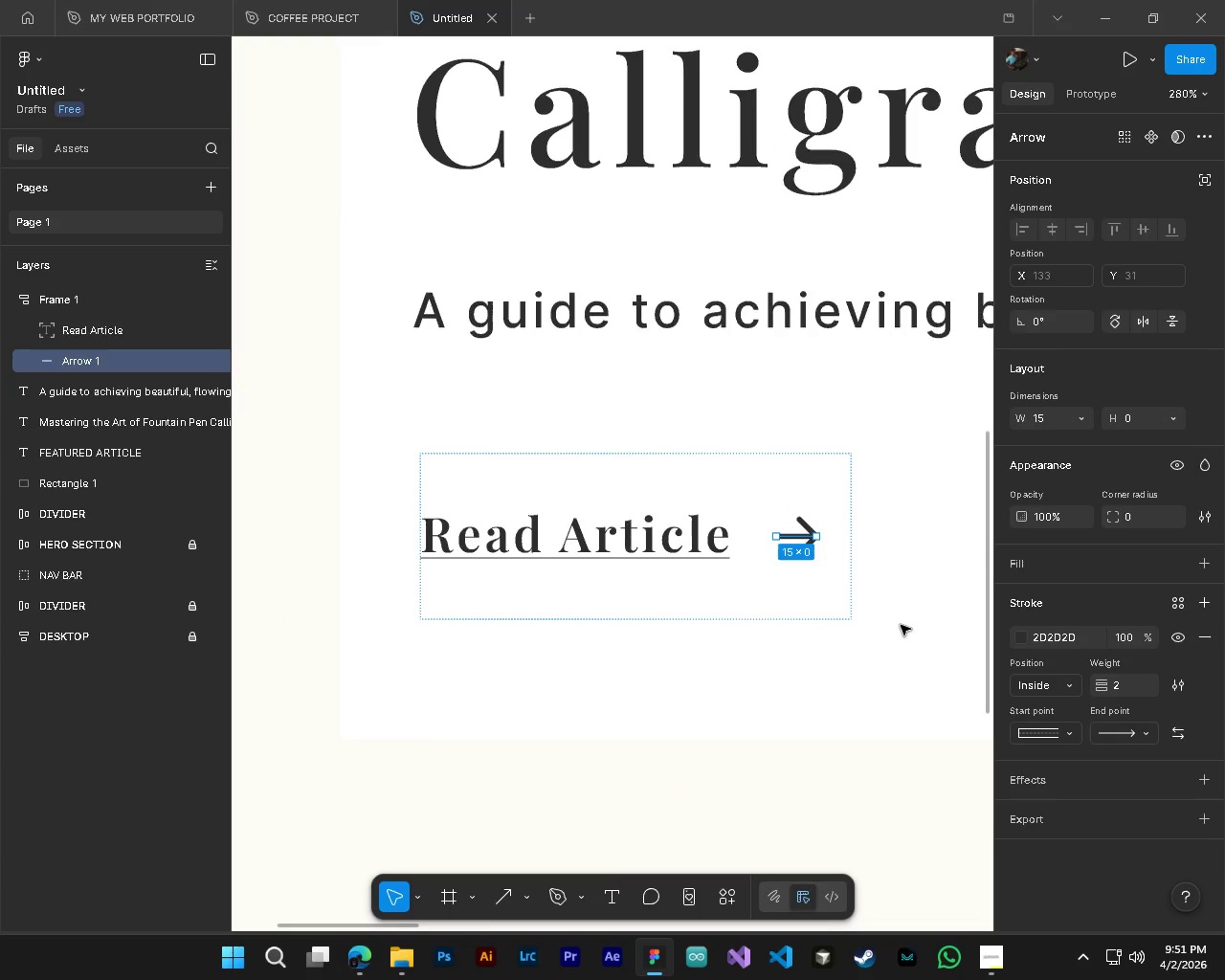 
hold_key(key=ControlLeft, duration=0.39)
 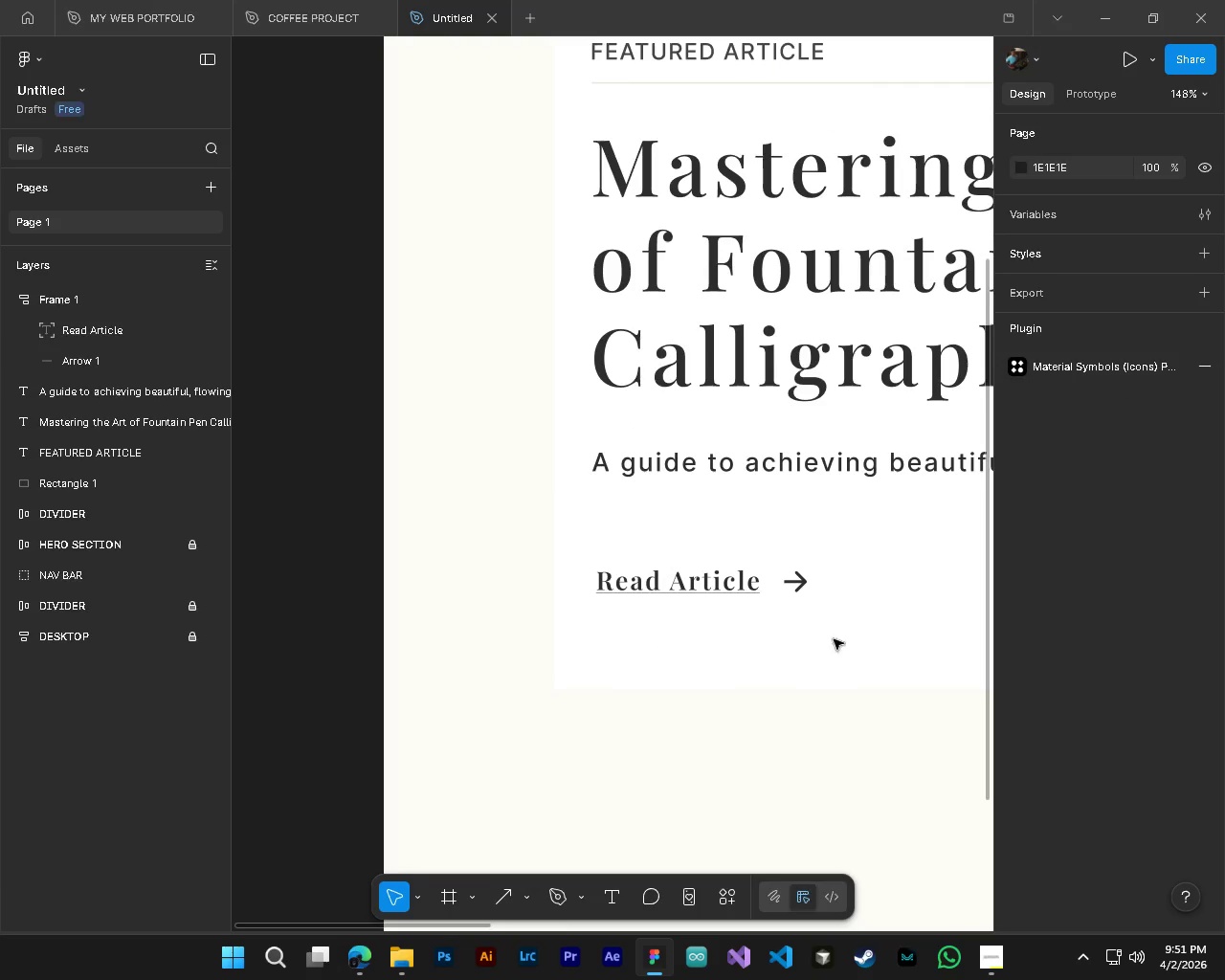 
key(Alt+AltLeft)
 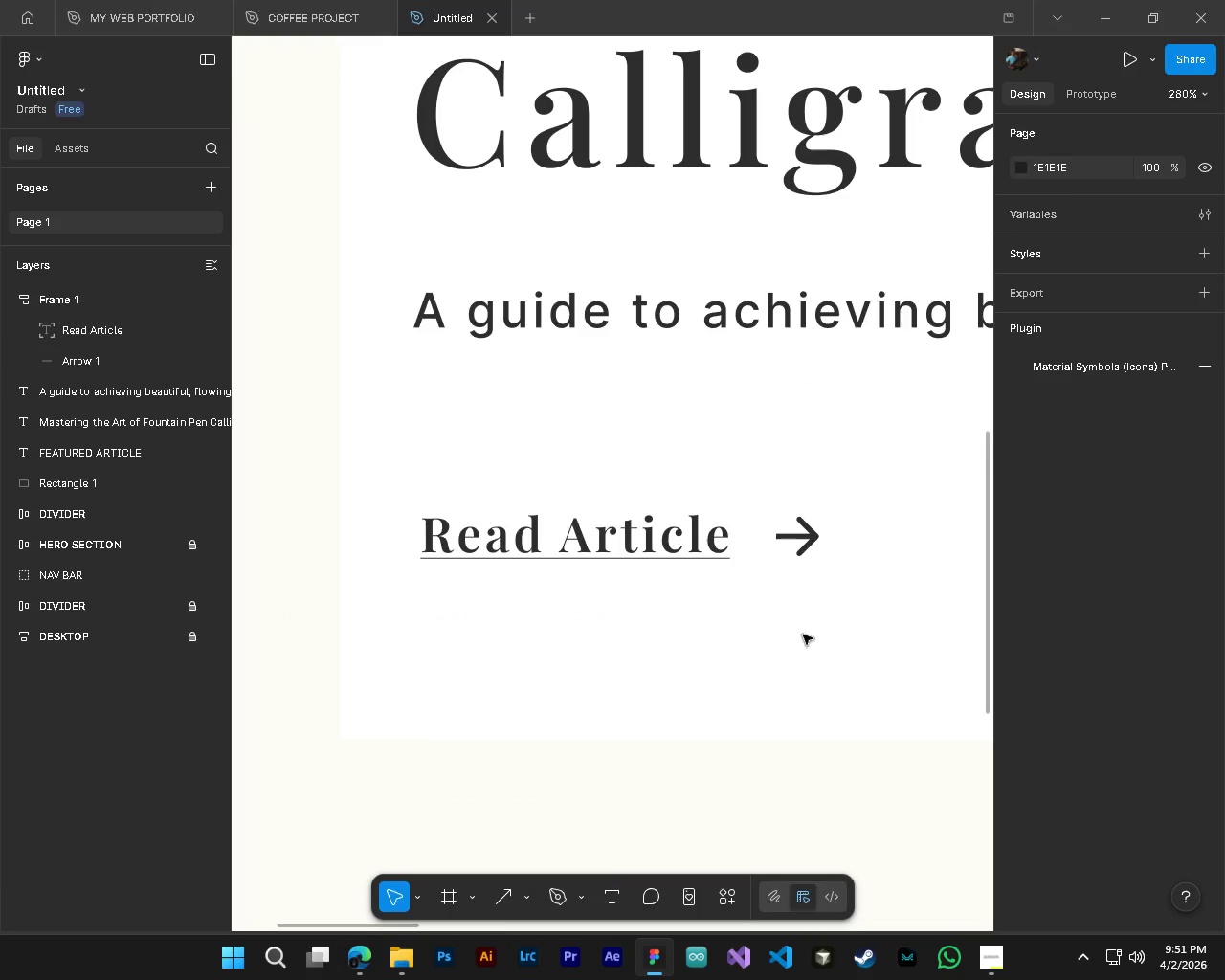 
hold_key(key=AltLeft, duration=0.36)
scroll: coordinate [792, 634], scroll_direction: down, amount: 5.0
 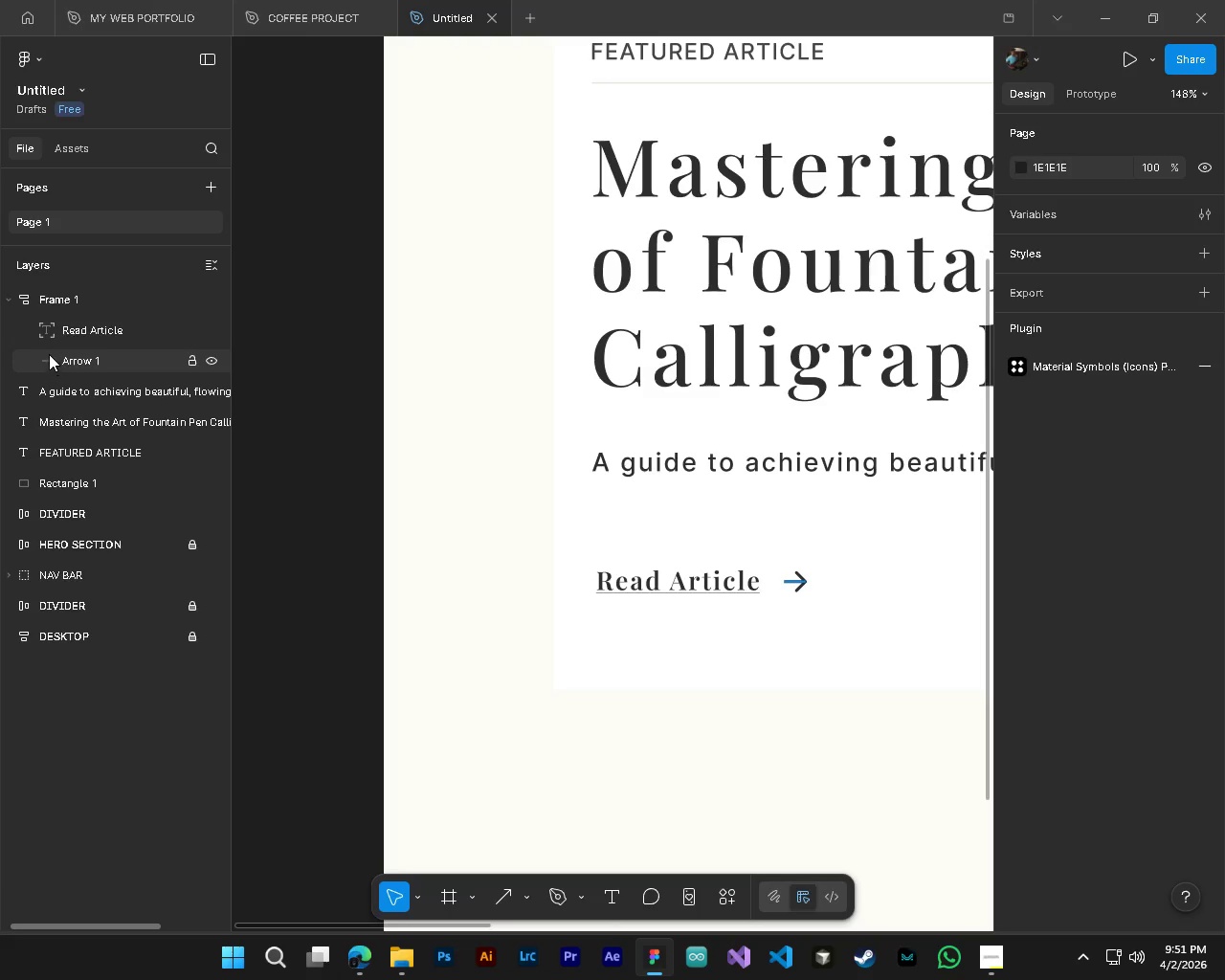 
left_click([73, 300])
 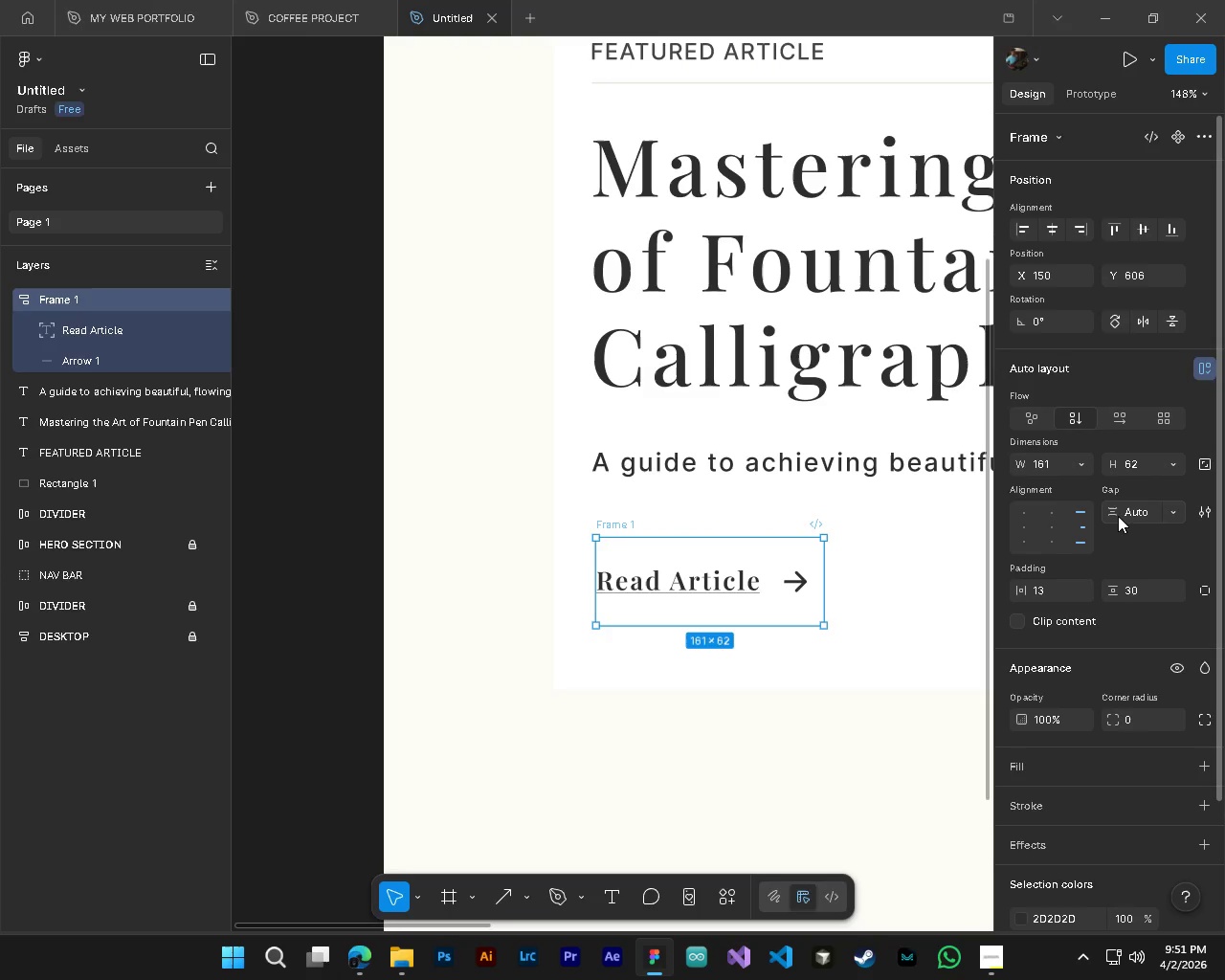 
left_click([1114, 510])
 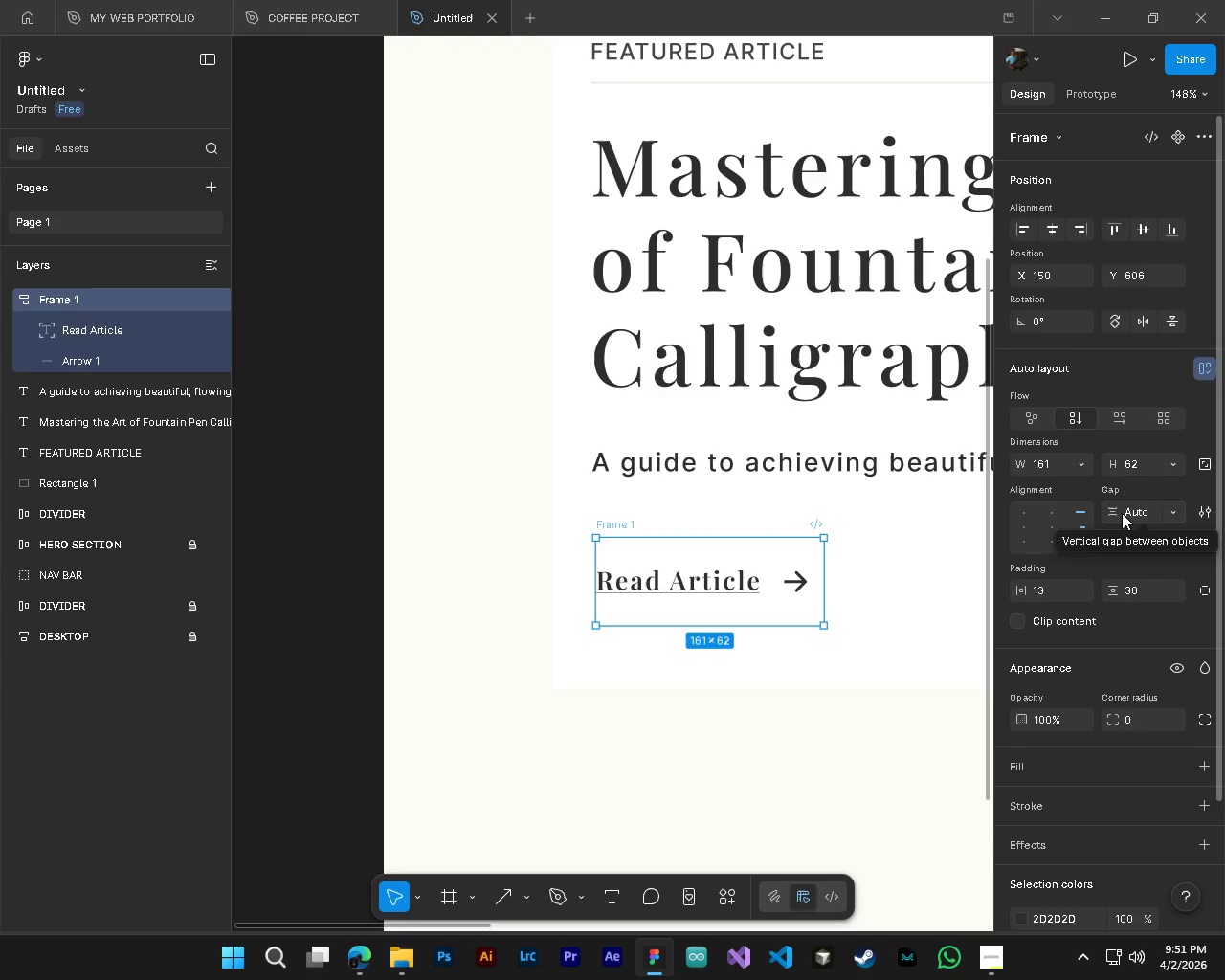 
left_click([1122, 513])
 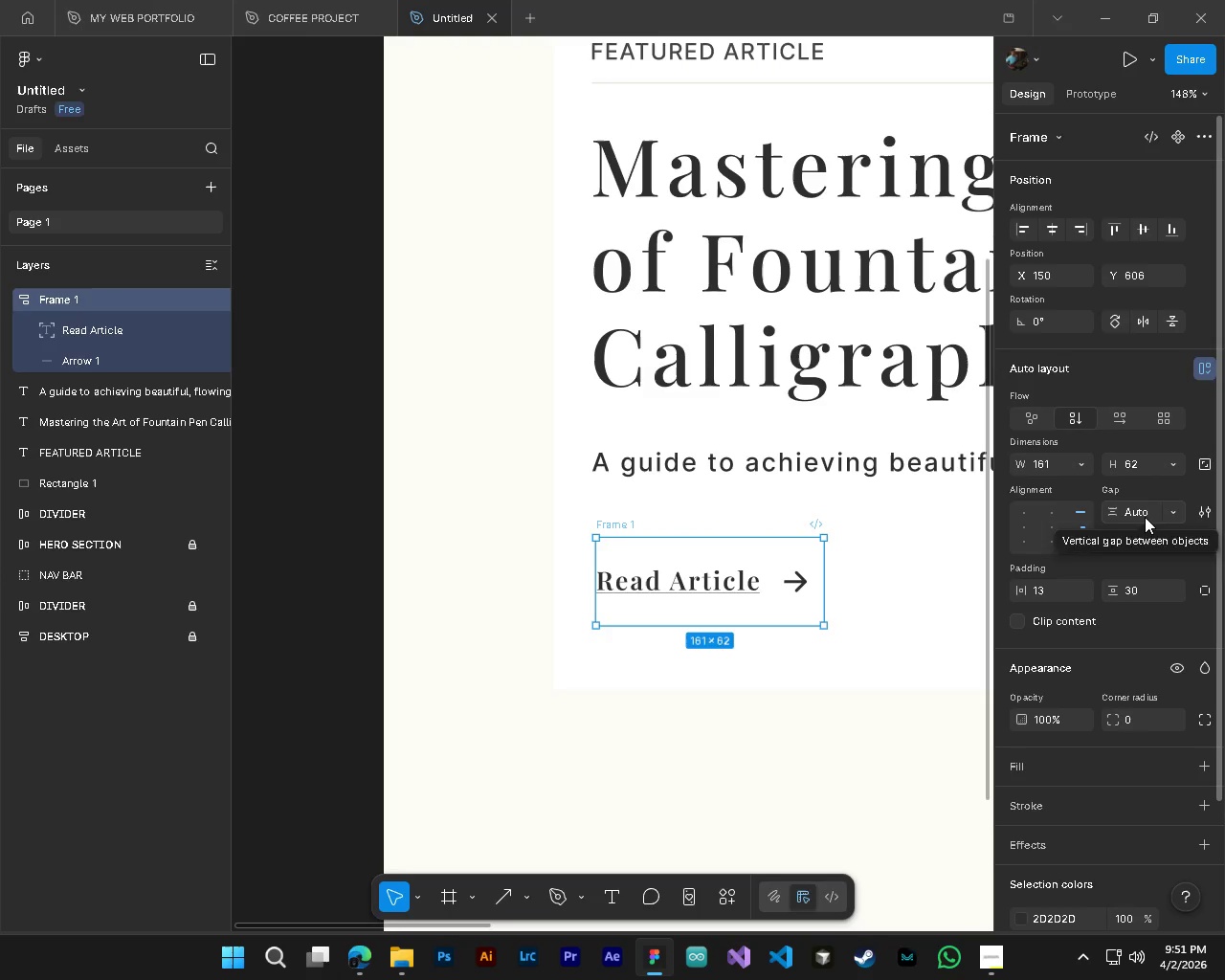 
double_click([1145, 517])
 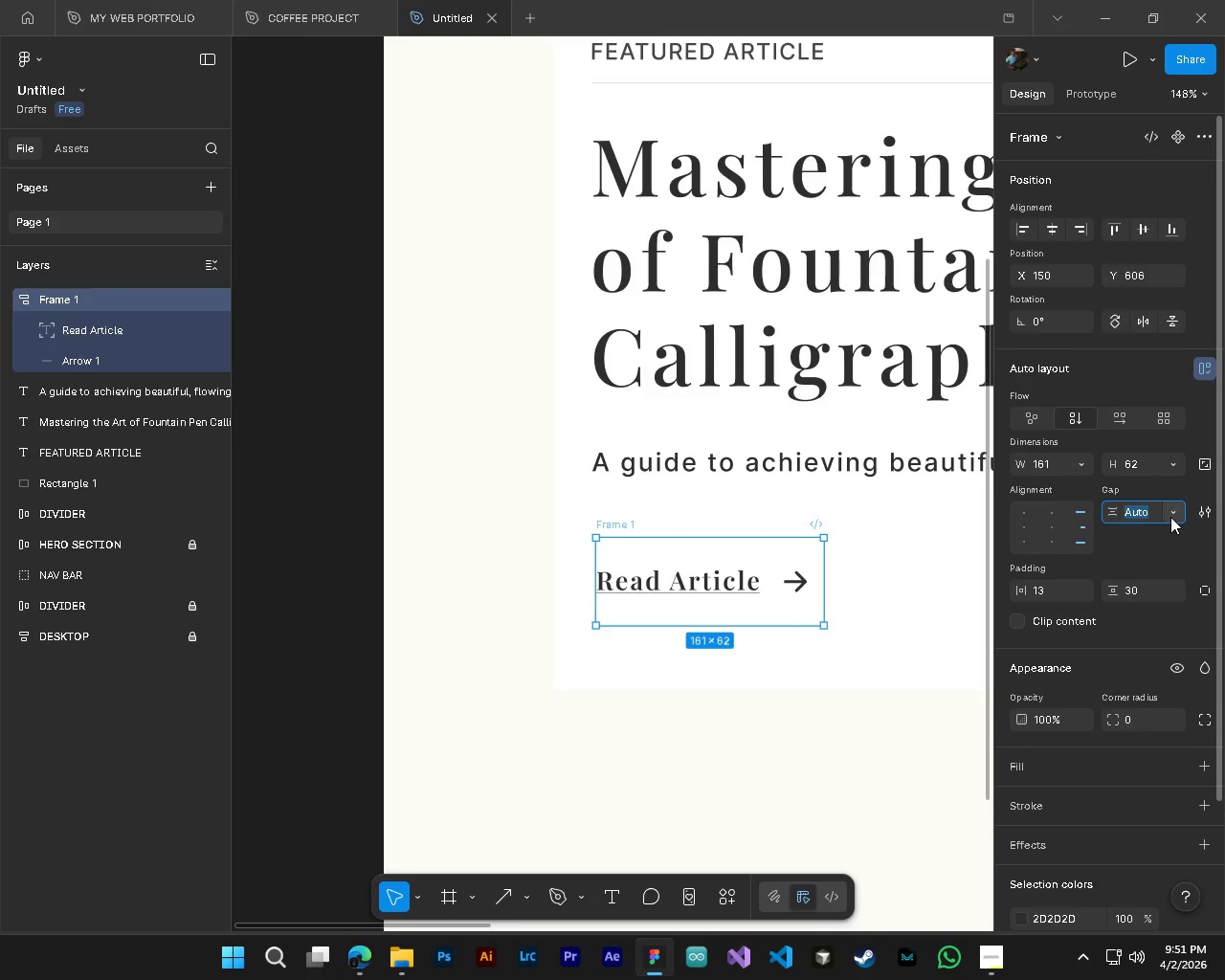 
left_click([1170, 517])
 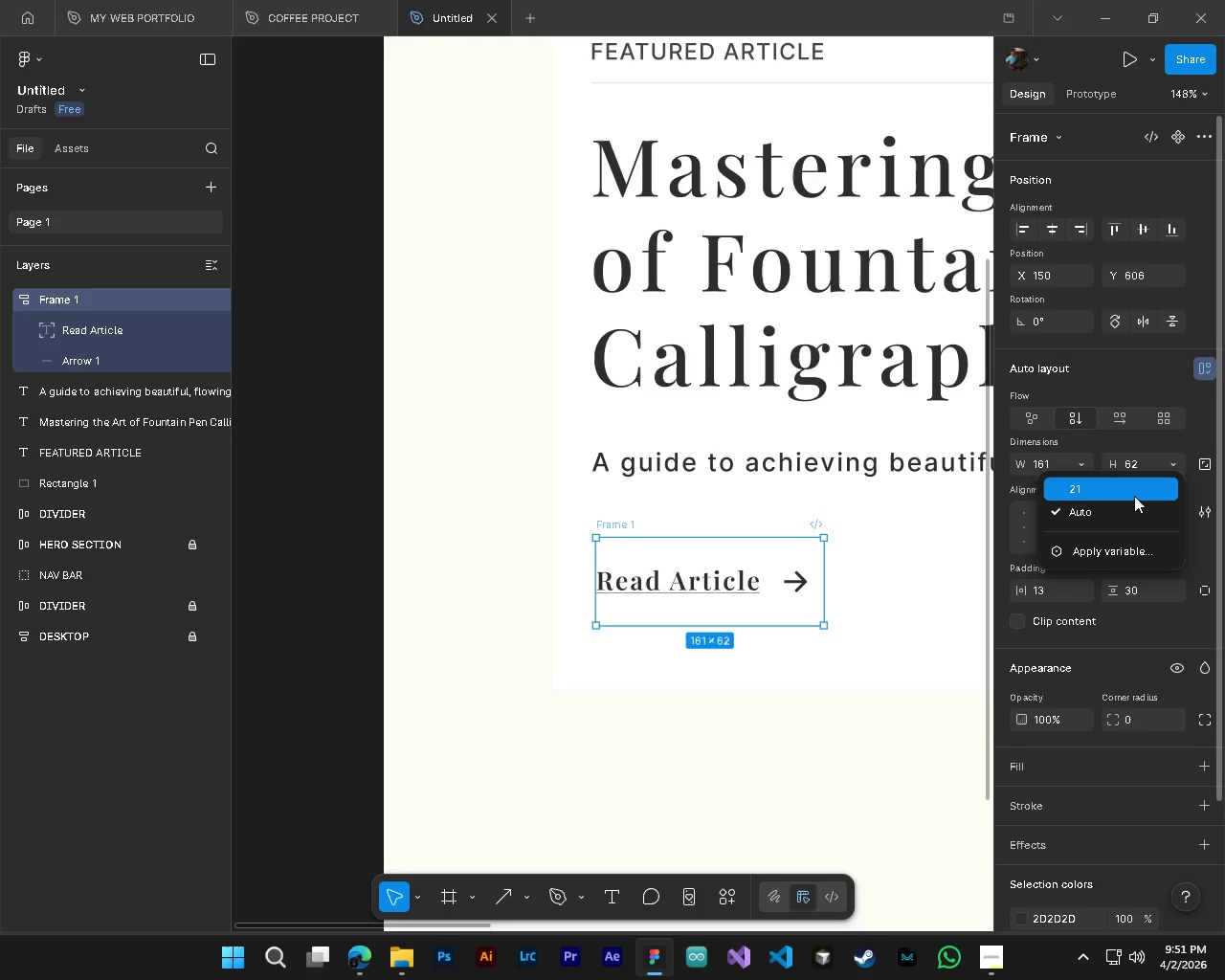 
left_click([1134, 496])
 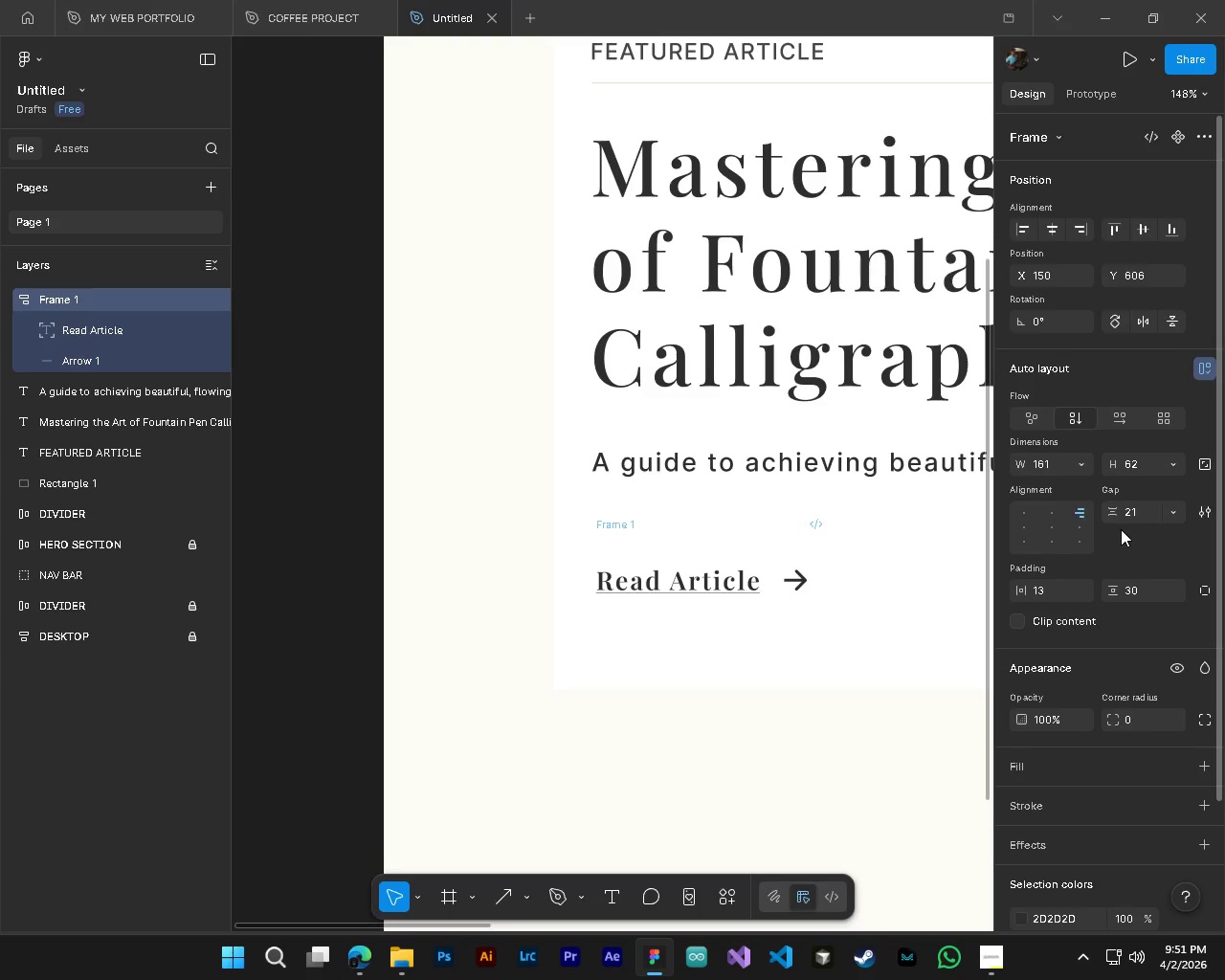 
key(Control+Z)
 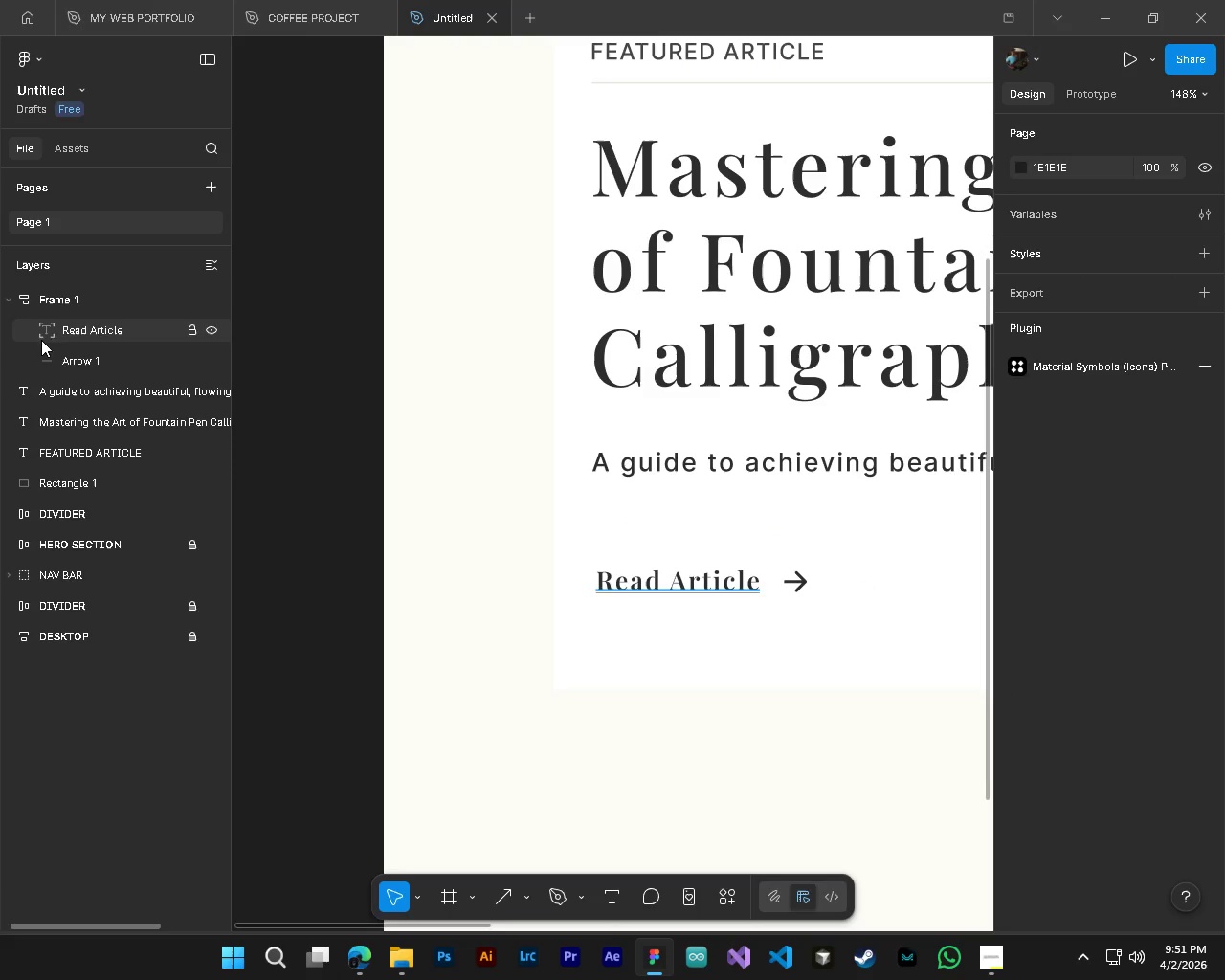 
left_click([85, 307])
 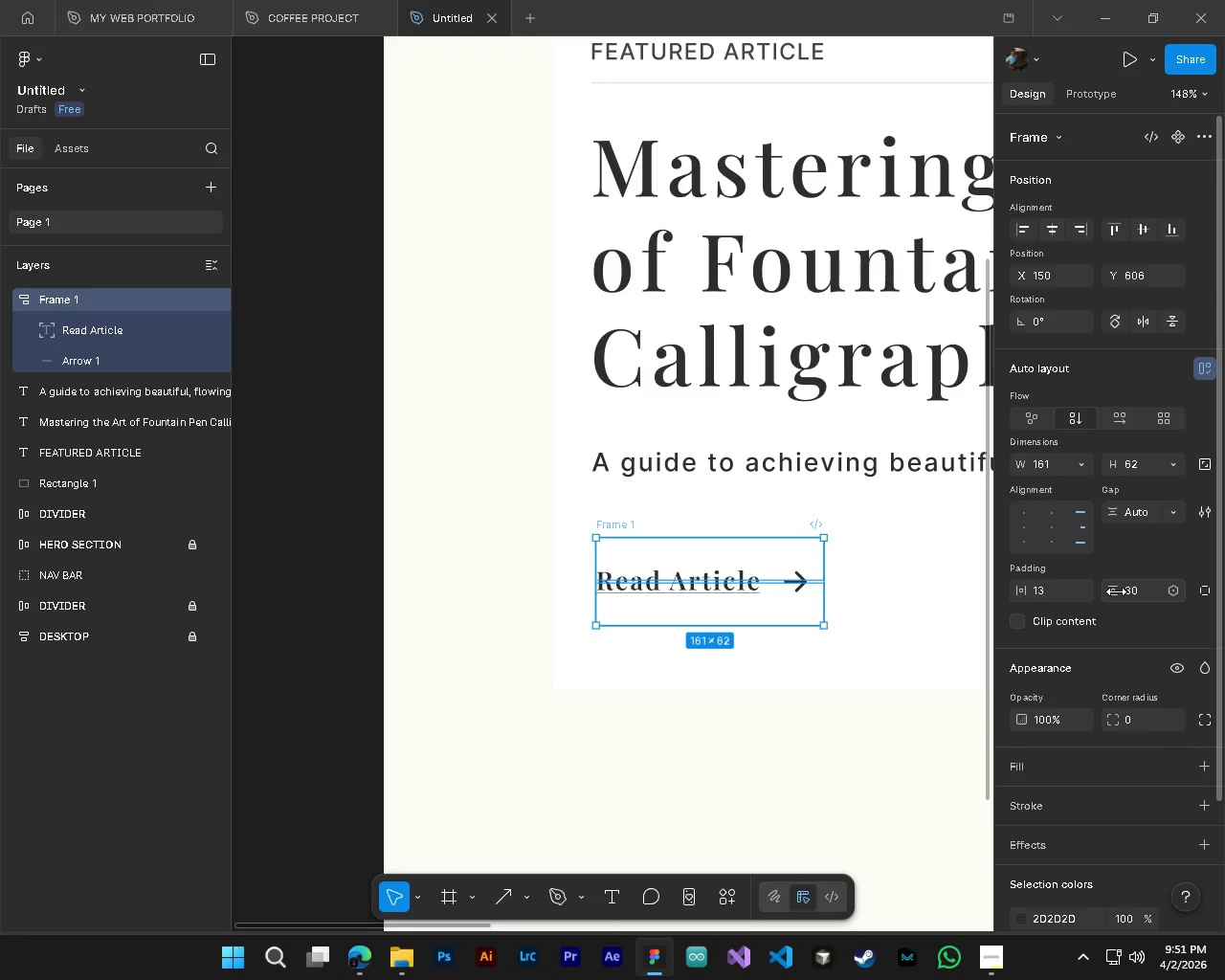 
left_click_drag(start_coordinate=[1116, 591], to_coordinate=[591, 489])
 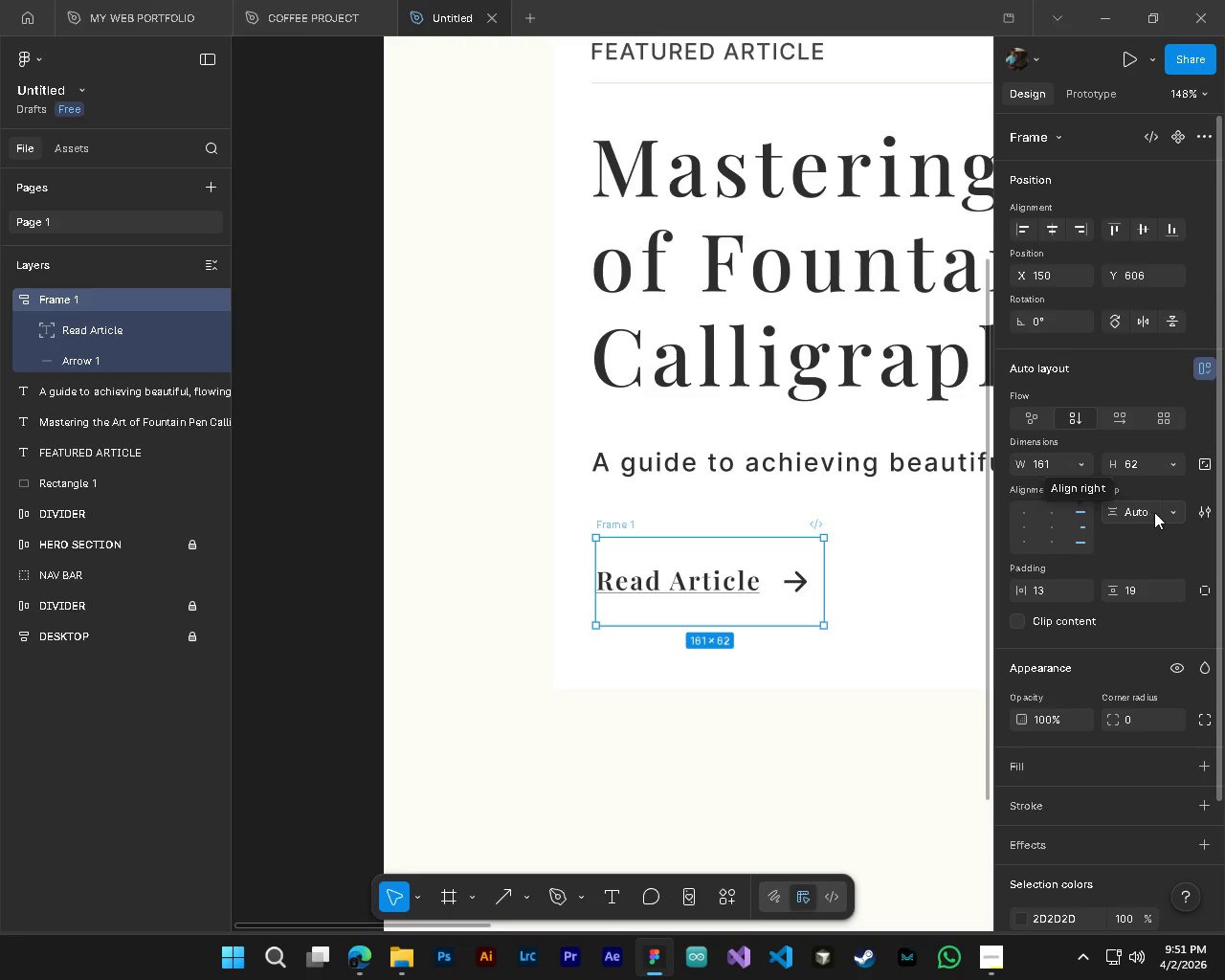 
wait(7.7)
 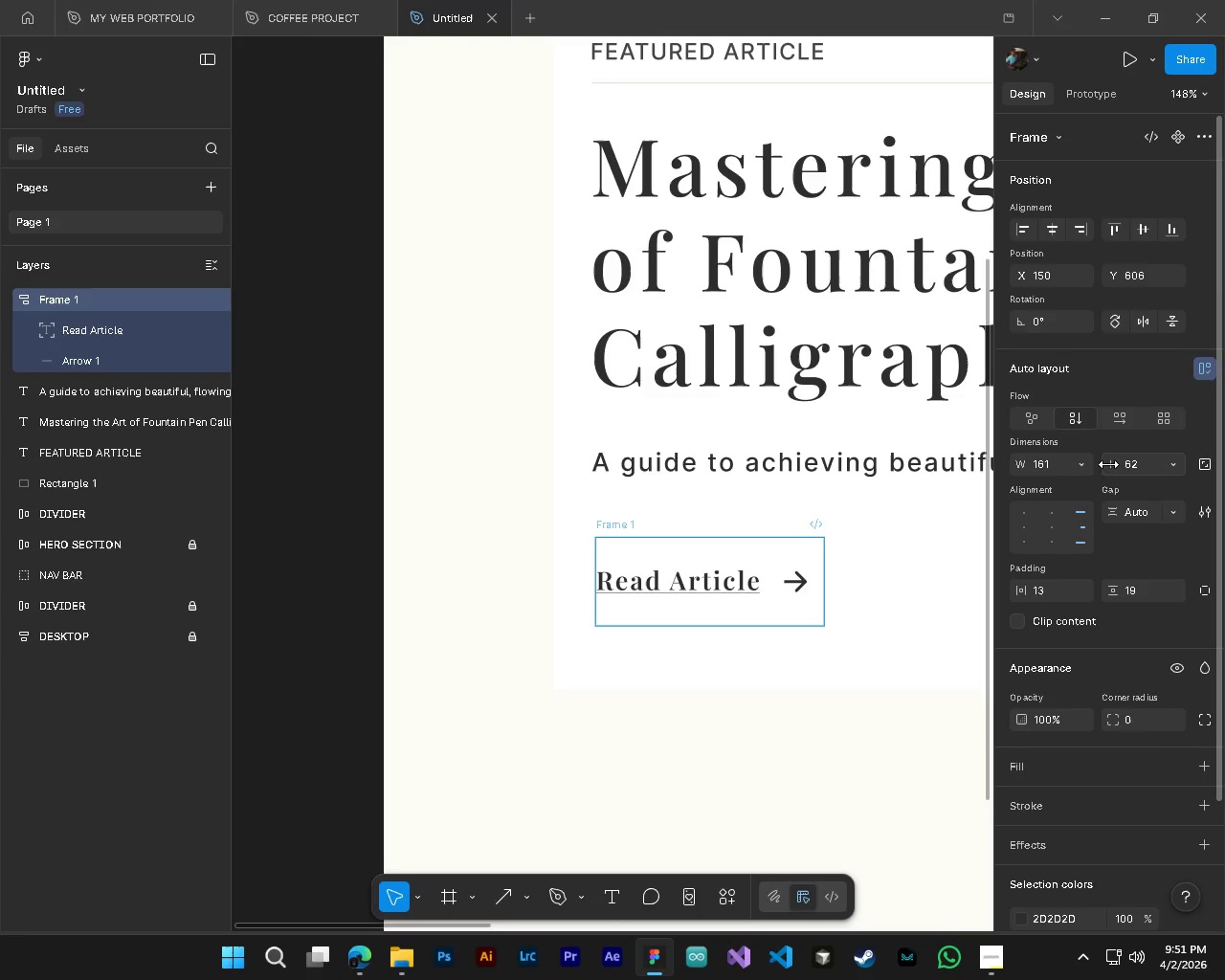 
left_click_drag(start_coordinate=[698, 625], to_coordinate=[701, 604])
 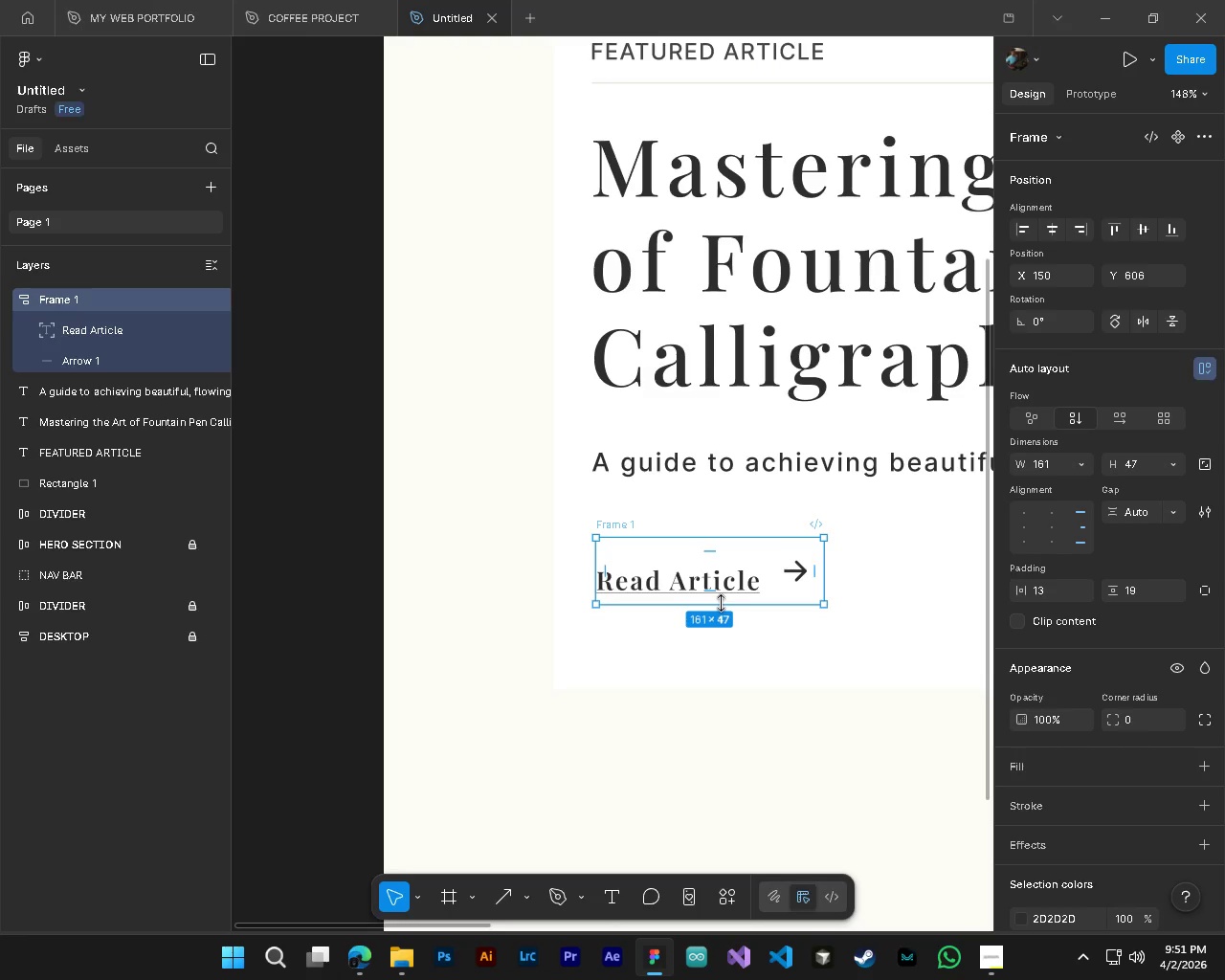 
key(Control+Z)
 